 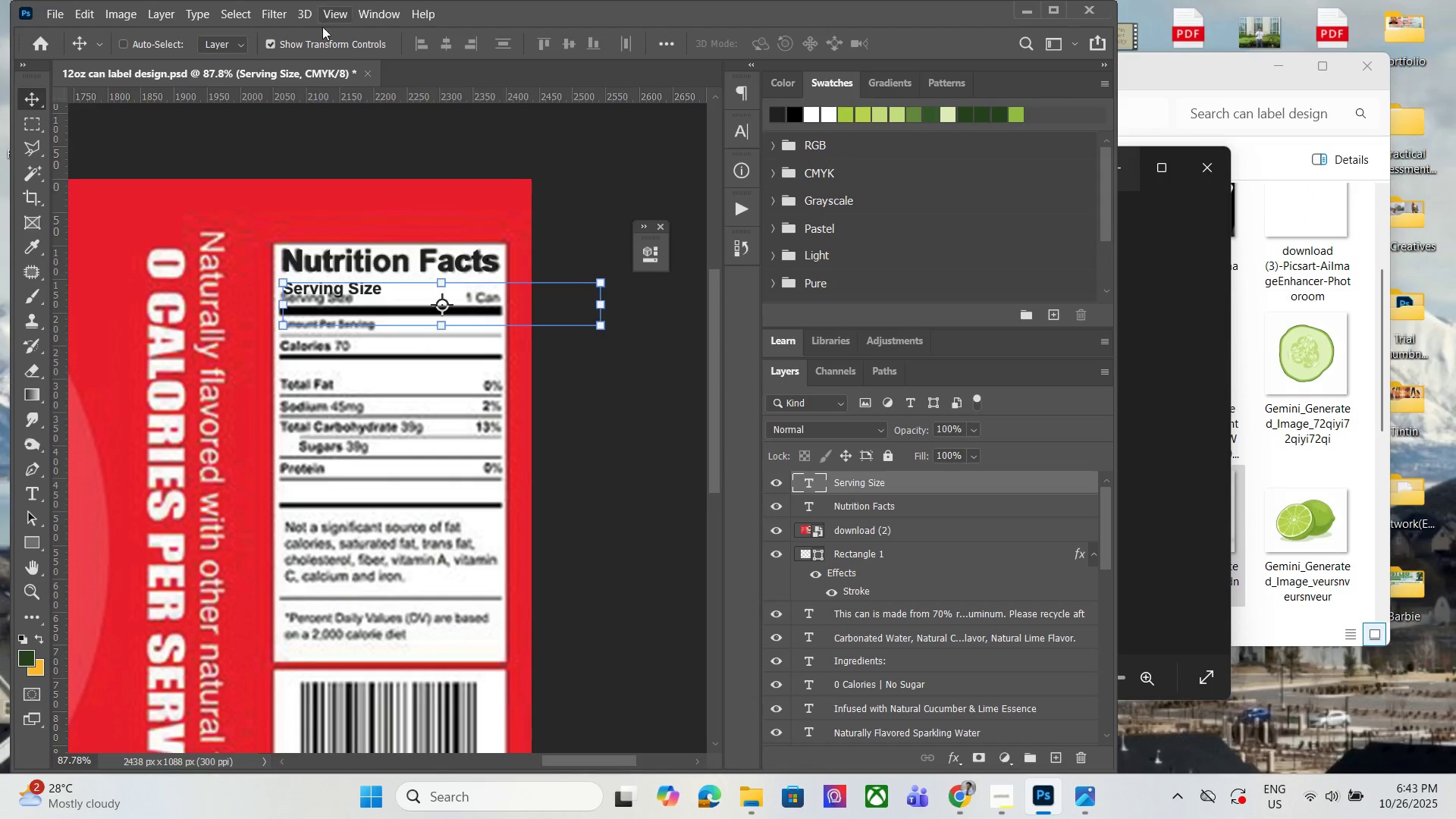 
left_click([745, 136])
 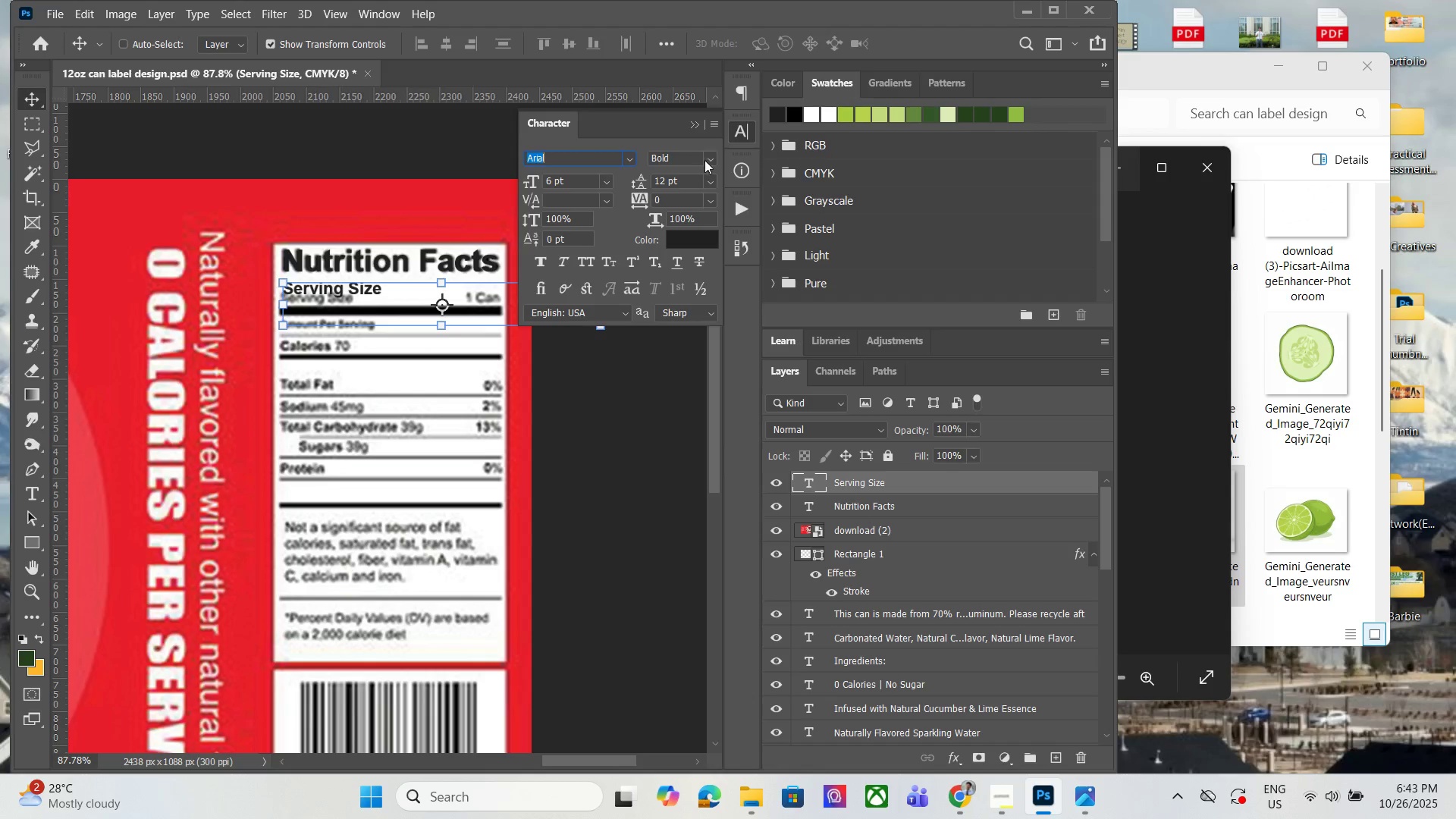 
left_click([704, 160])
 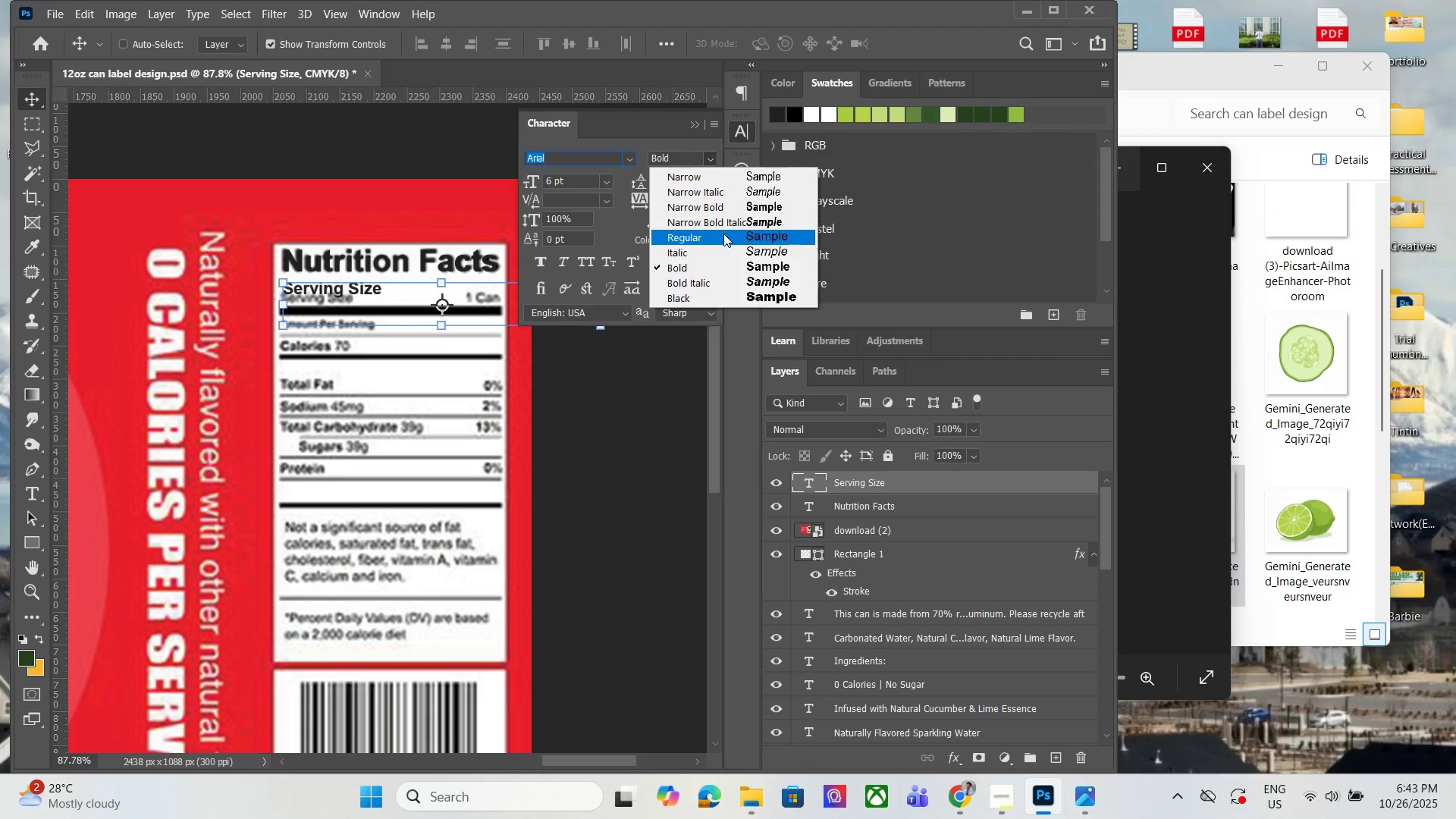 
left_click([722, 236])
 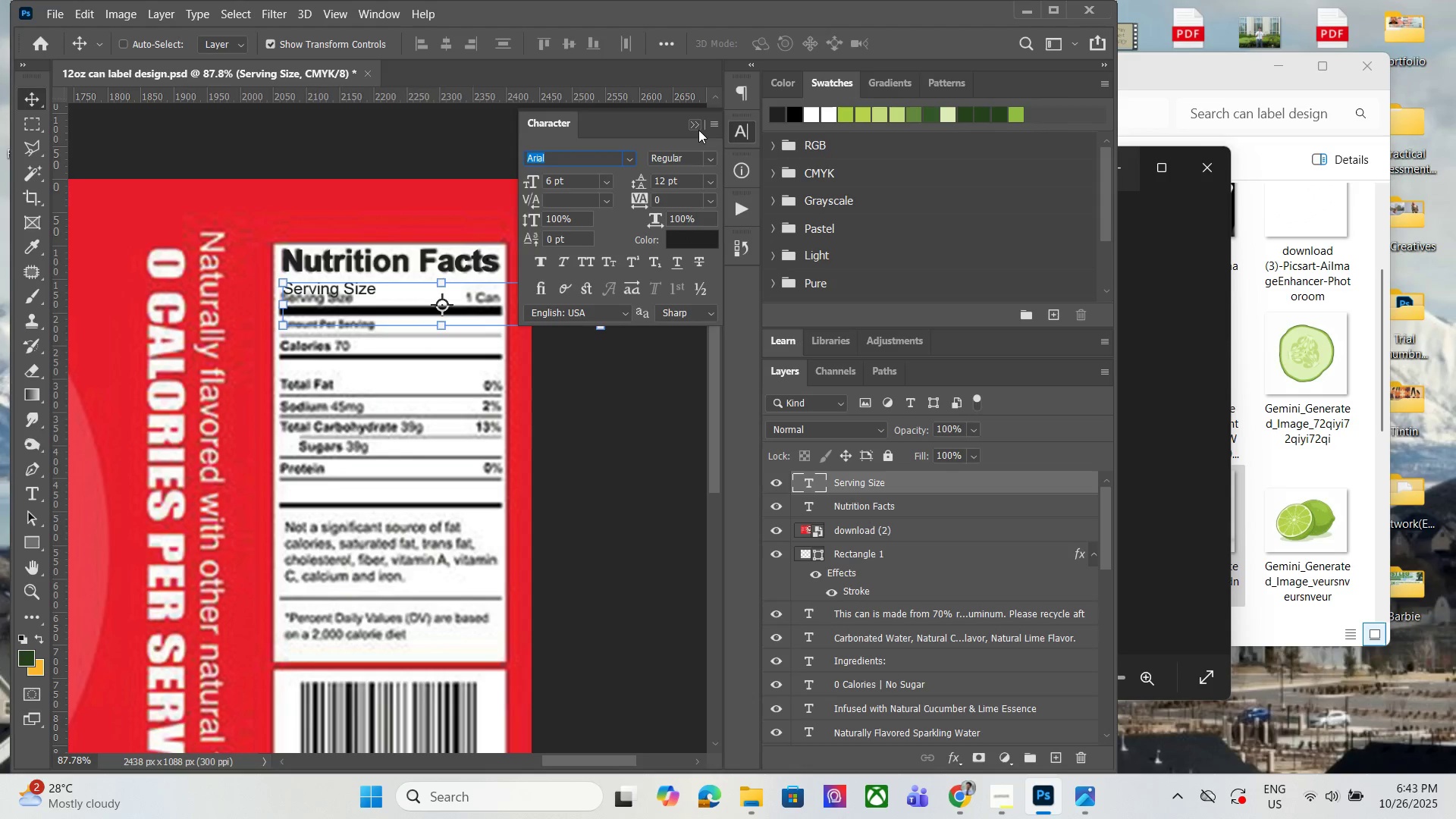 
left_click([698, 130])
 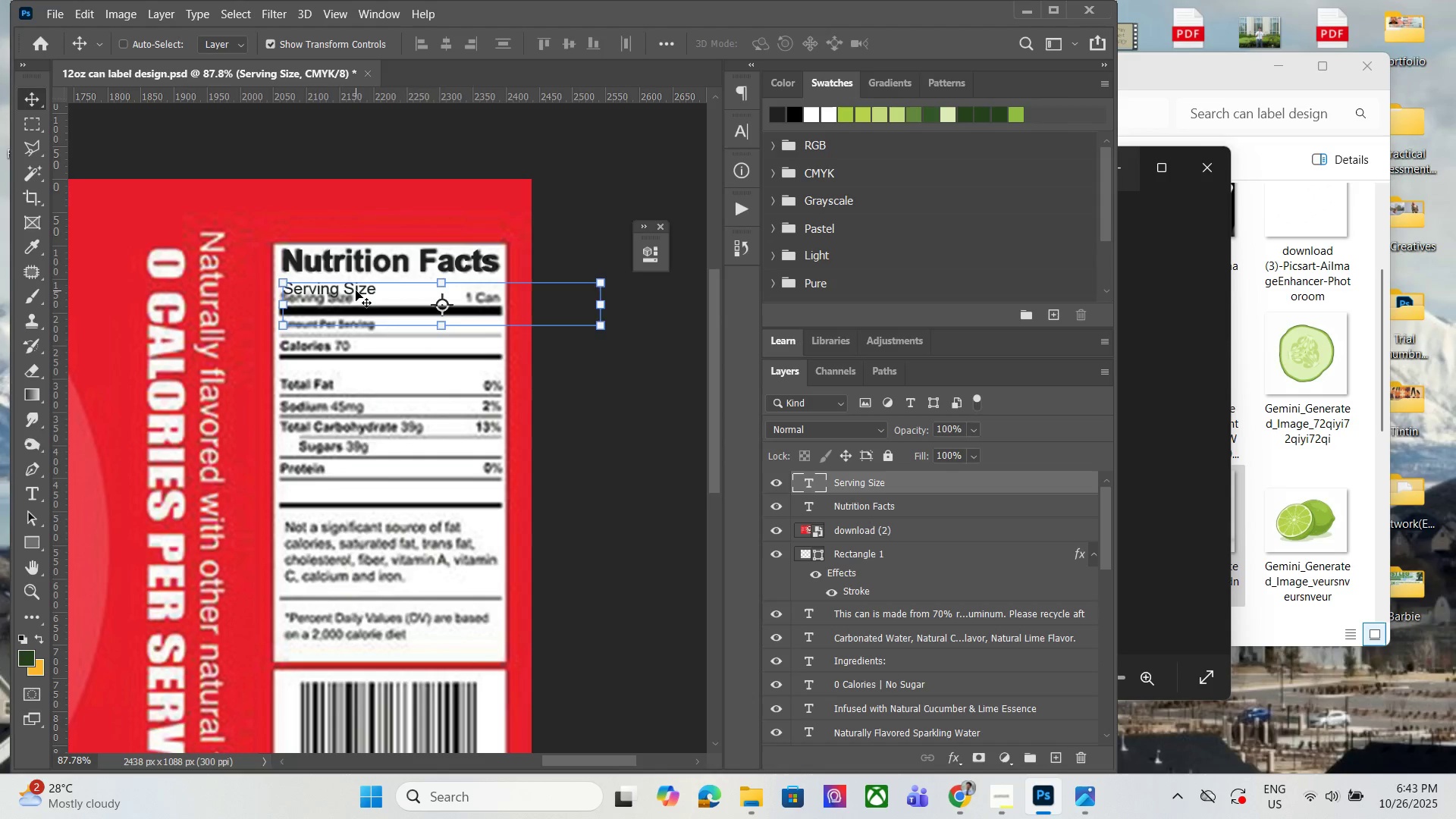 
left_click_drag(start_coordinate=[356, 290], to_coordinate=[353, 299])
 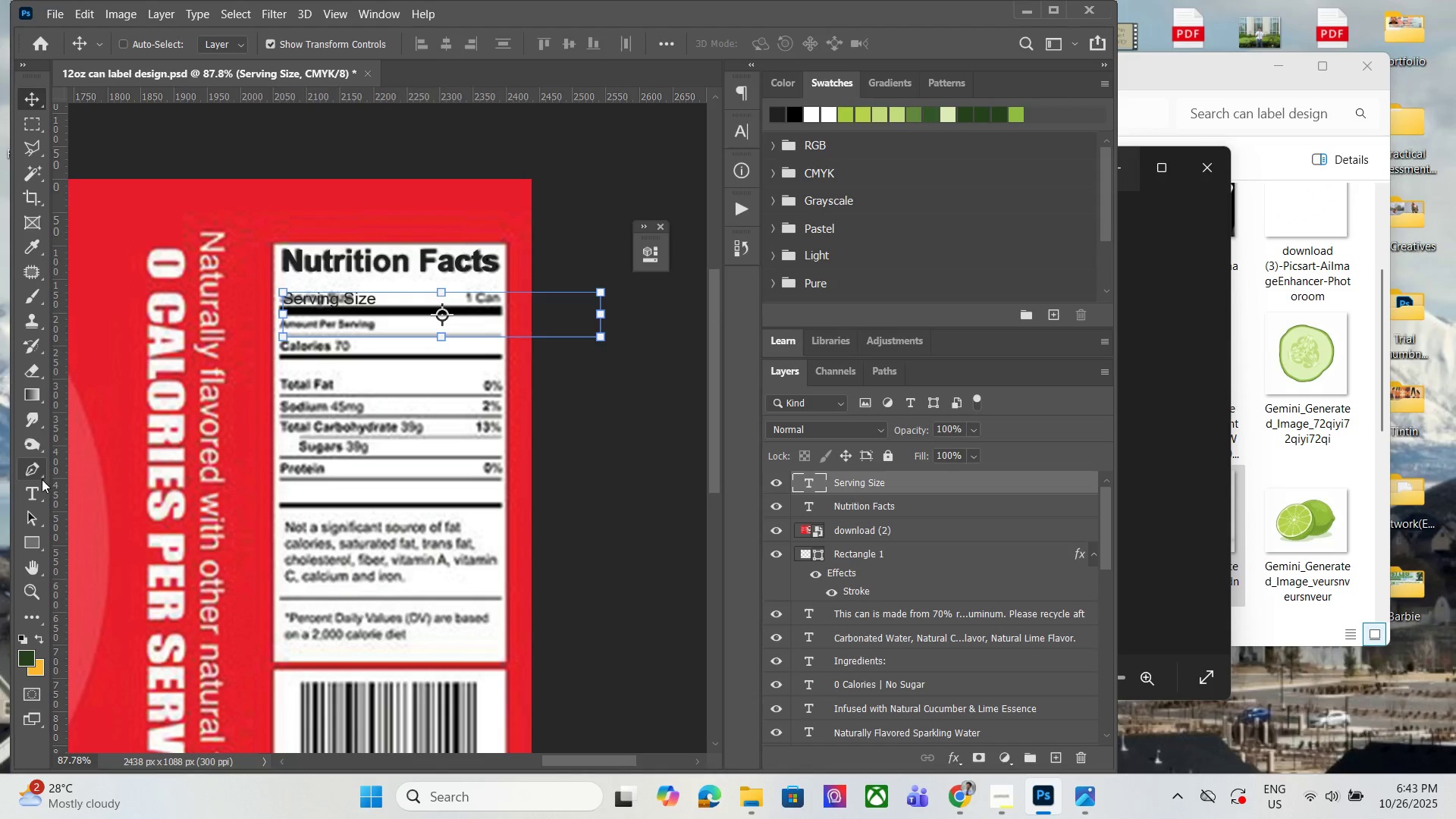 
left_click([34, 485])
 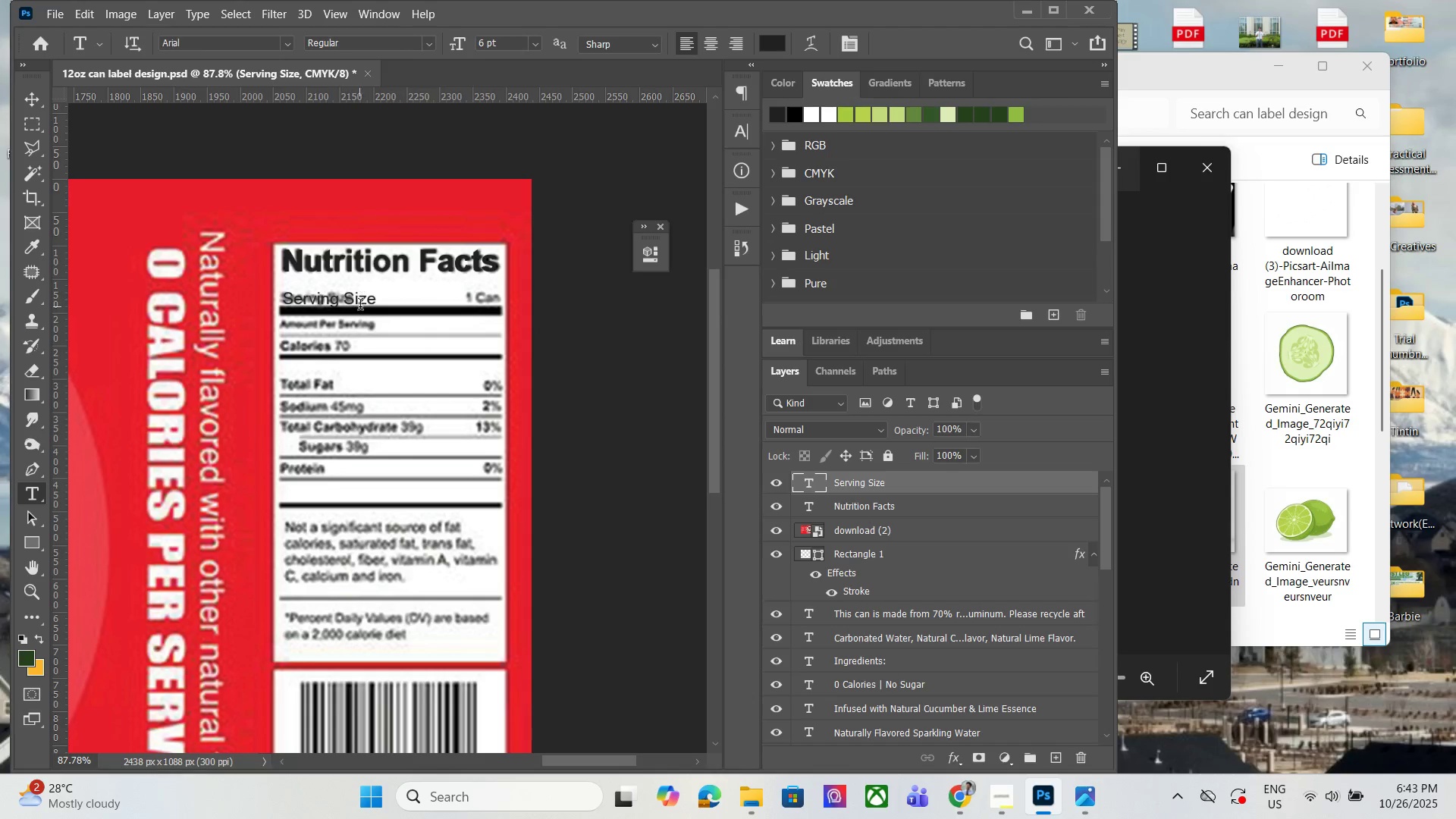 
left_click([360, 306])
 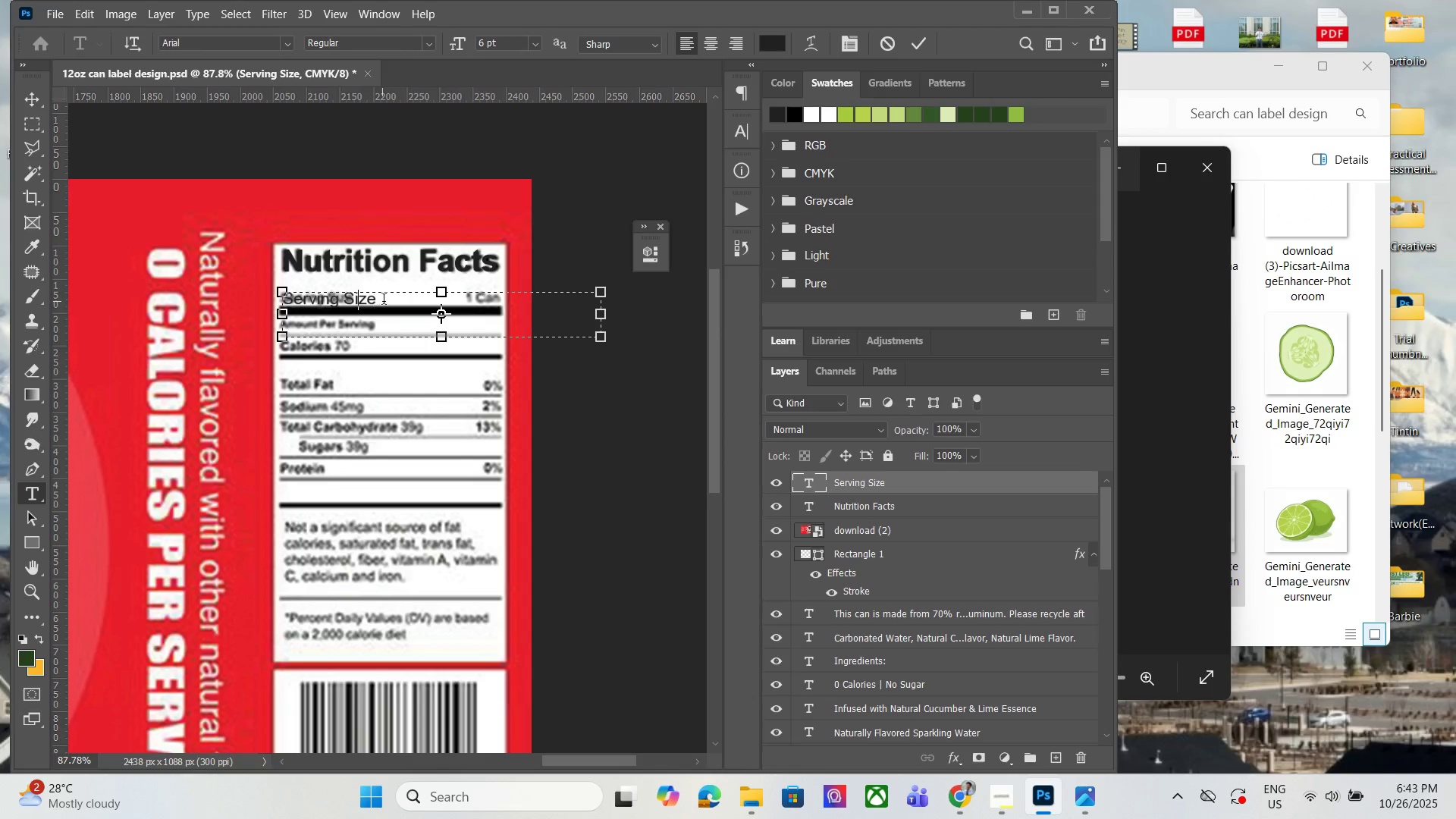 
left_click_drag(start_coordinate=[393, 301], to_coordinate=[149, 294])
 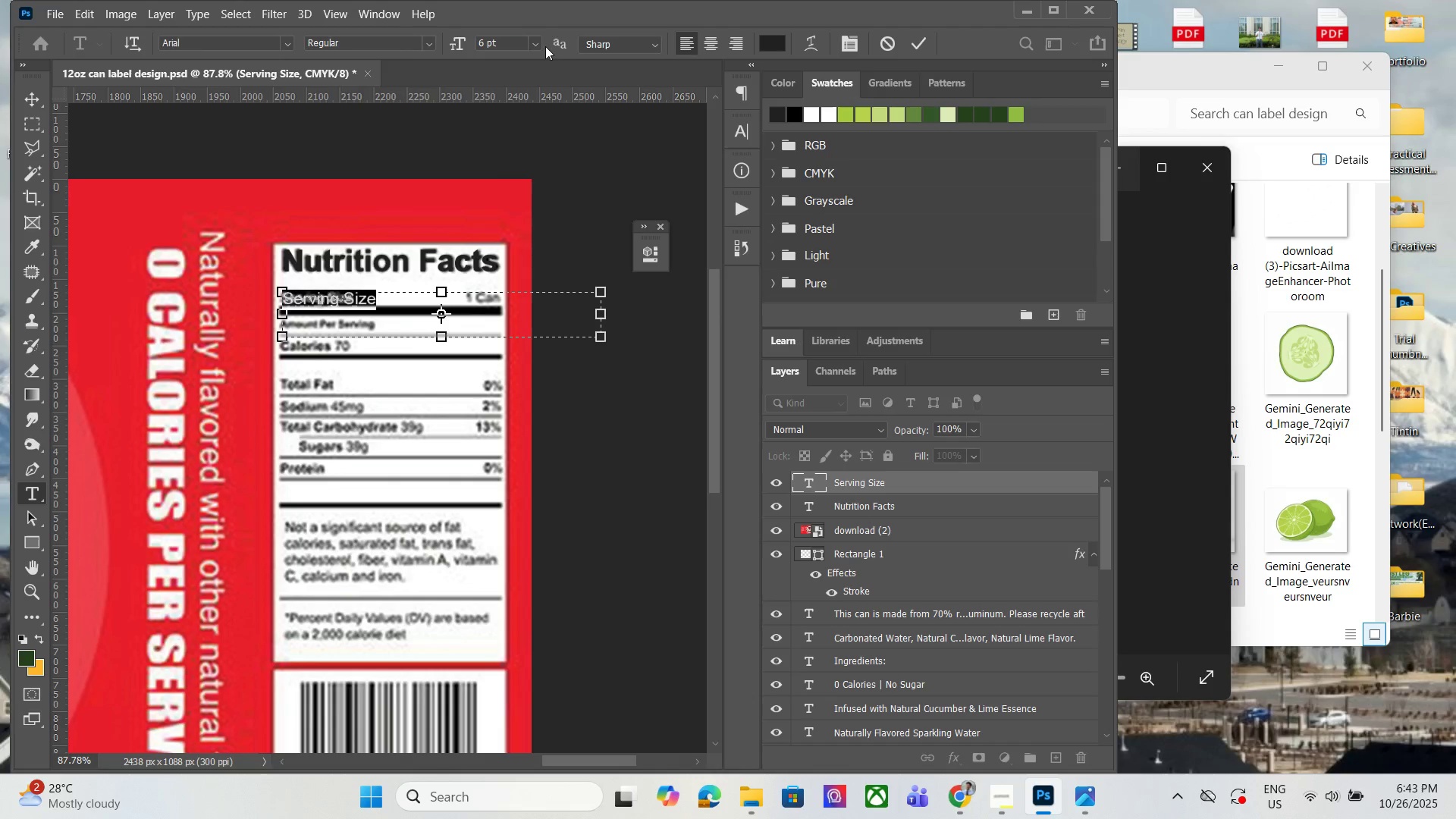 
left_click([543, 45])
 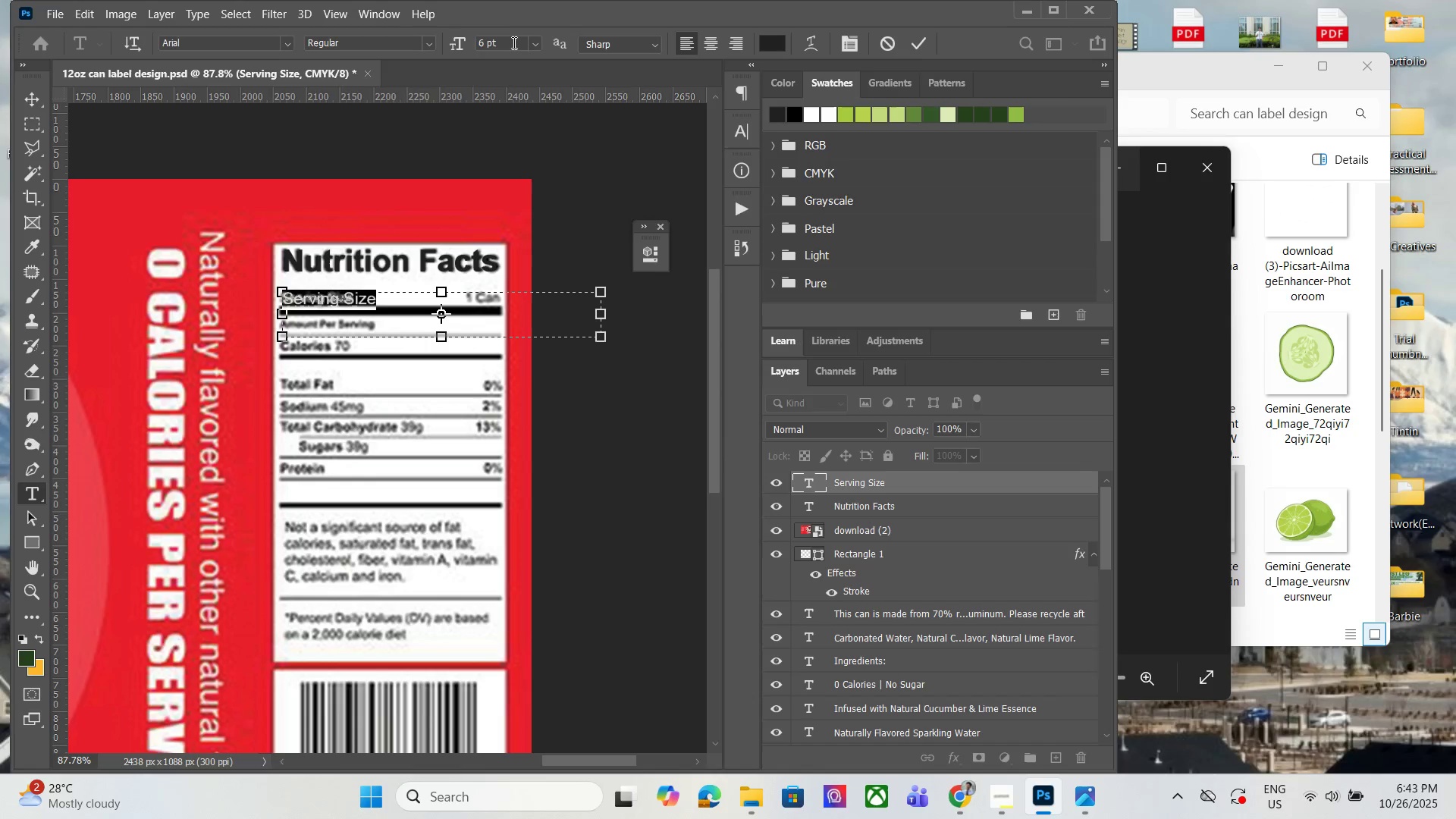 
left_click_drag(start_coordinate=[505, 42], to_coordinate=[405, 53])
 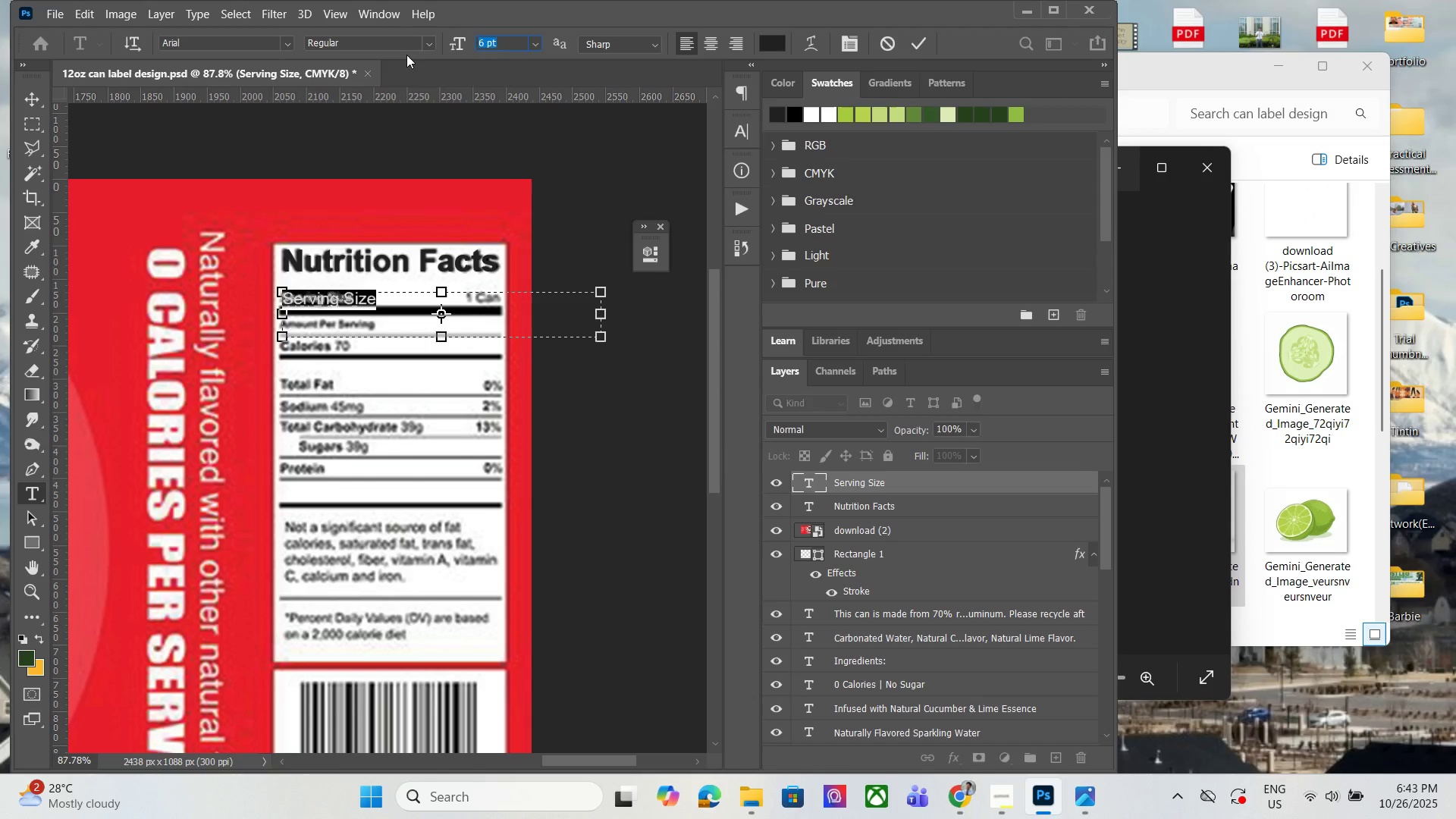 
key(5)
 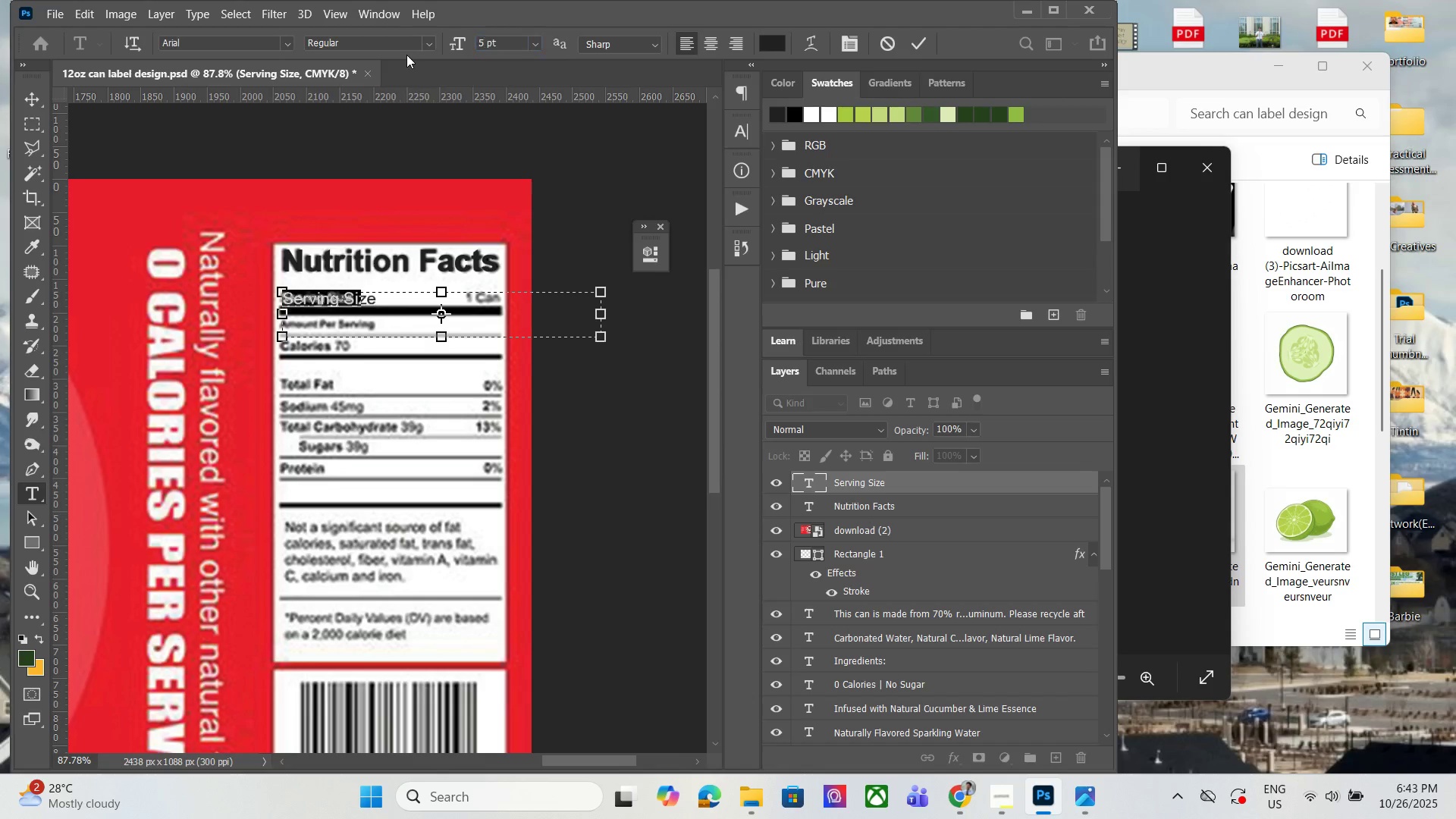 
key(Enter)
 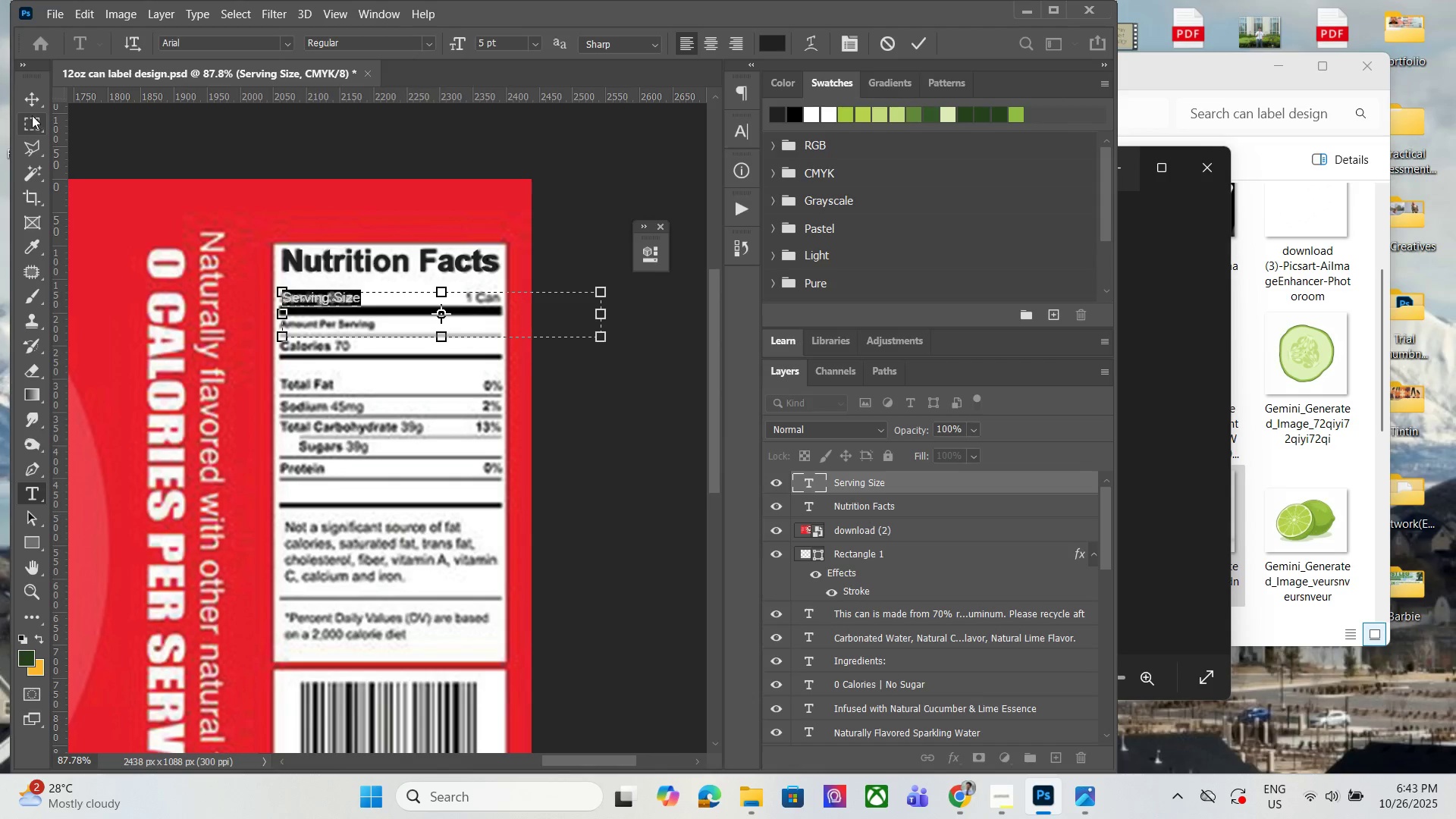 
left_click([32, 105])
 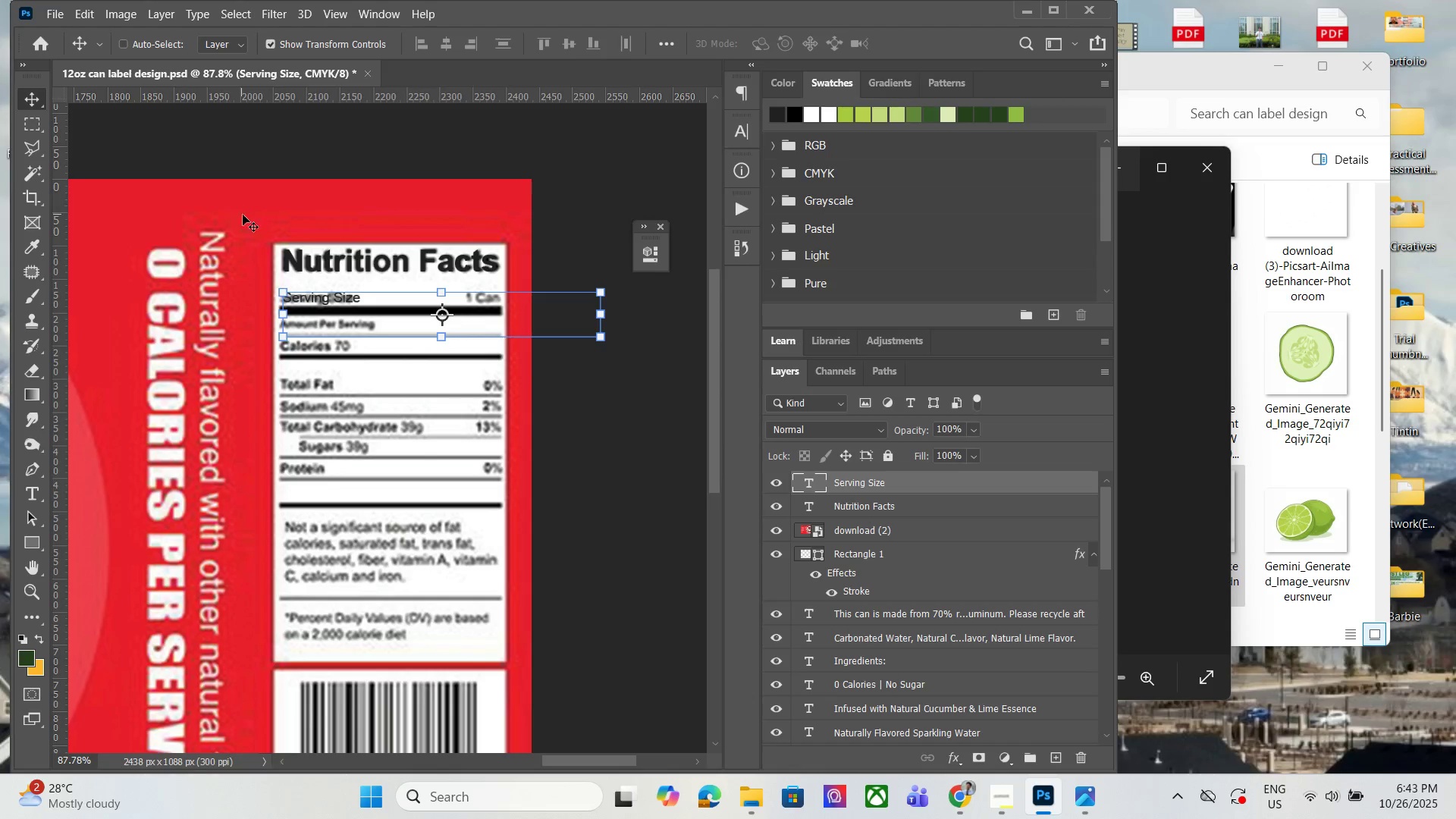 
hold_key(key=AltLeft, duration=0.58)
scroll: coordinate [363, 327], scroll_direction: up, amount: 11.0
 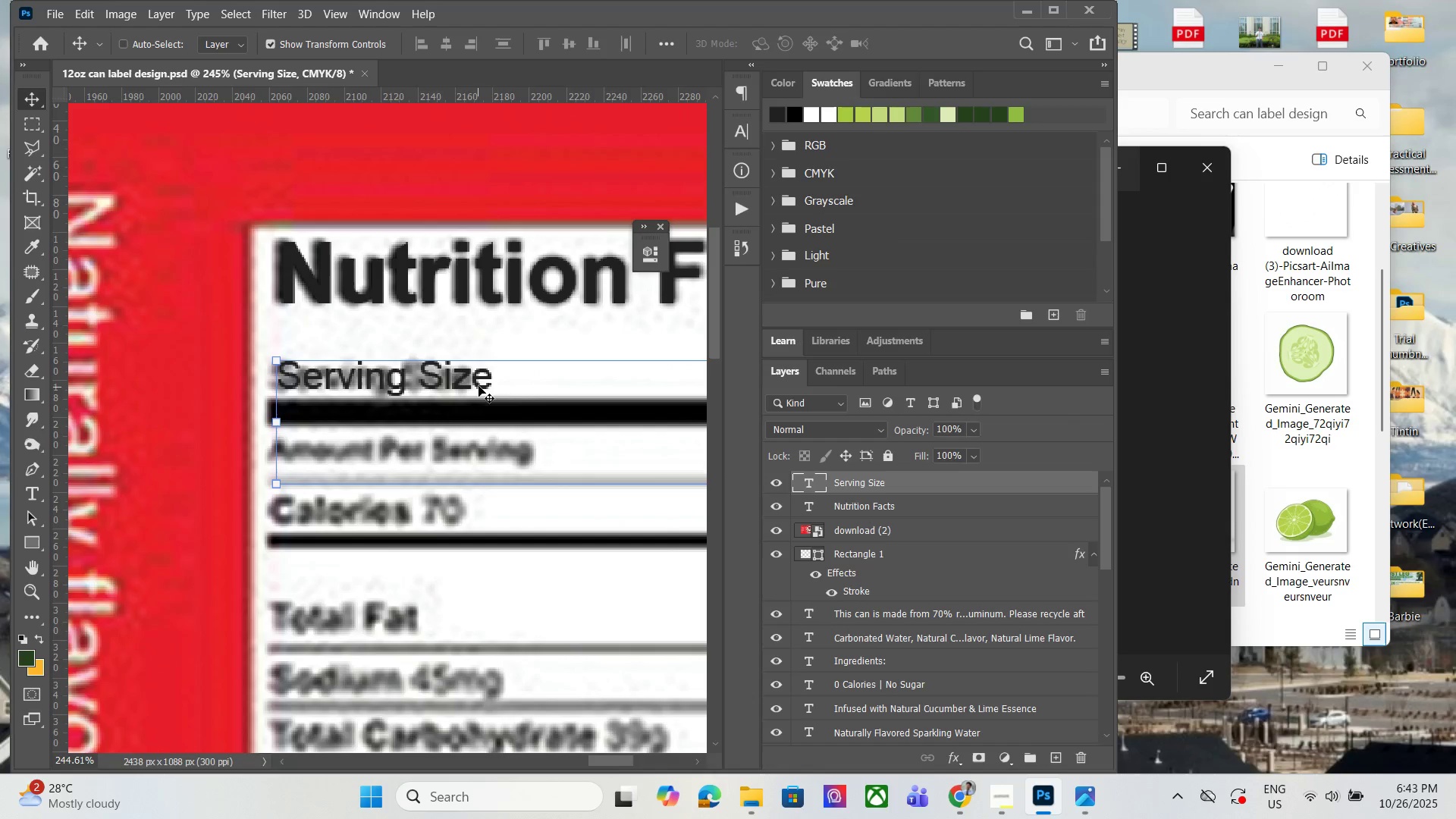 
left_click_drag(start_coordinate=[490, 381], to_coordinate=[481, 381])
 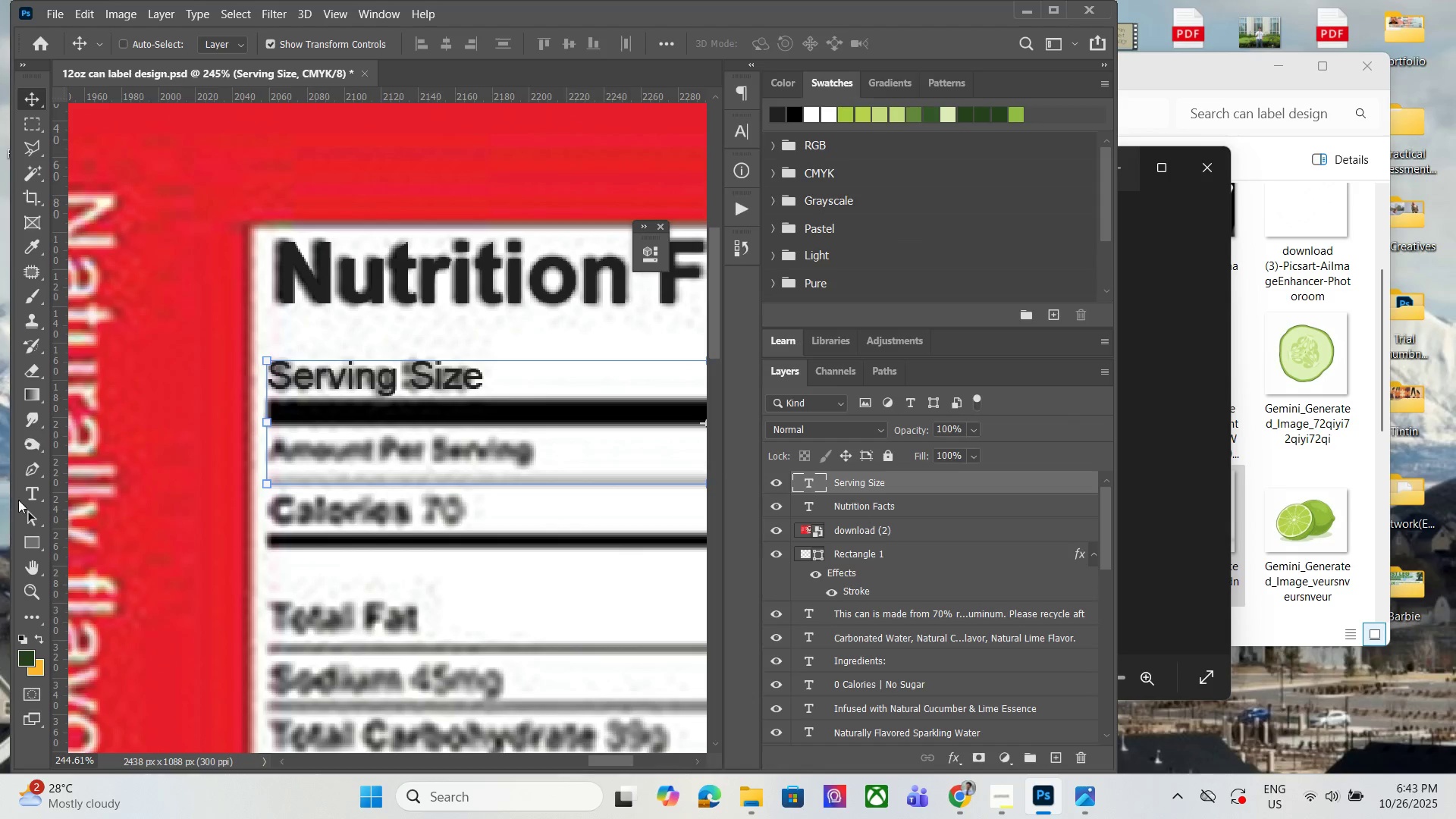 
left_click_drag(start_coordinate=[30, 486], to_coordinate=[37, 484])
 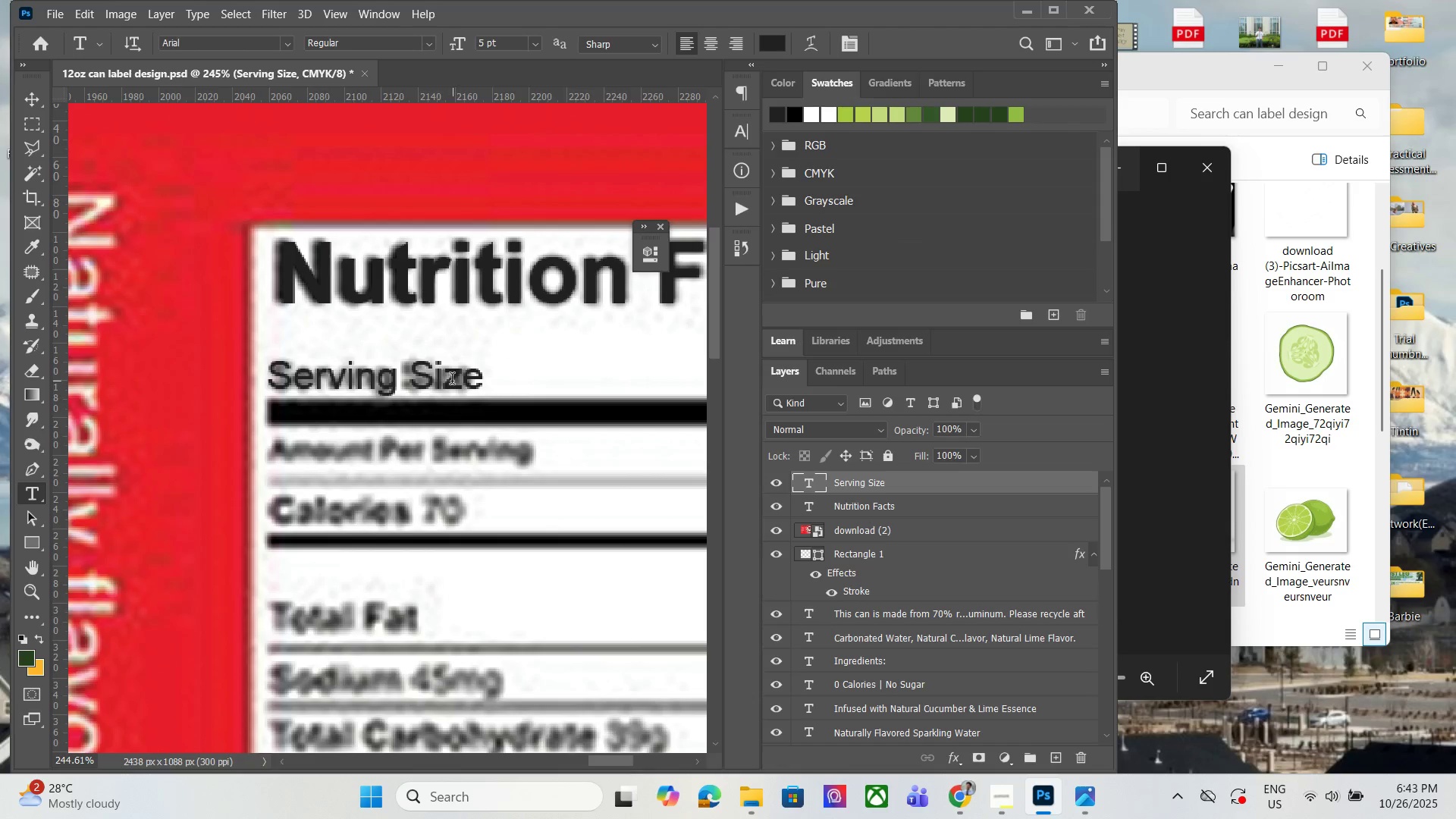 
left_click([452, 381])
 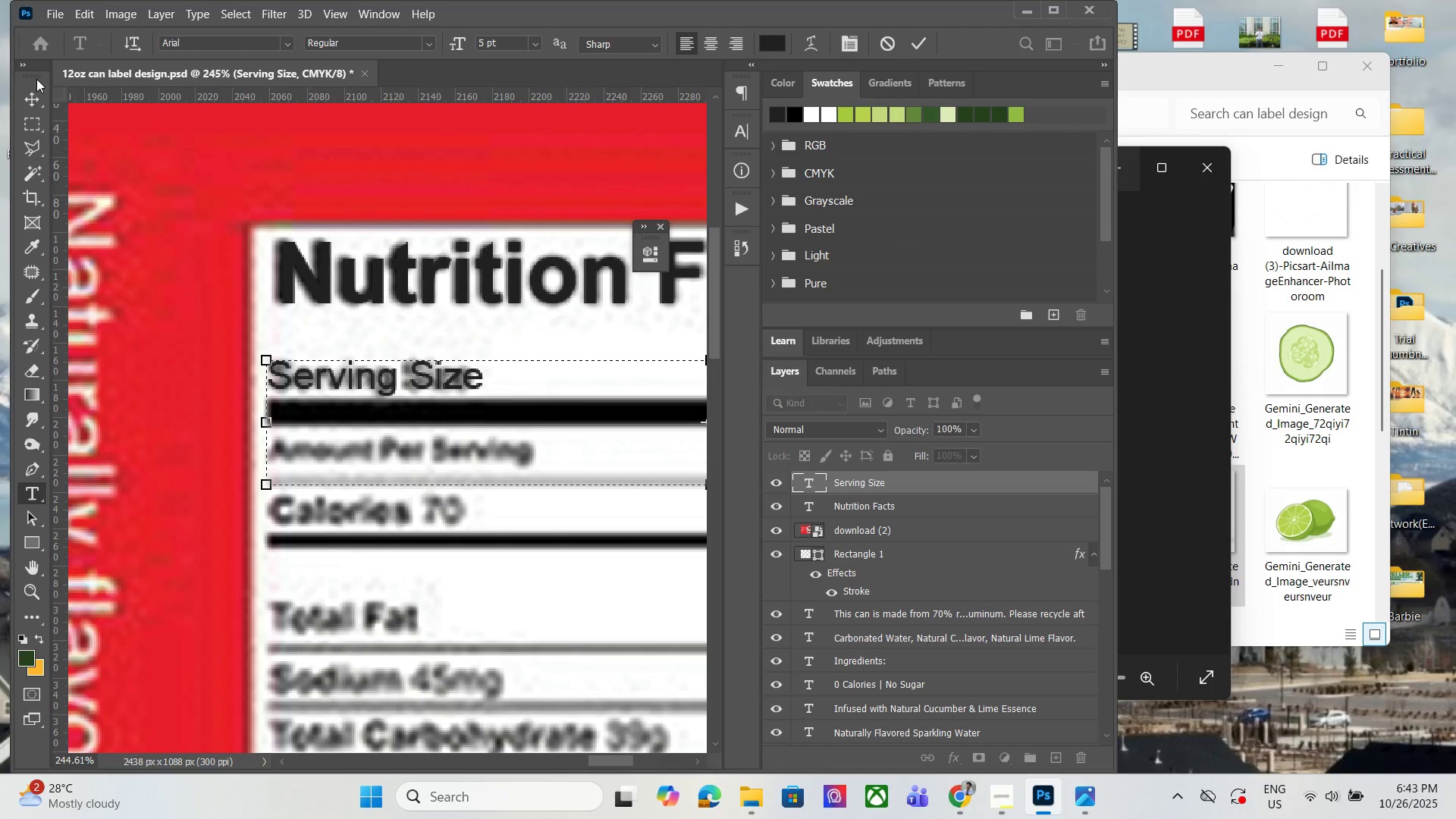 
double_click([34, 95])
 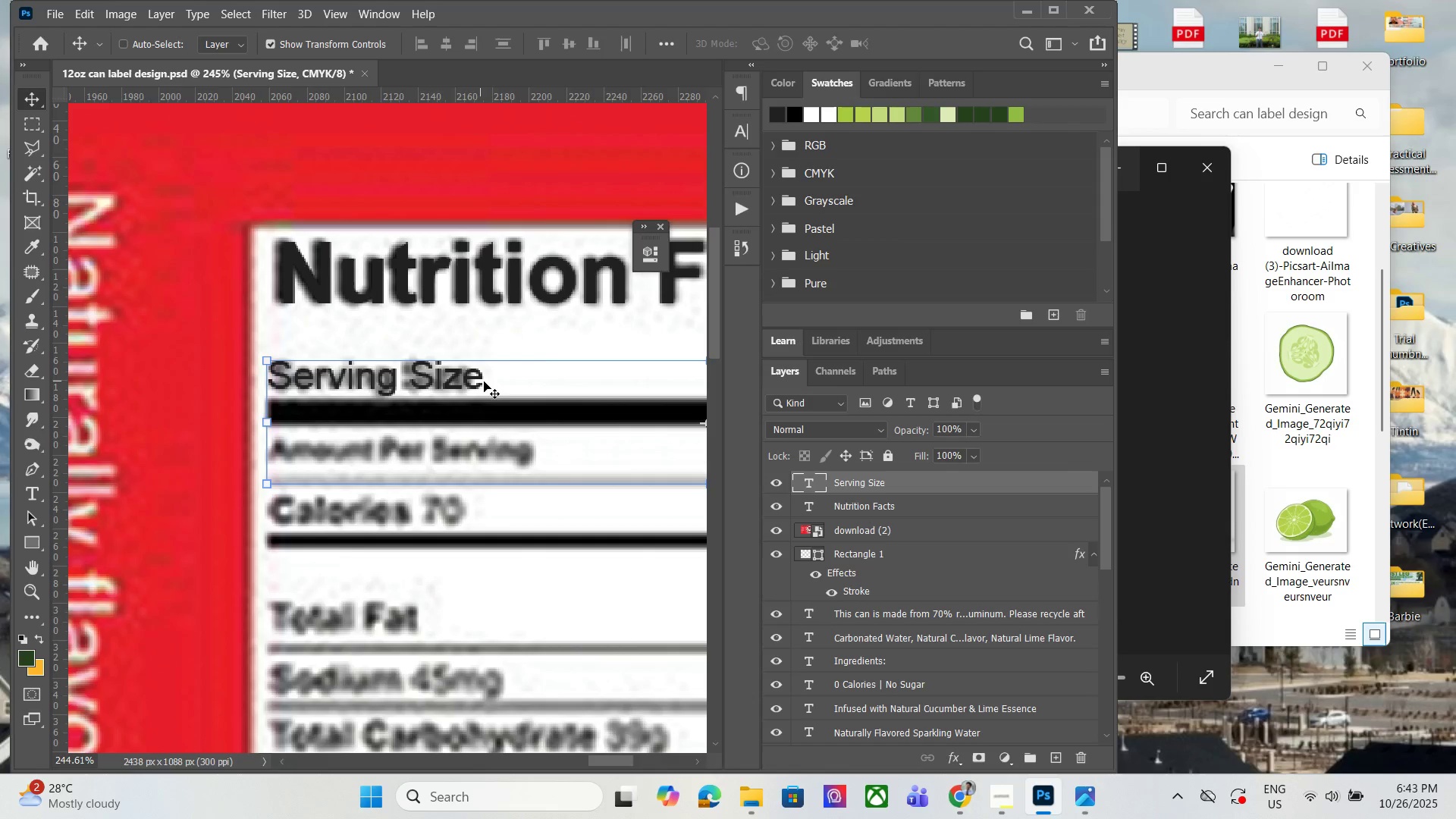 
left_click_drag(start_coordinate=[485, 382], to_coordinate=[484, 344])
 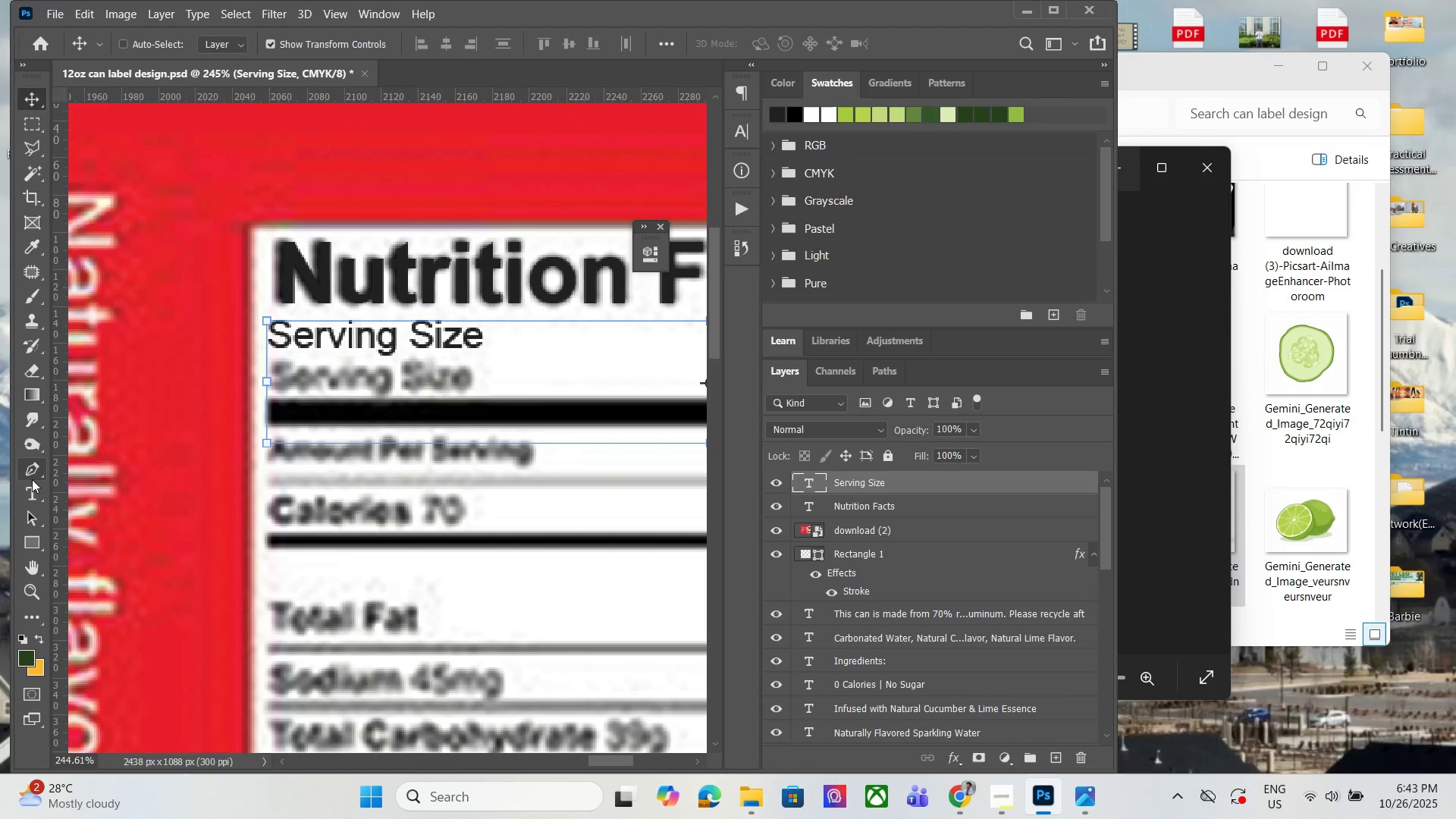 
left_click([39, 492])
 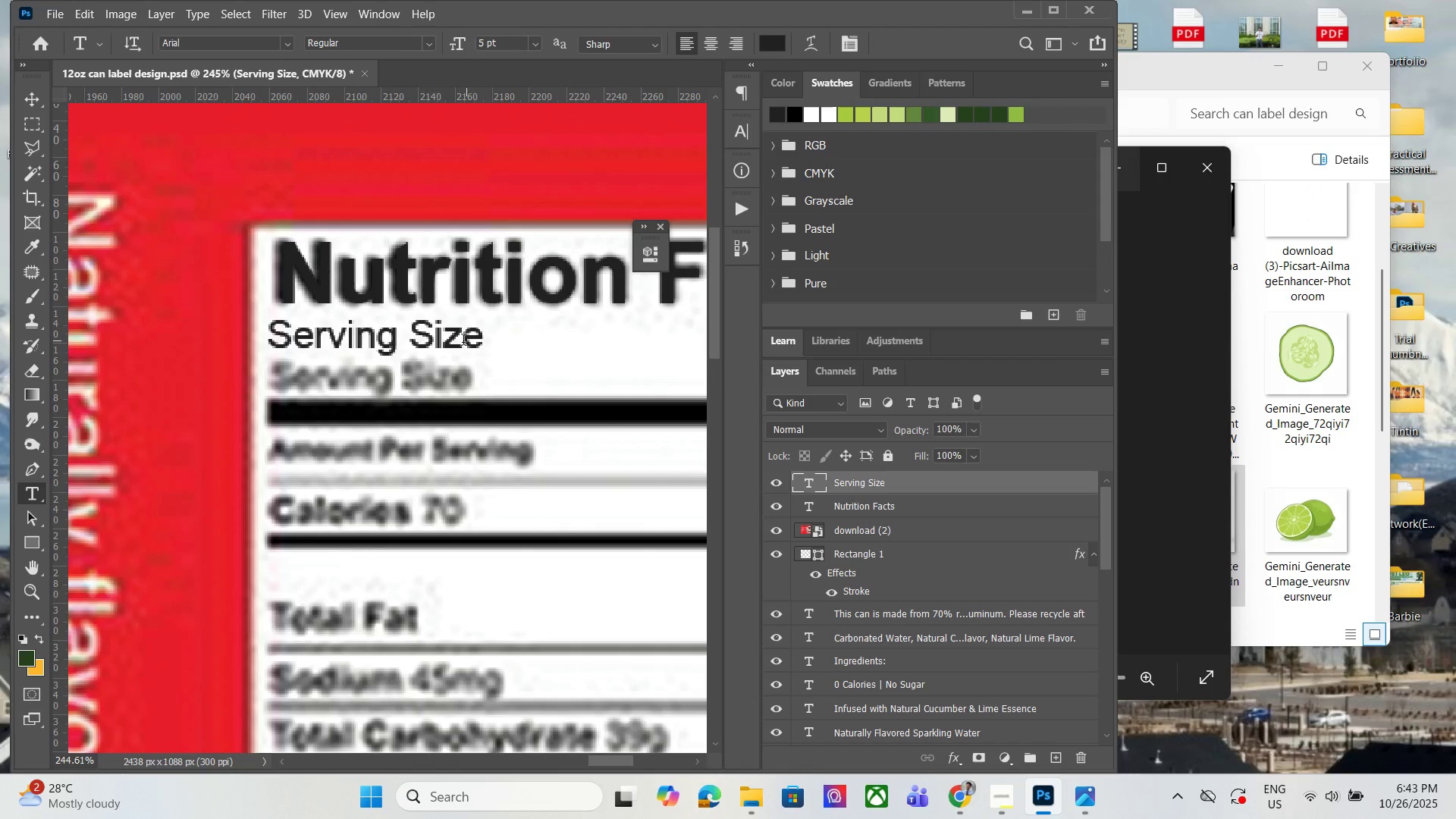 
left_click([463, 342])
 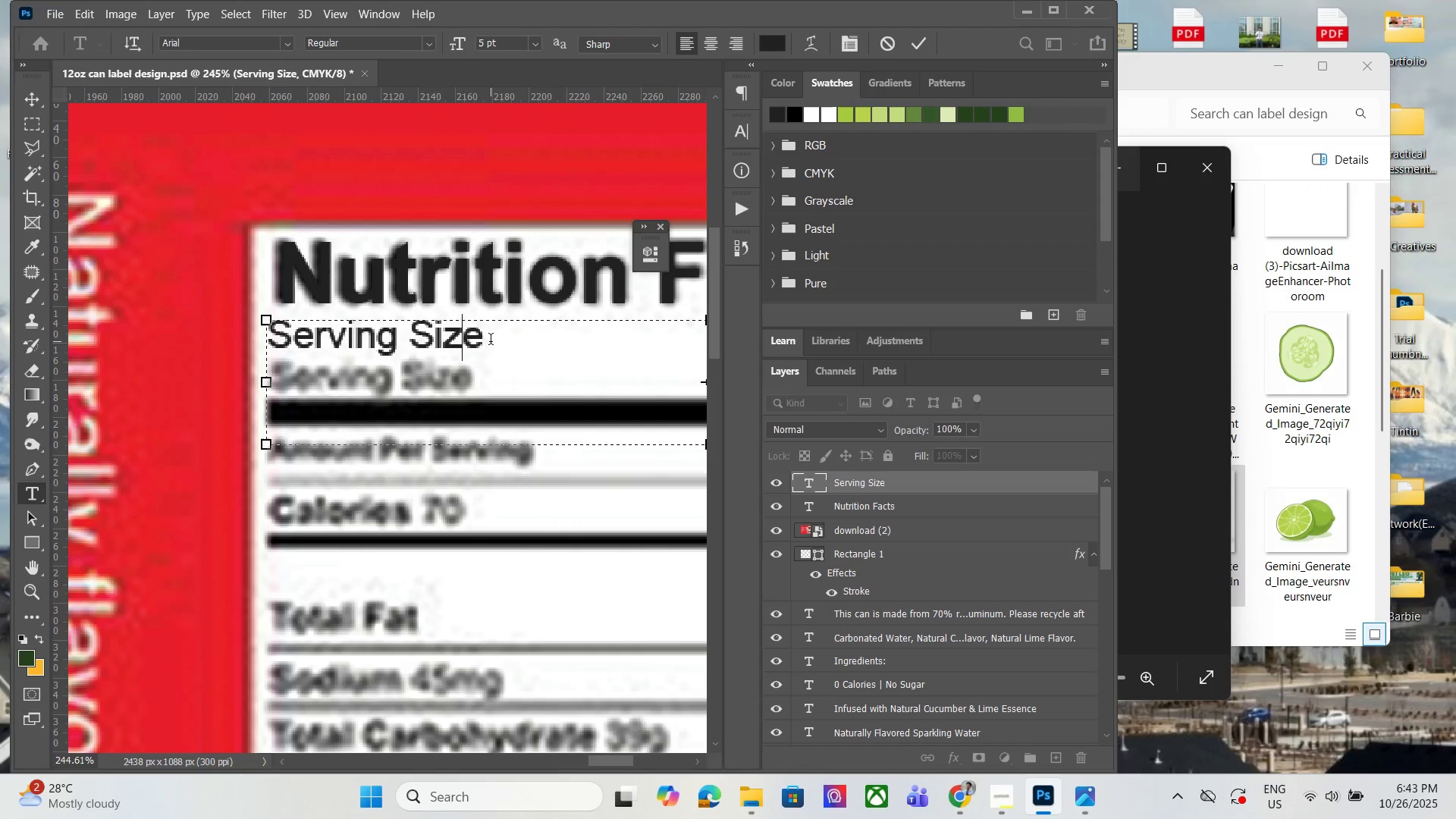 
left_click_drag(start_coordinate=[491, 341], to_coordinate=[224, 307])
 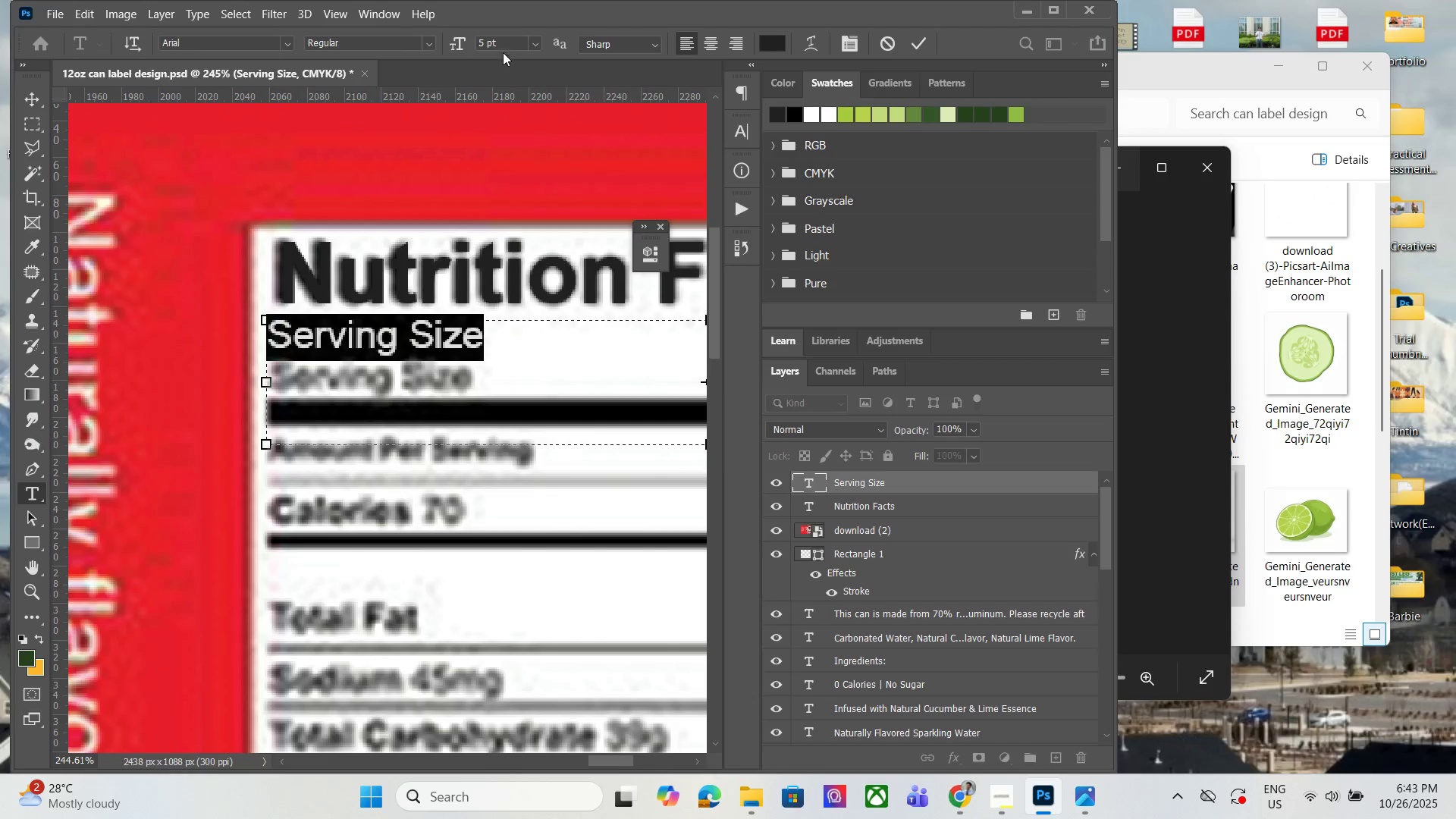 
left_click_drag(start_coordinate=[505, 47], to_coordinate=[457, 49])
 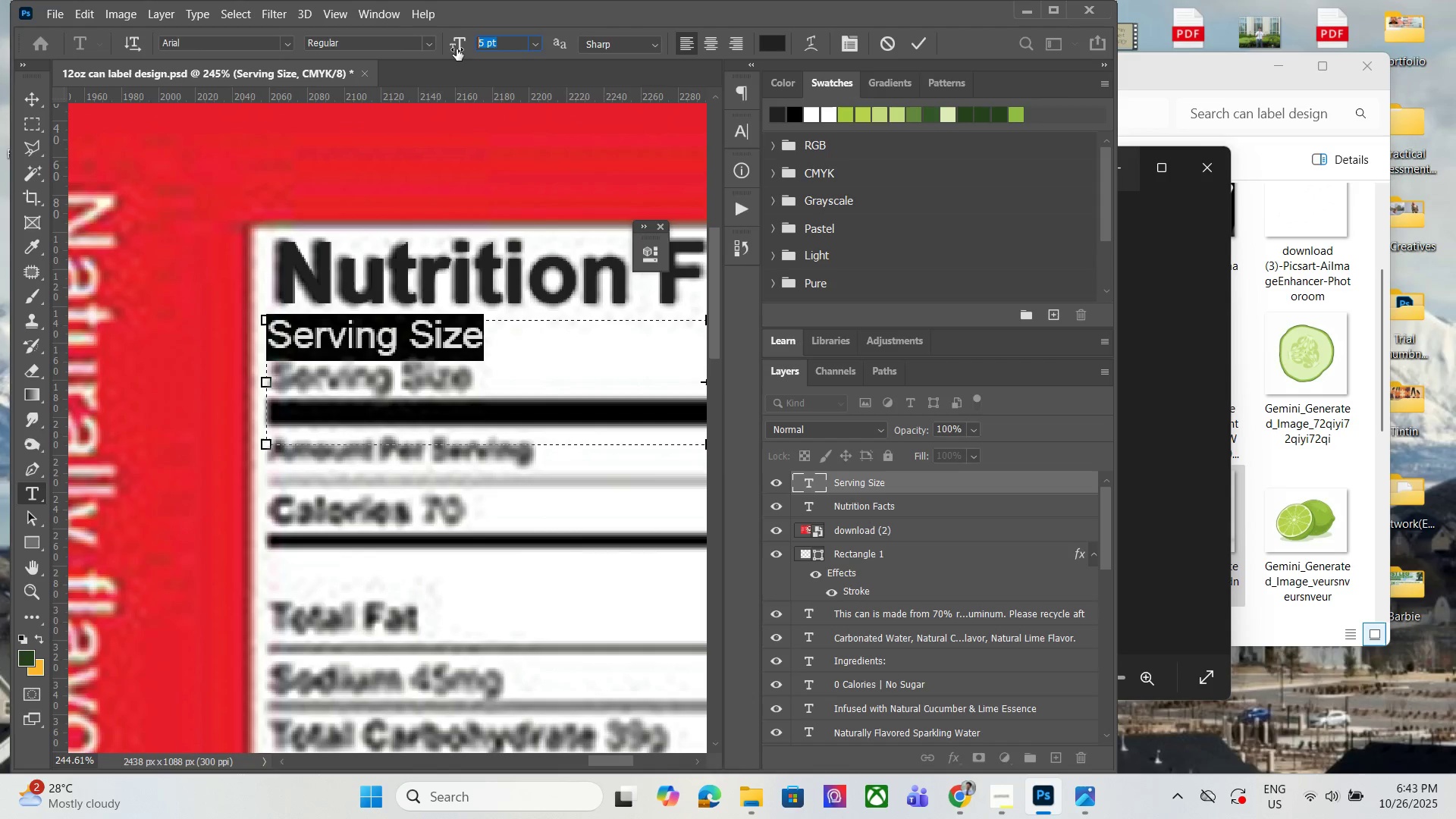 
key(4)
 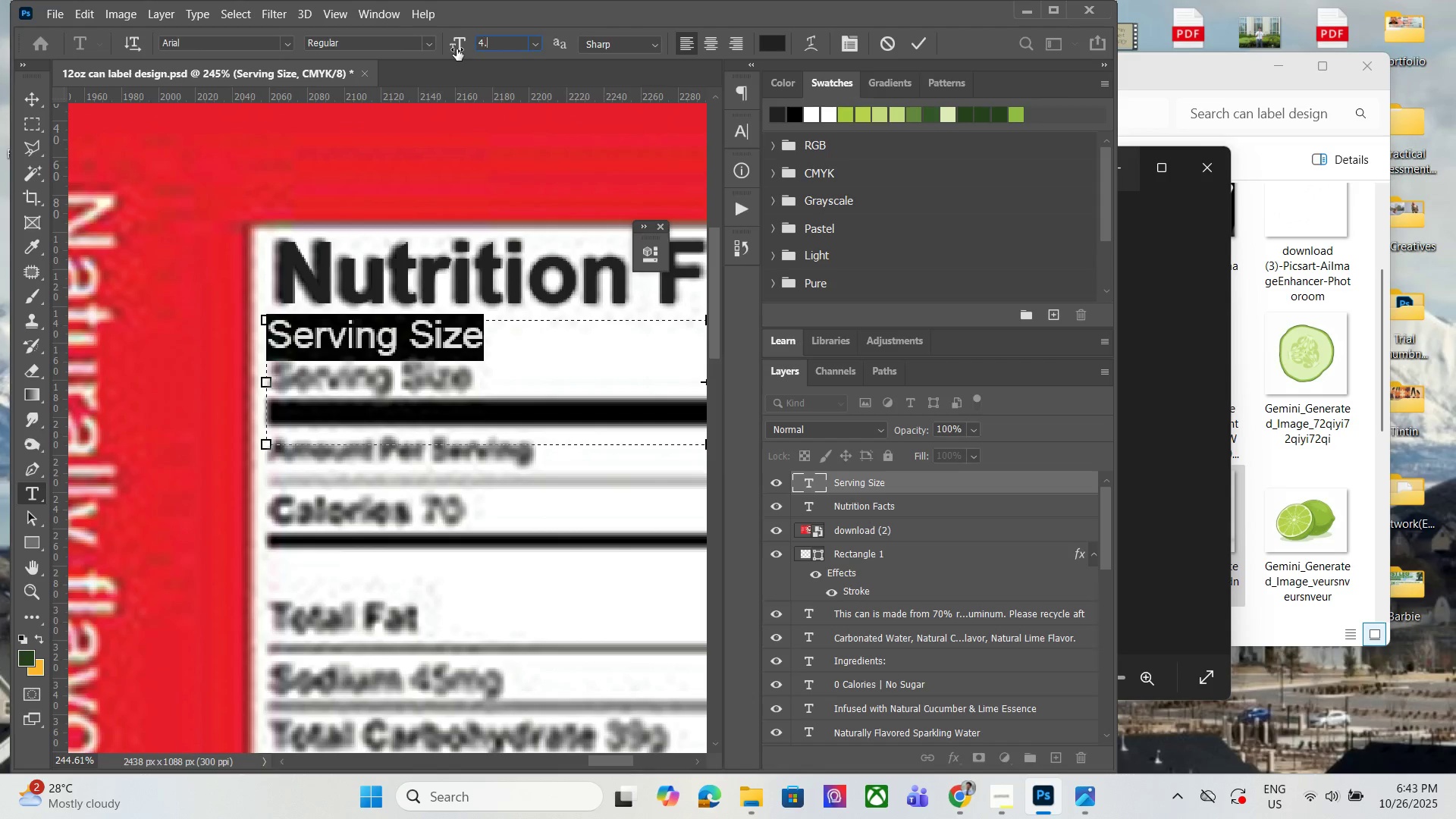 
key(Period)
 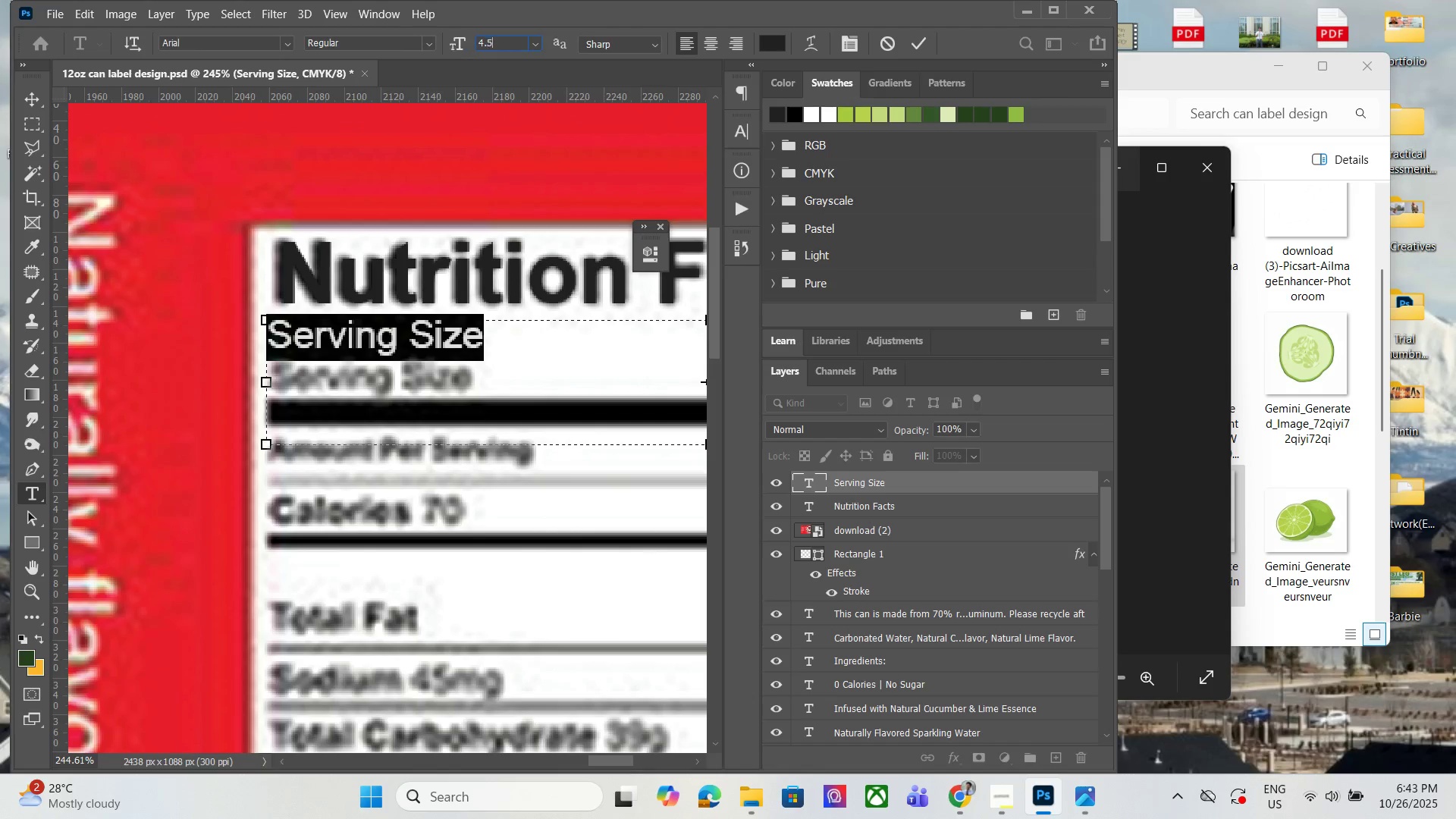 
key(5)
 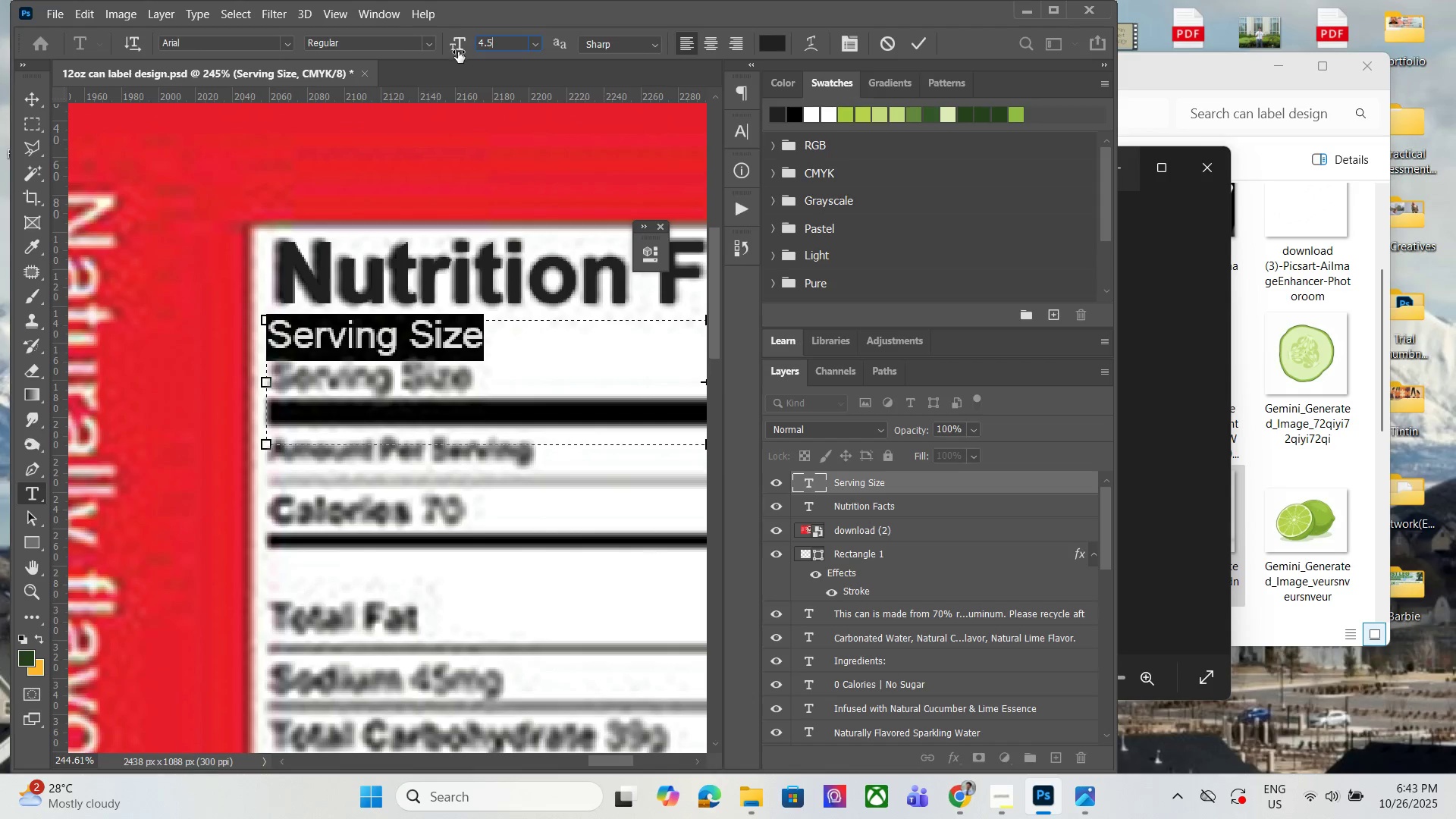 
key(Enter)
 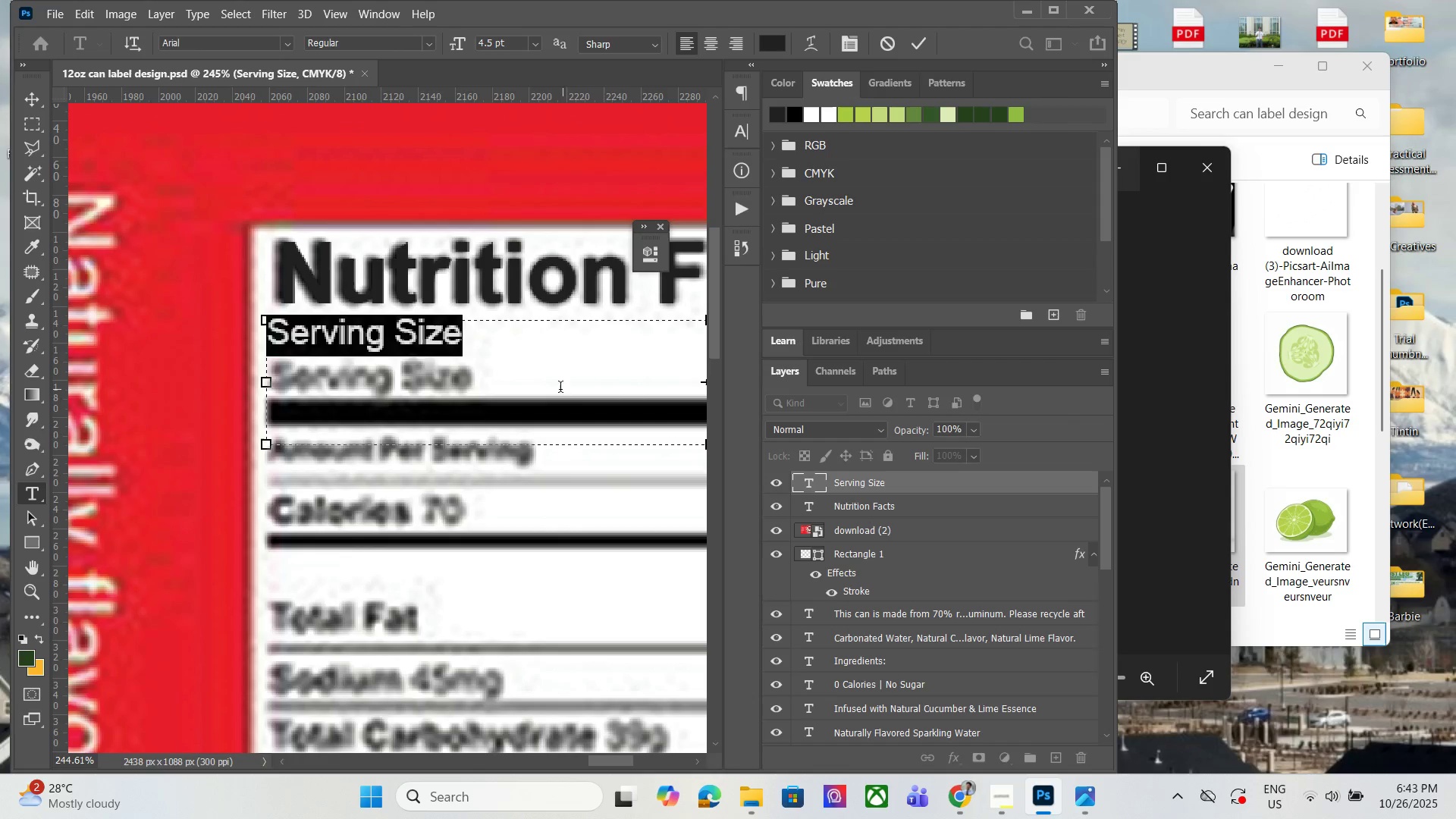 
wait(5.62)
 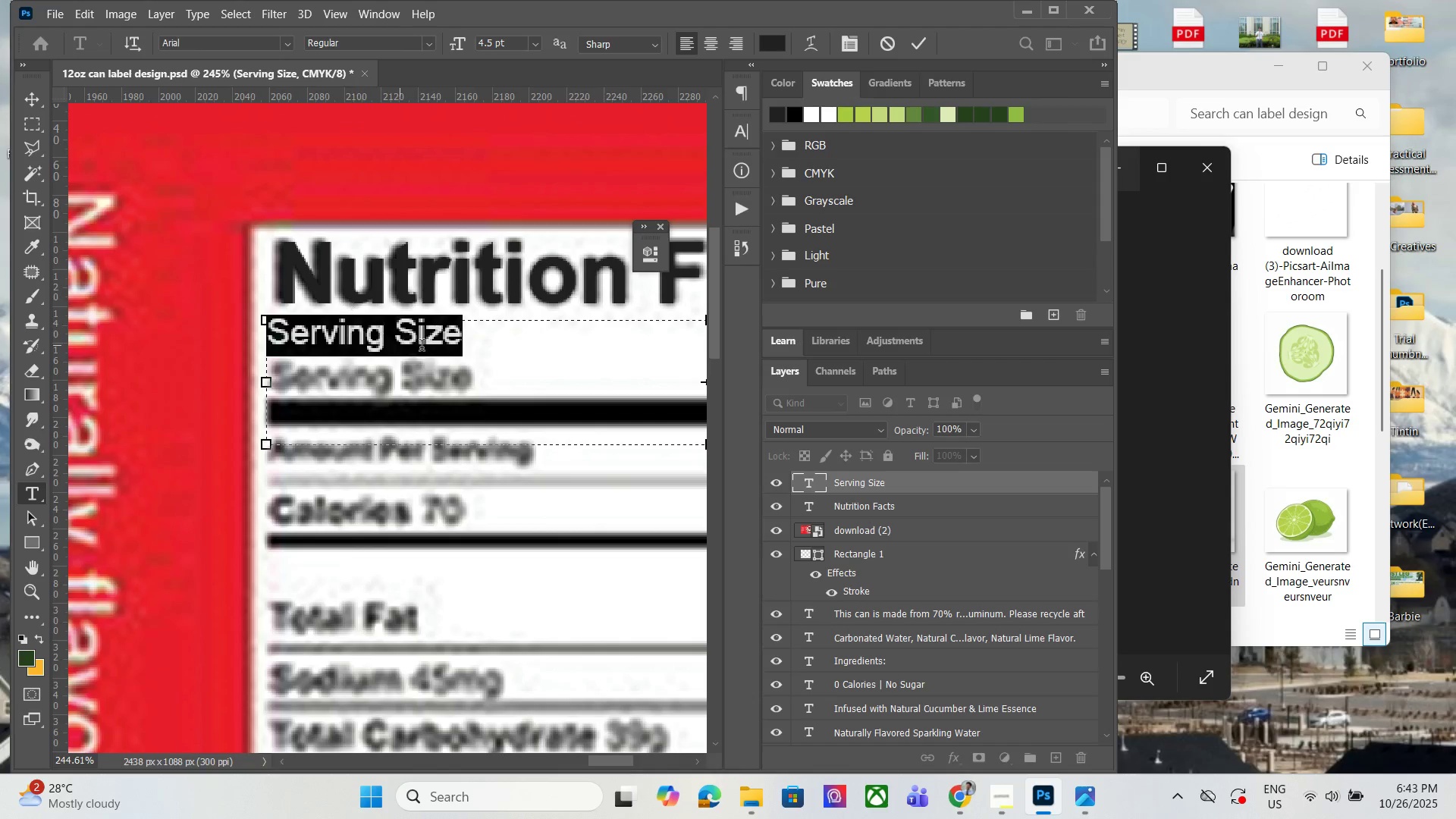 
left_click_drag(start_coordinate=[514, 42], to_coordinate=[445, 53])
 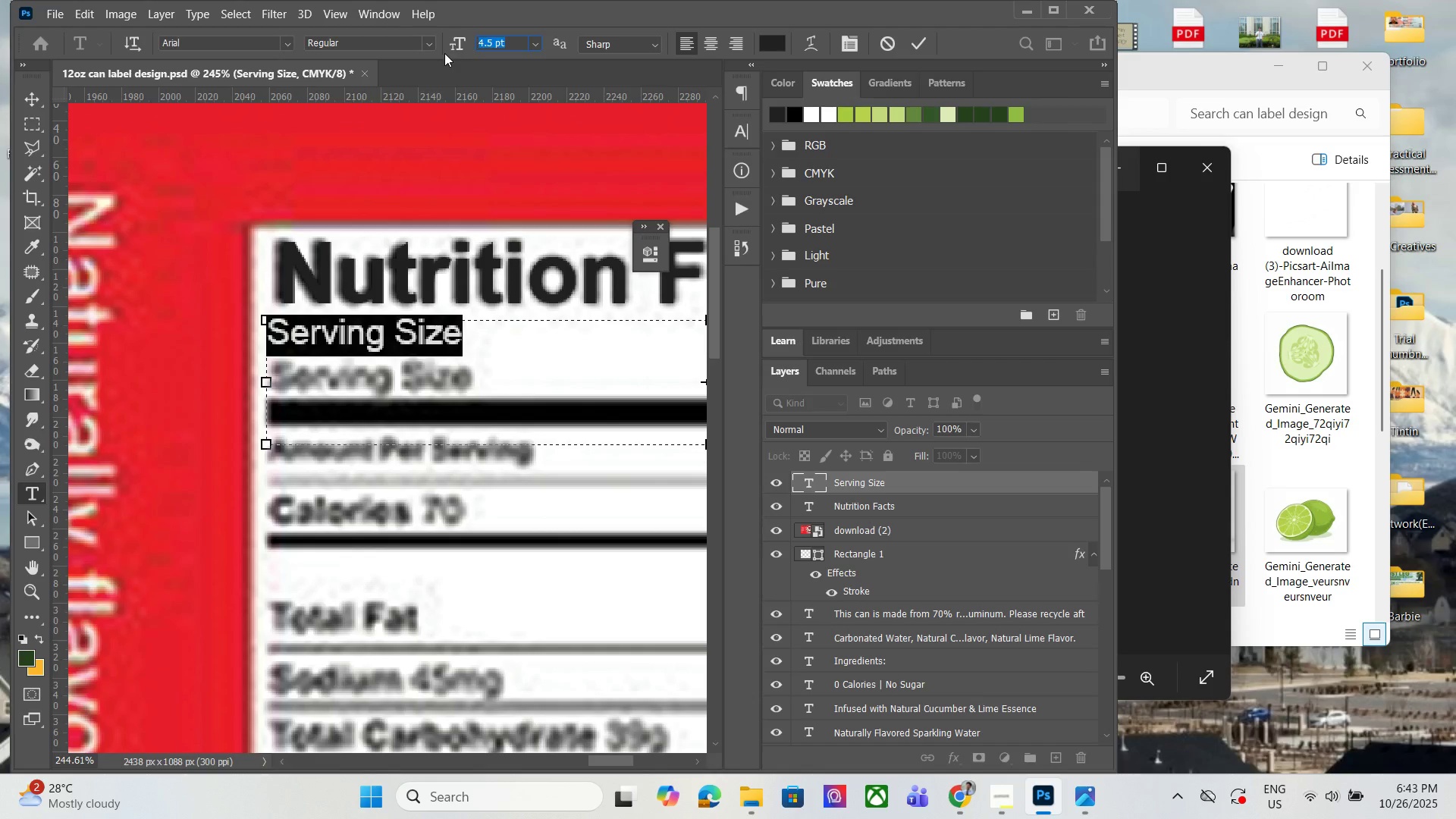 
key(4)
 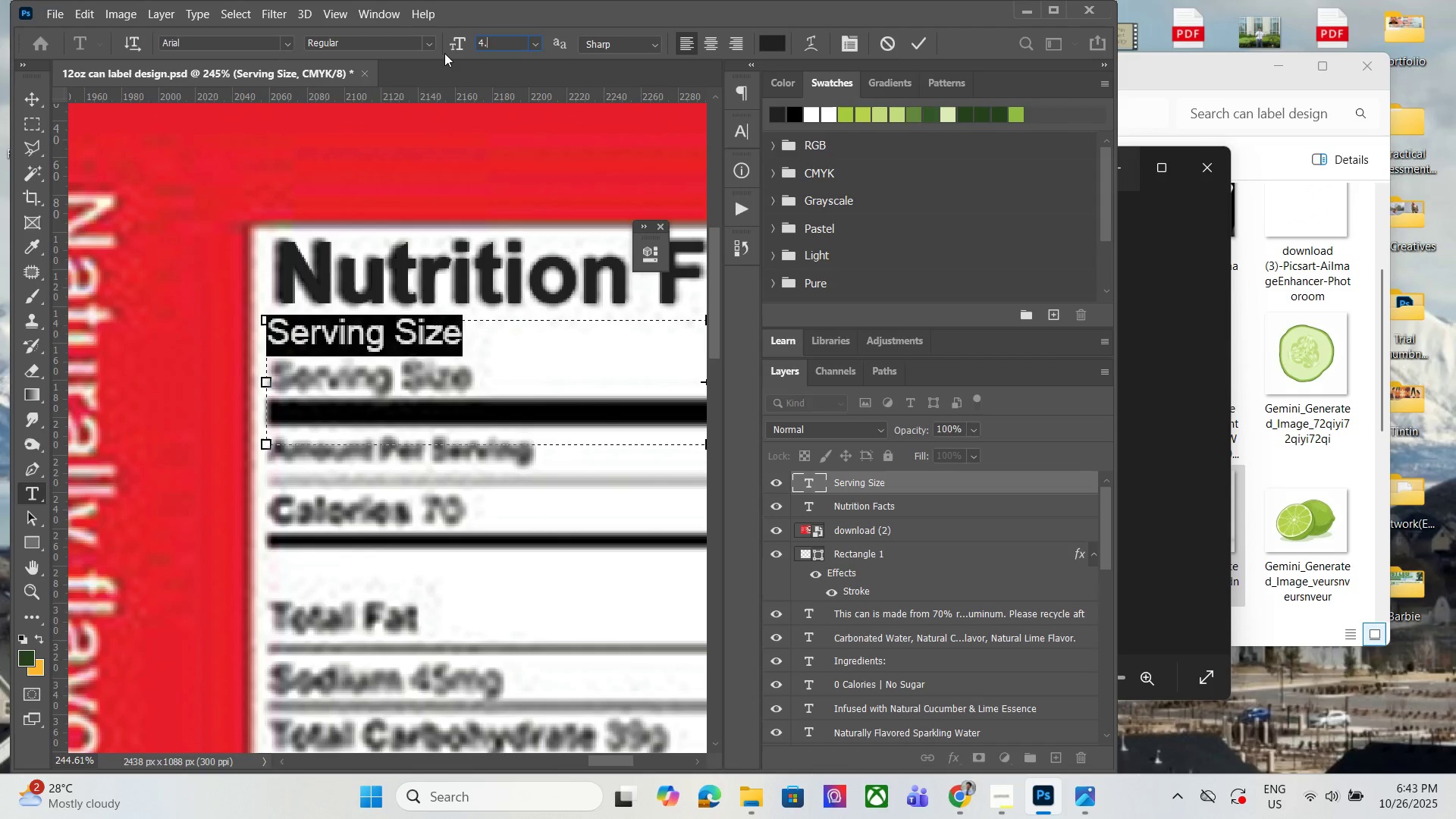 
key(Period)
 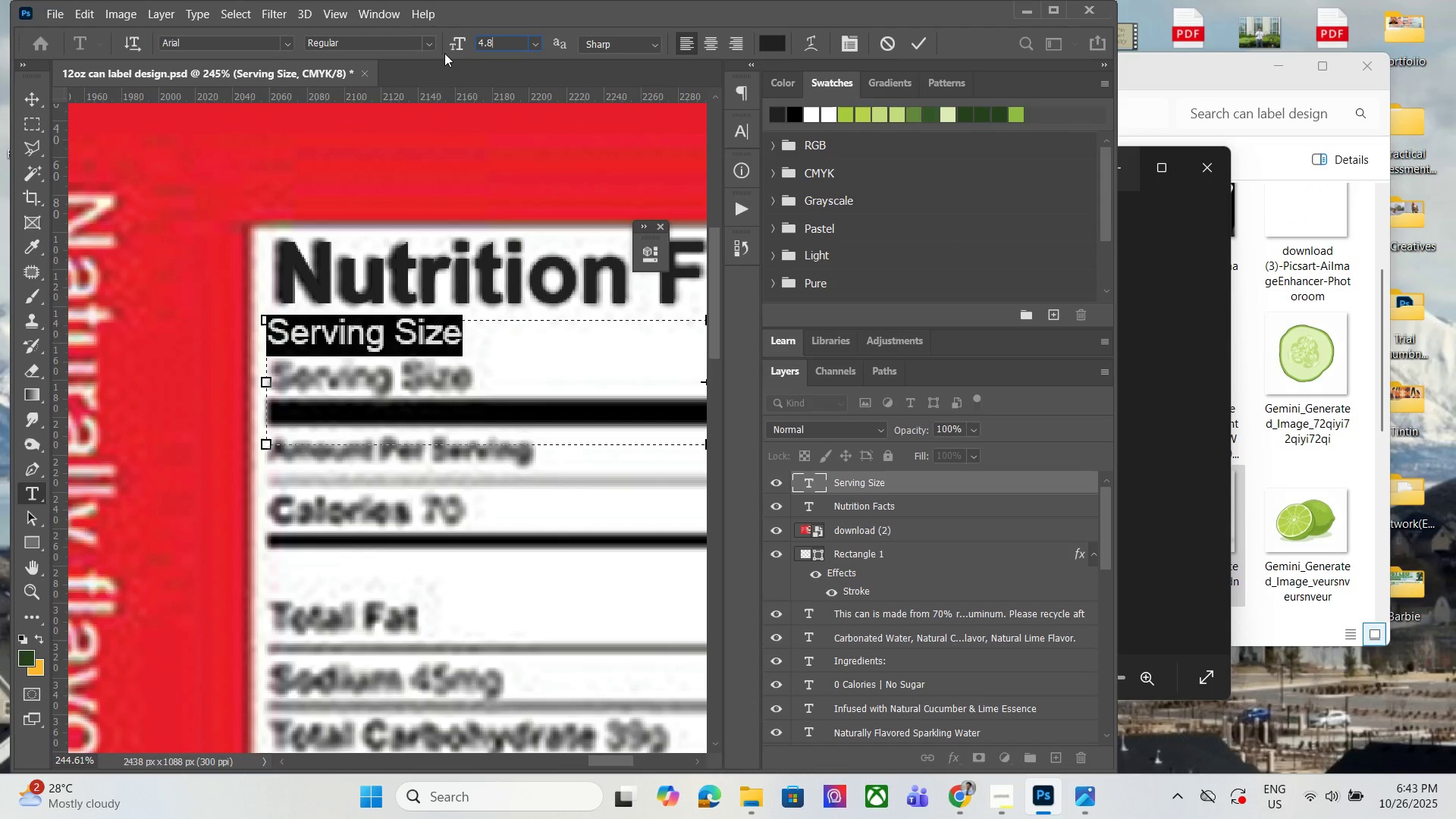 
key(8)
 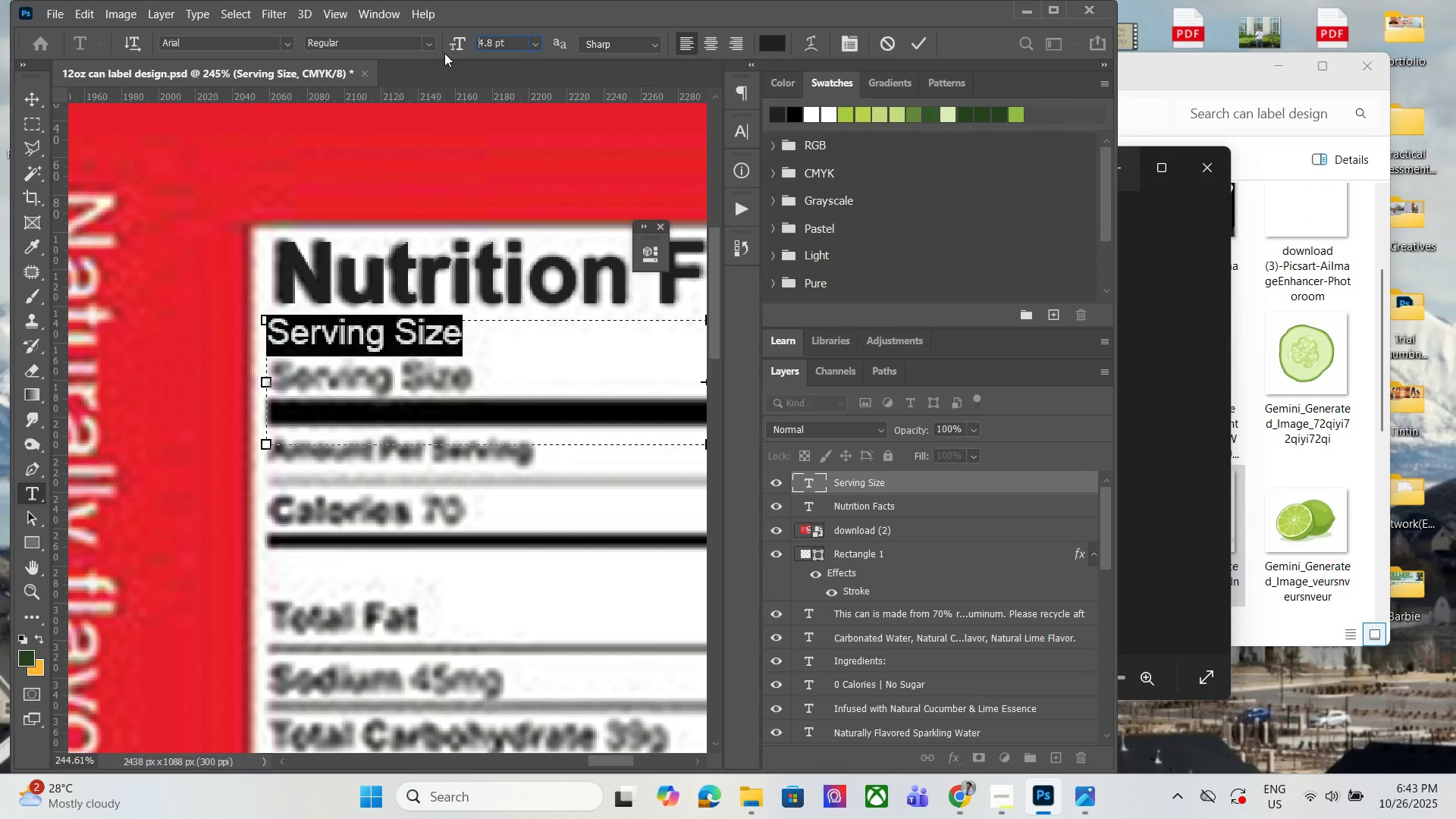 
key(Enter)
 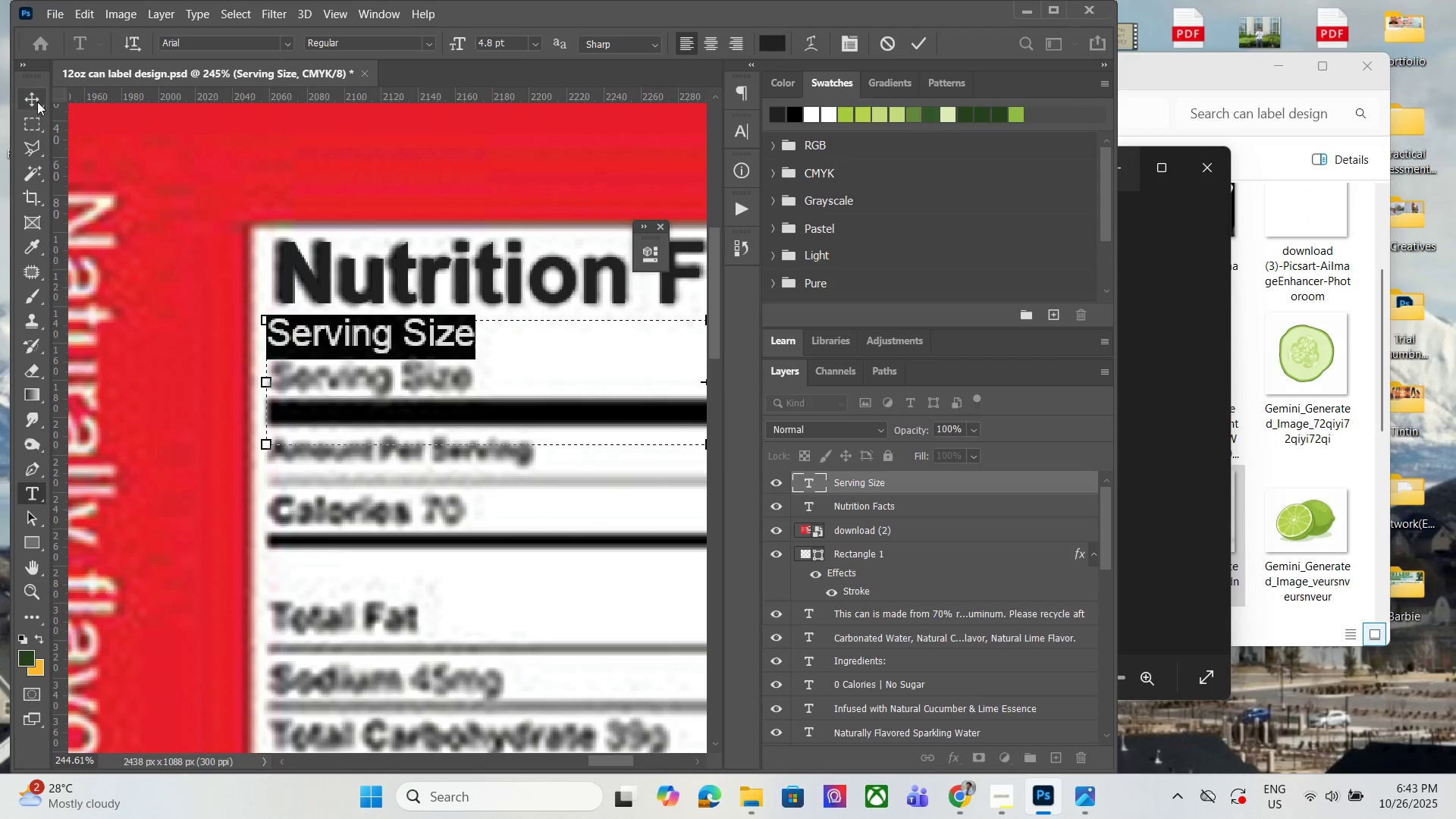 
left_click([39, 94])
 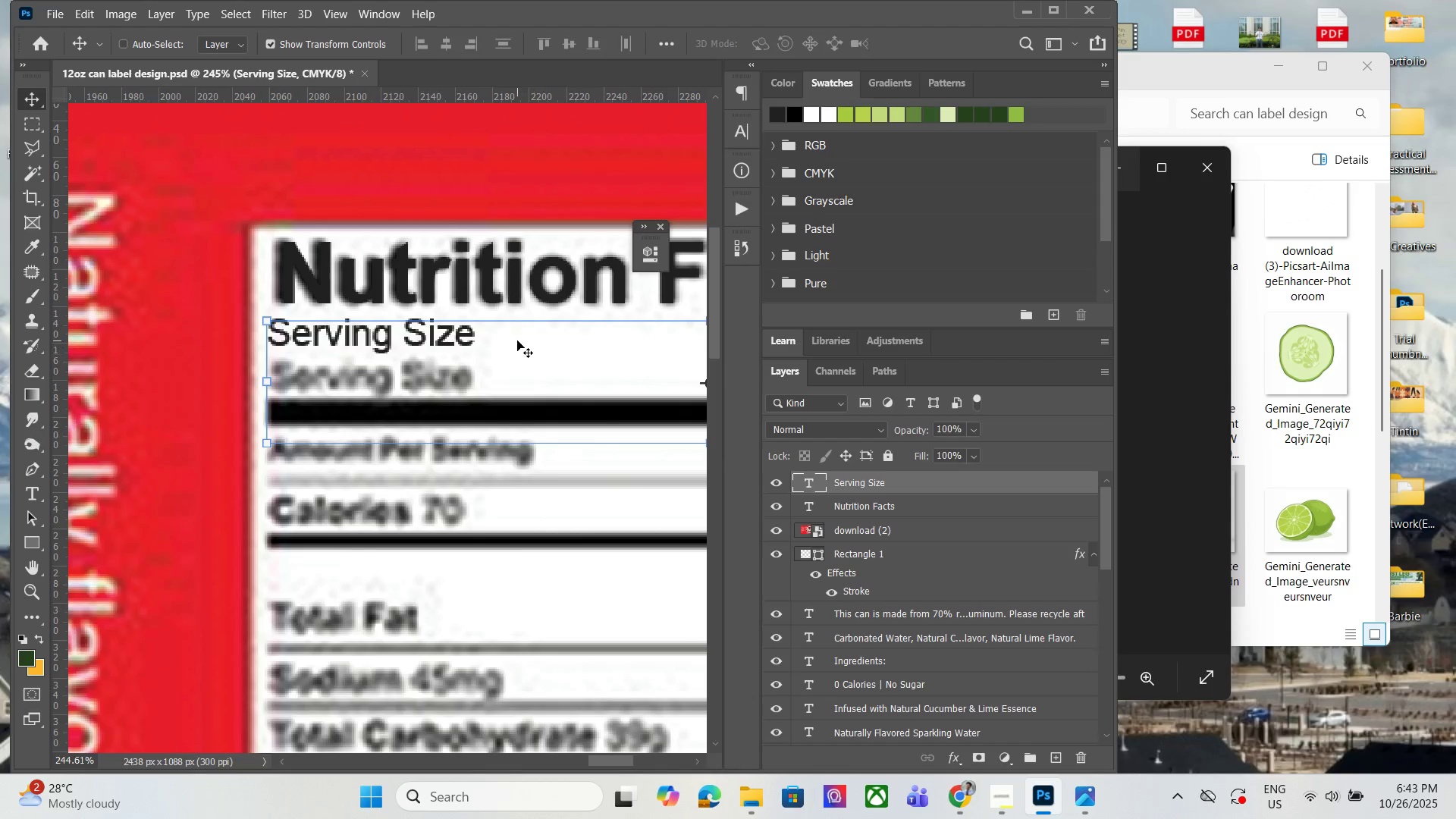 
left_click_drag(start_coordinate=[517, 340], to_coordinate=[519, 380])
 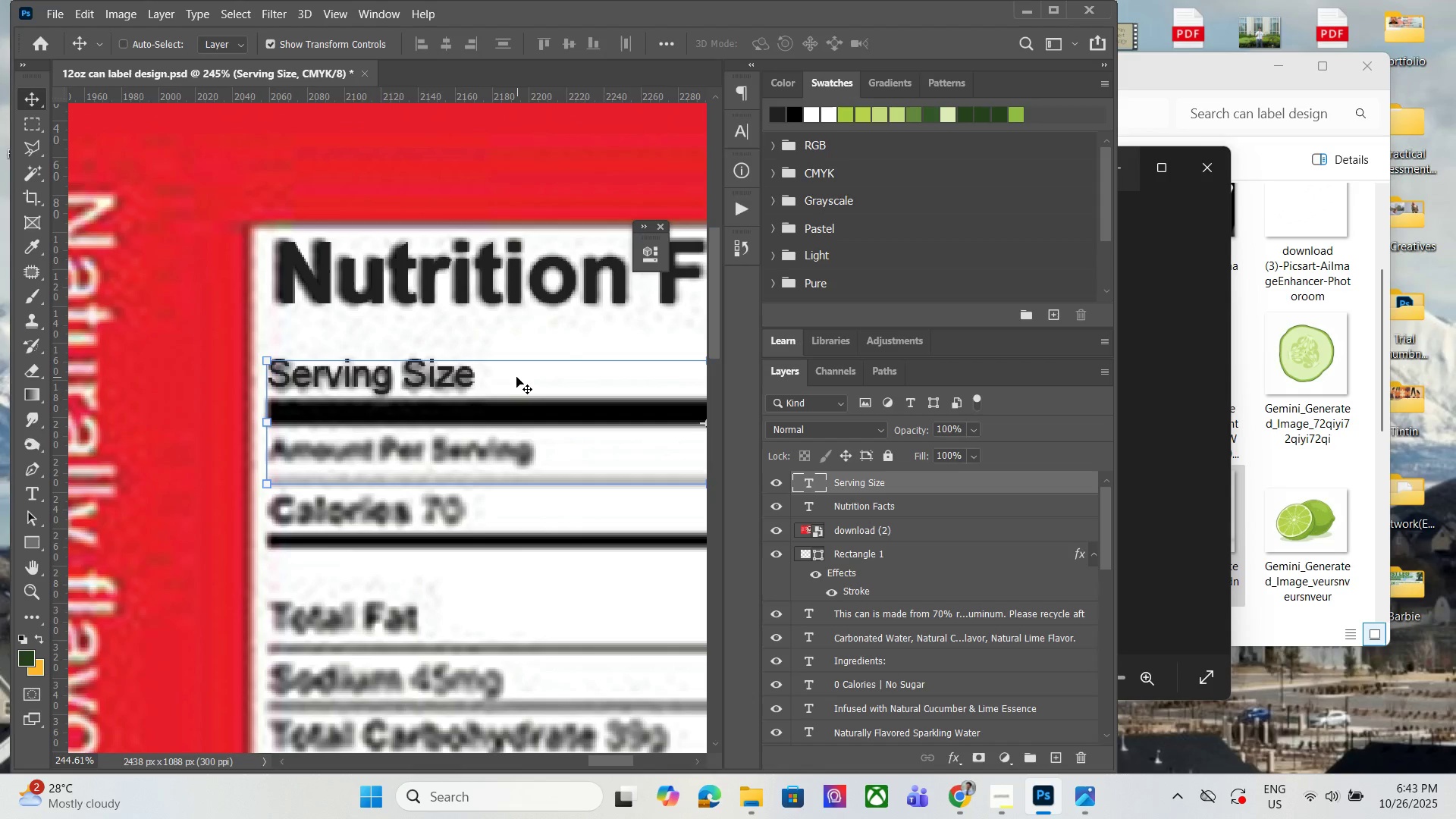 
key(ArrowDown)
 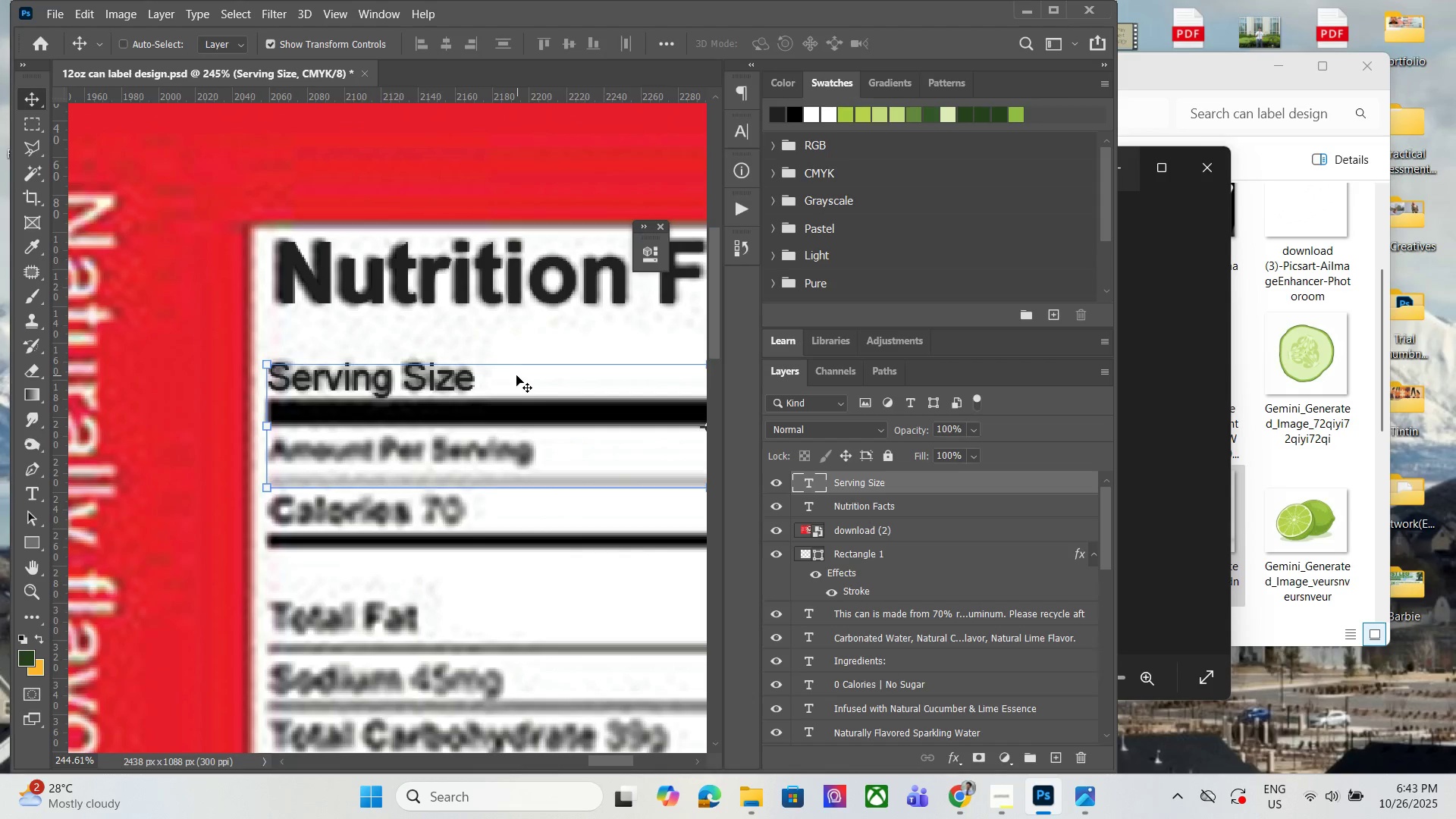 
key(ArrowDown)
 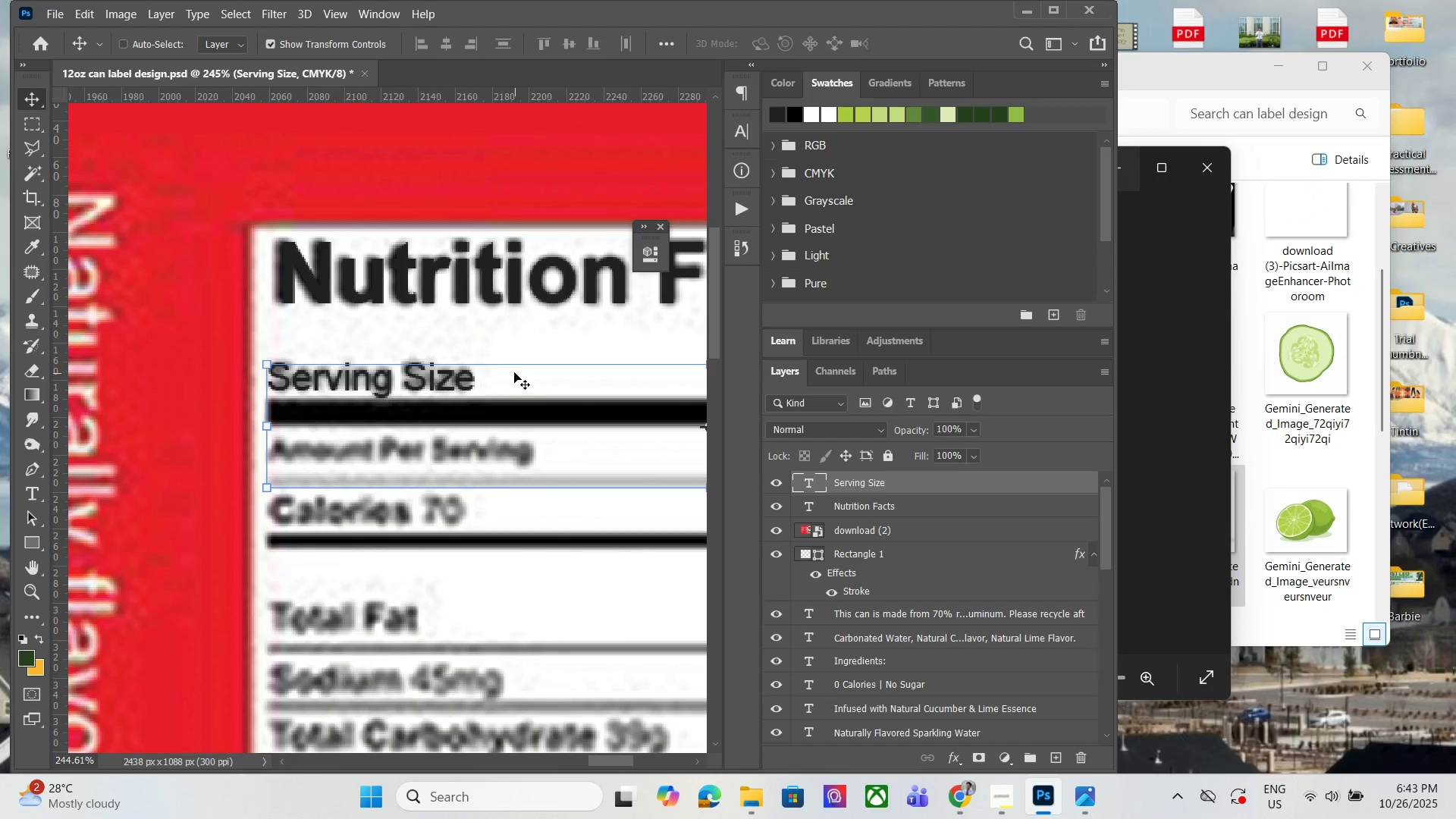 
key(ArrowLeft)
 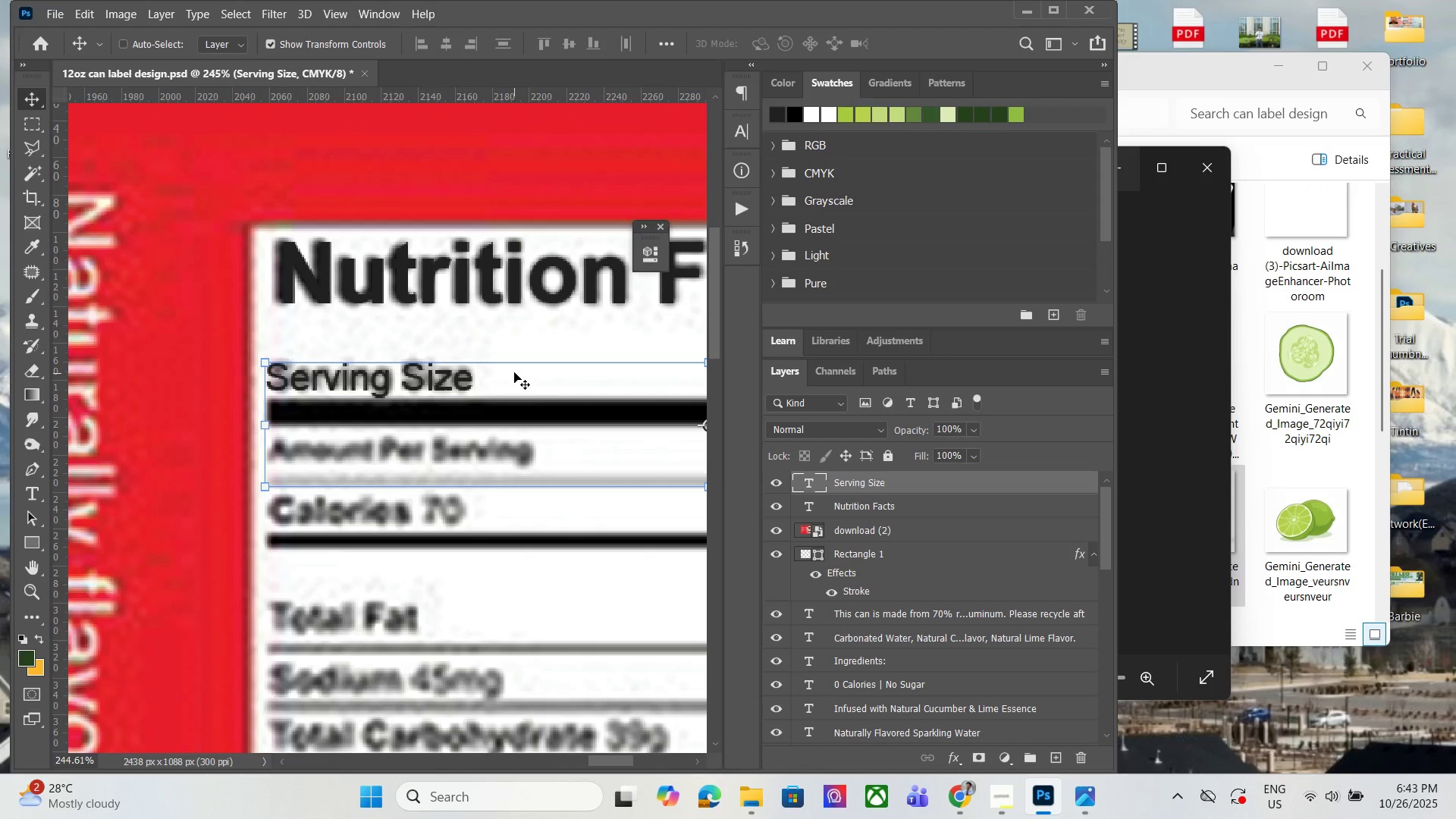 
key(ArrowUp)
 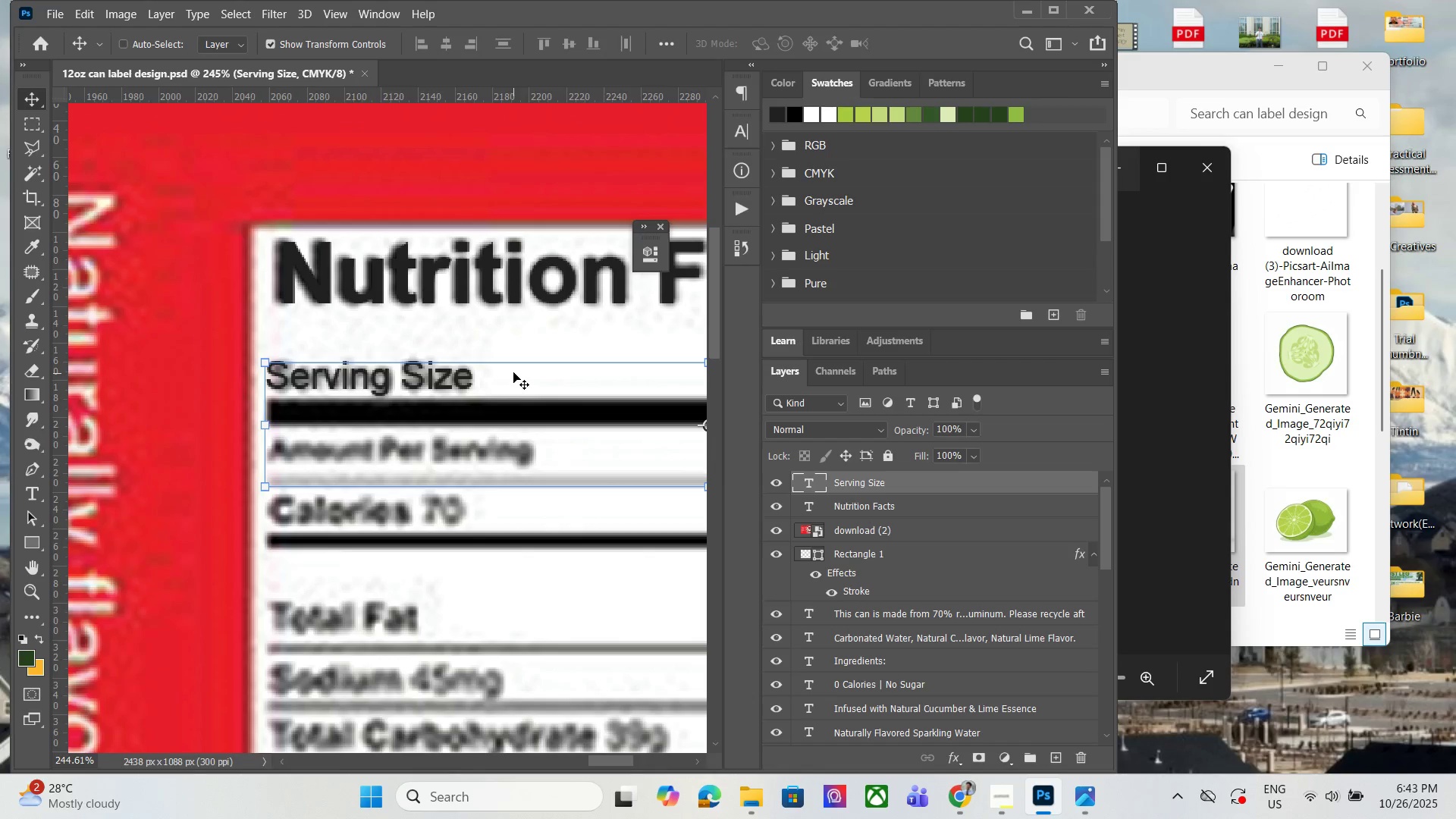 
key(ArrowRight)
 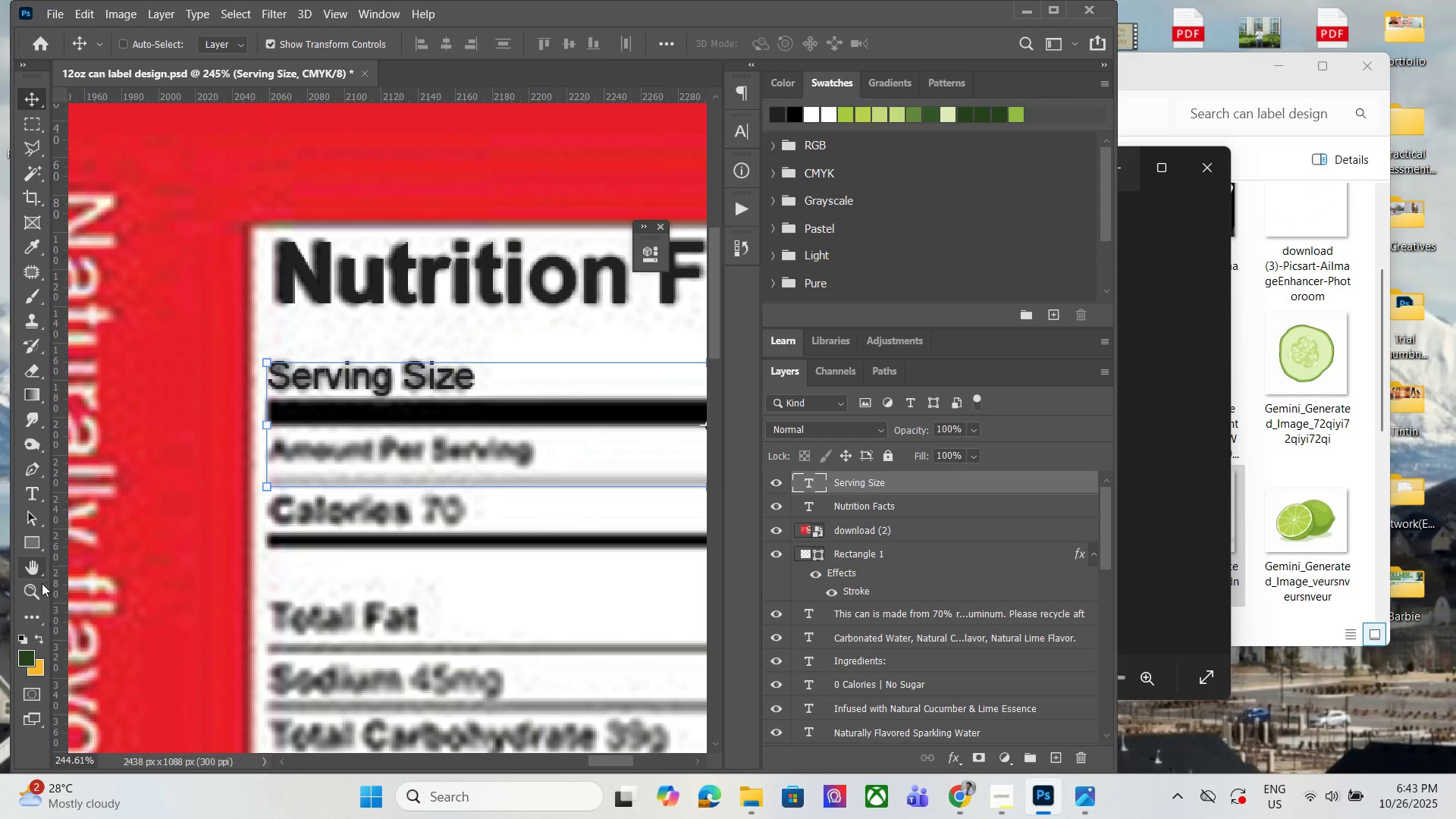 
left_click([39, 591])
 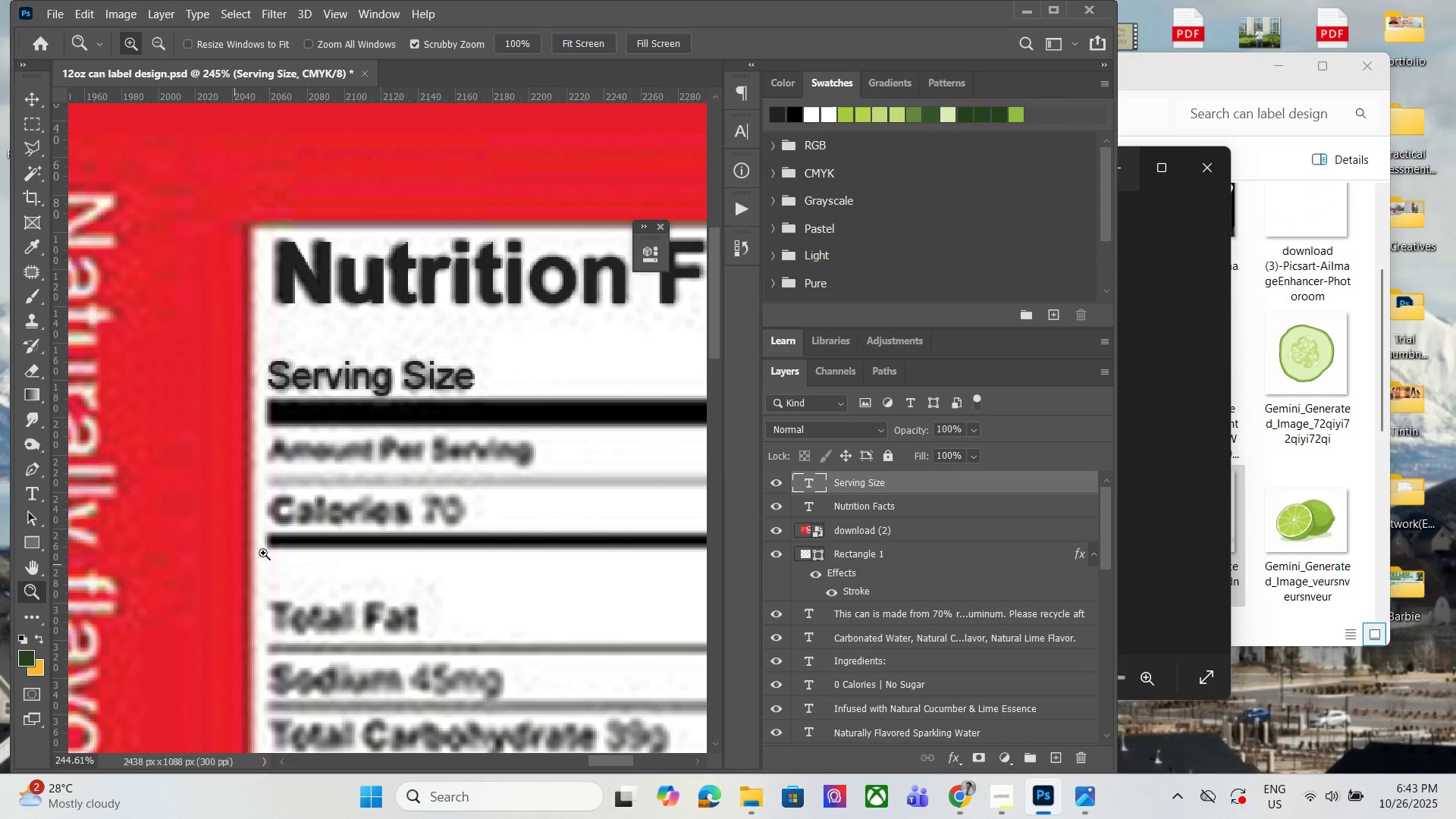 
hold_key(key=AltLeft, duration=0.95)
scroll: coordinate [375, 465], scroll_direction: down, amount: 6.0
 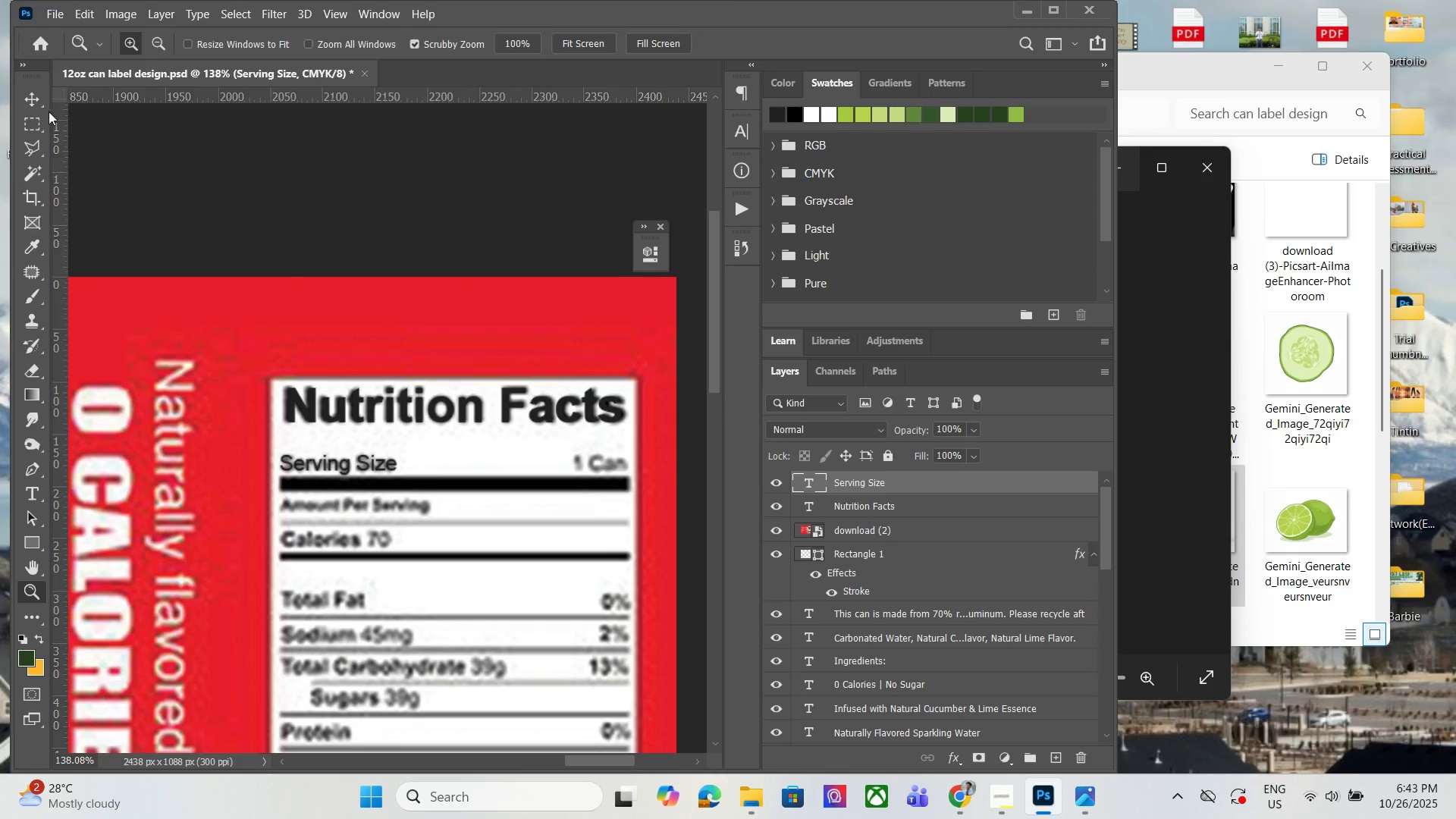 
left_click([39, 102])
 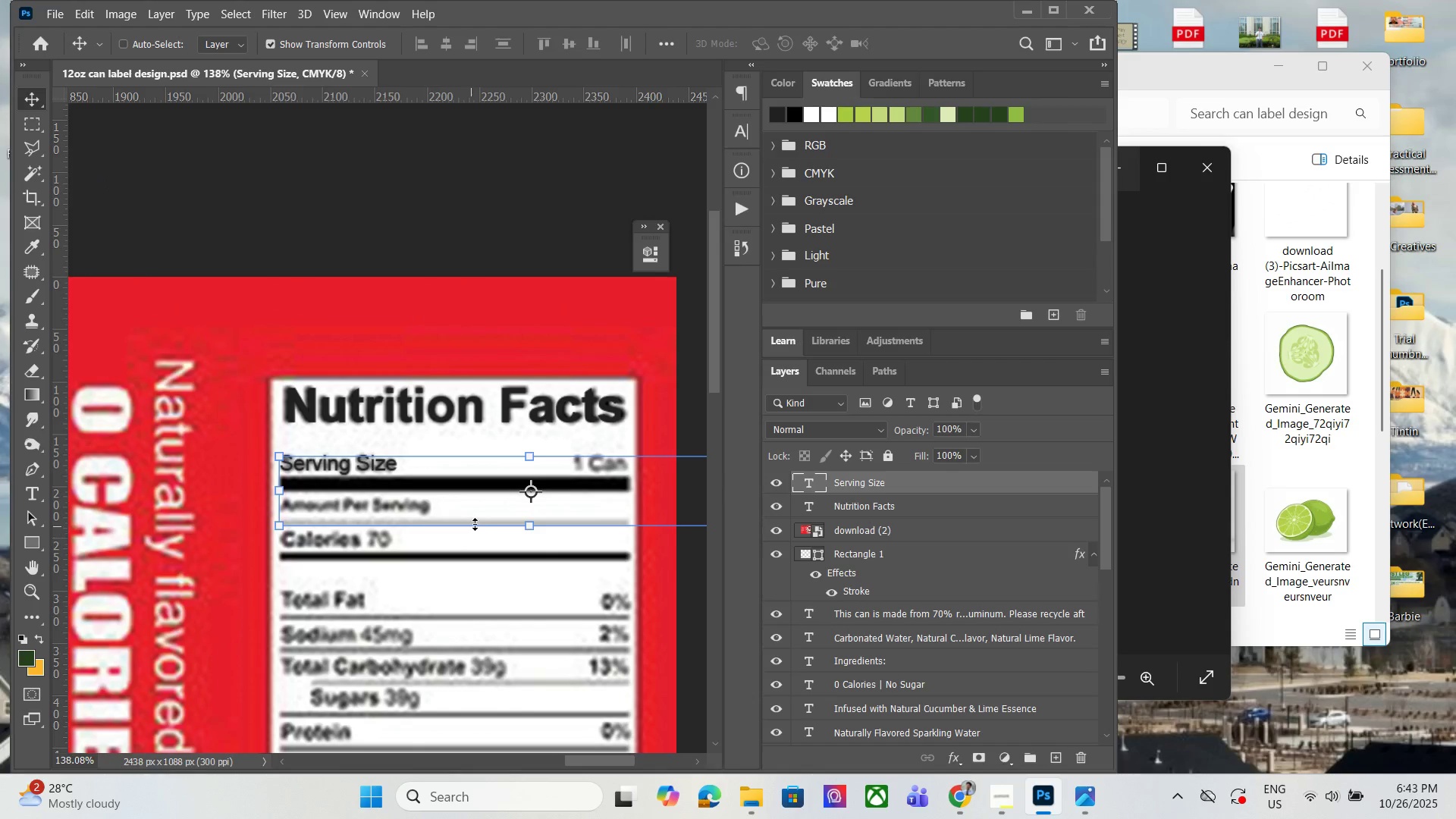 
hold_key(key=AltLeft, duration=0.65)
scroll: coordinate [568, 503], scroll_direction: down, amount: 8.0
 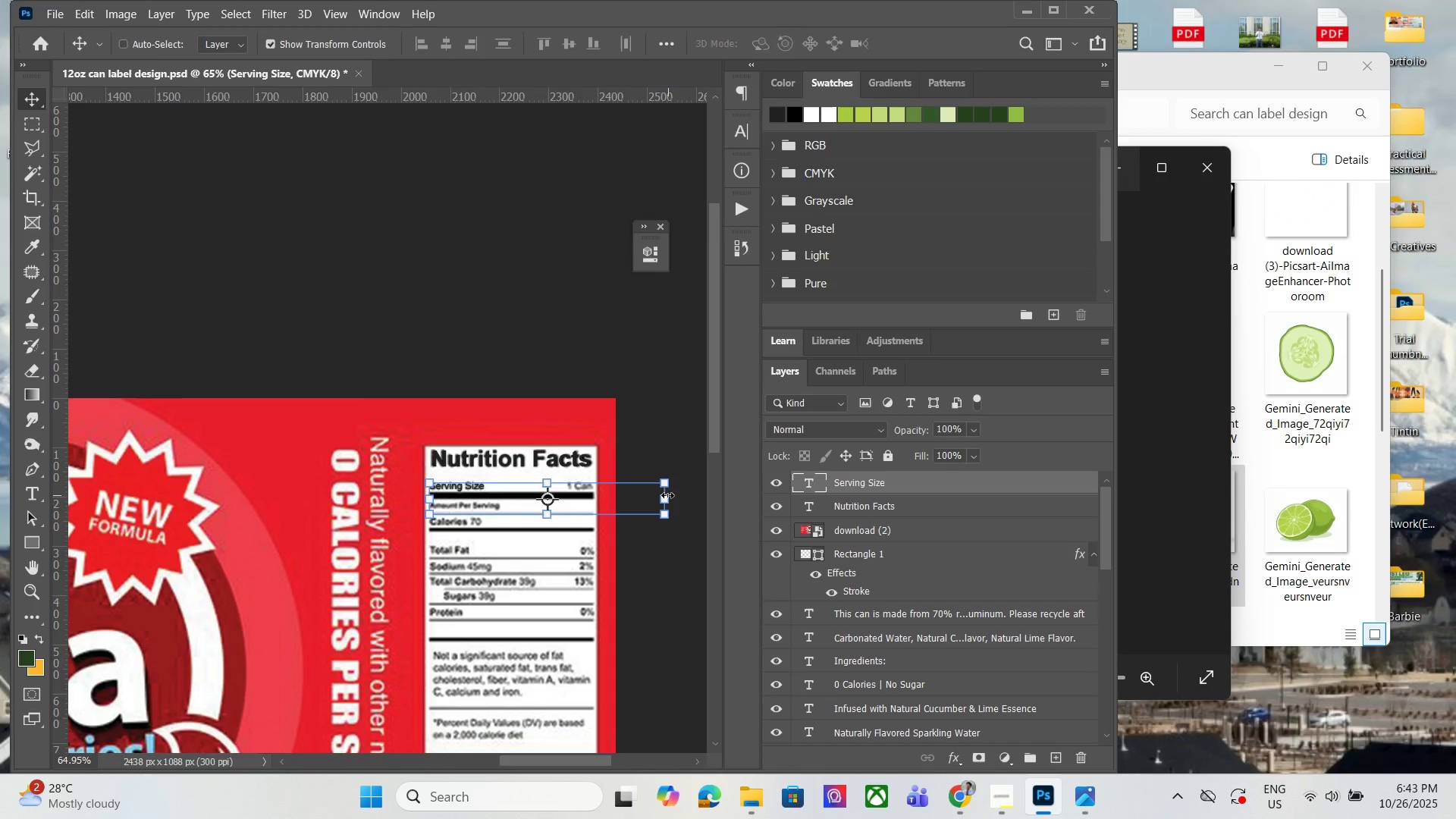 
left_click([667, 495])
 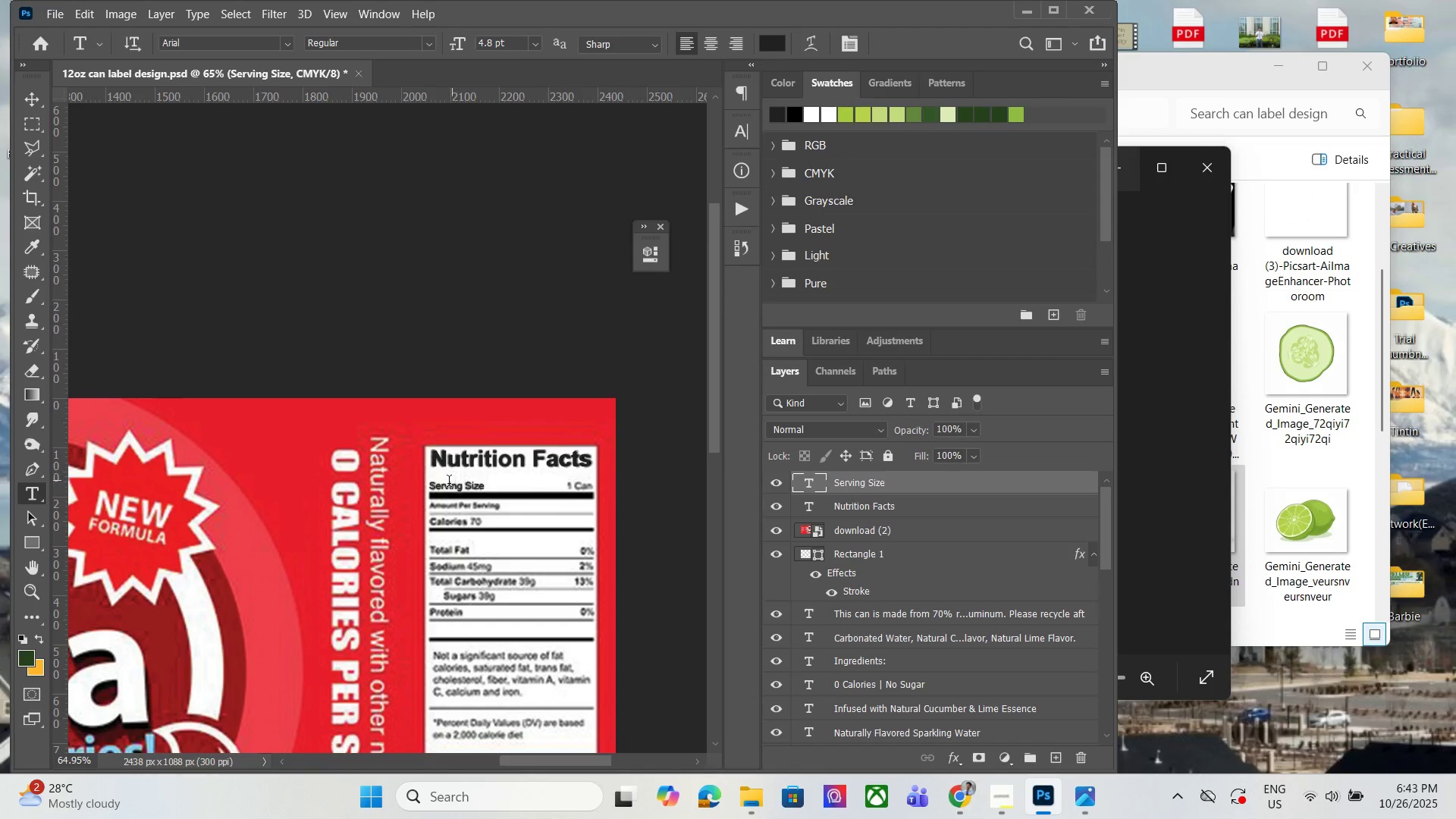 
left_click([448, 489])
 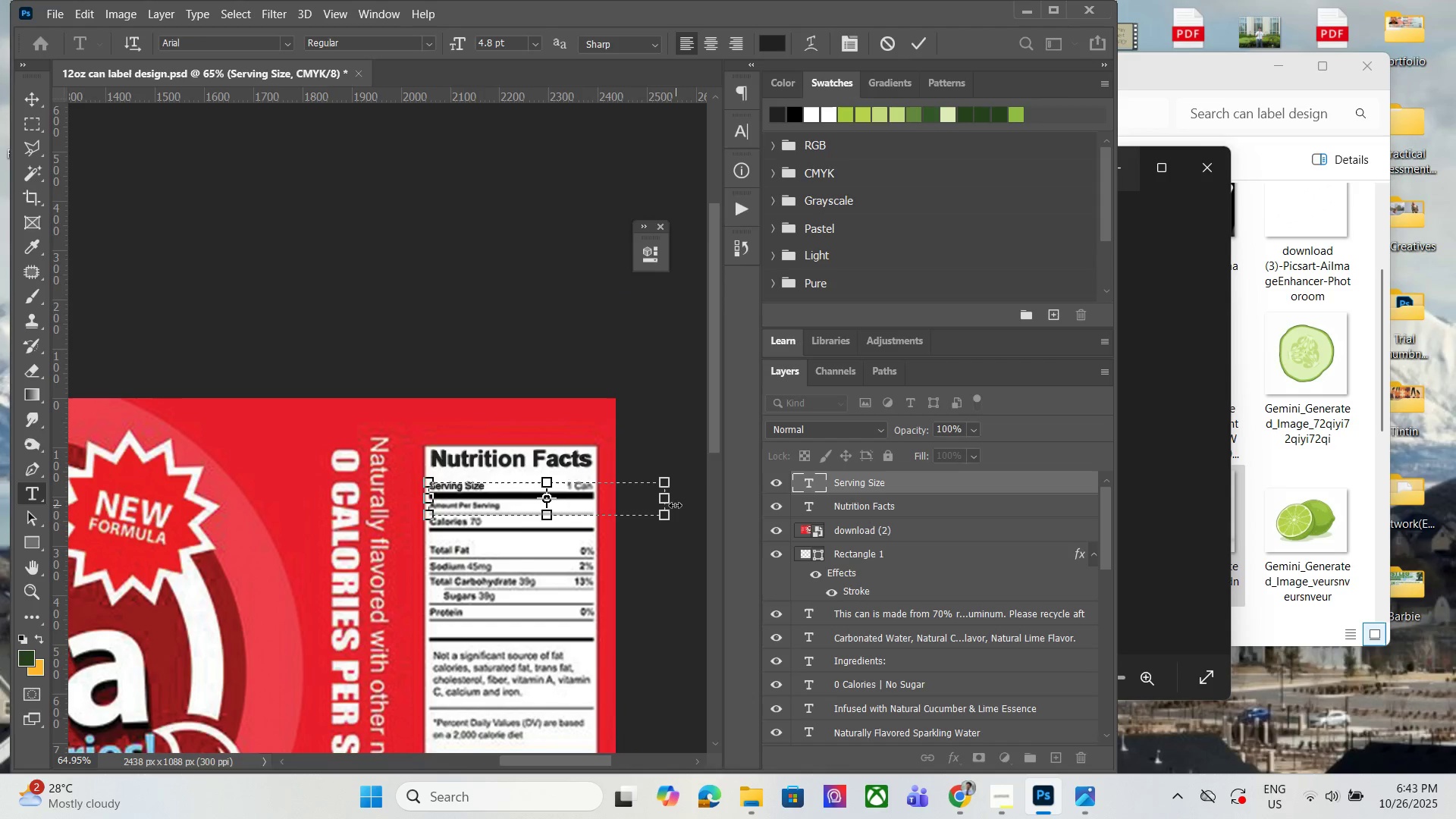 
left_click_drag(start_coordinate=[675, 505], to_coordinate=[609, 500])
 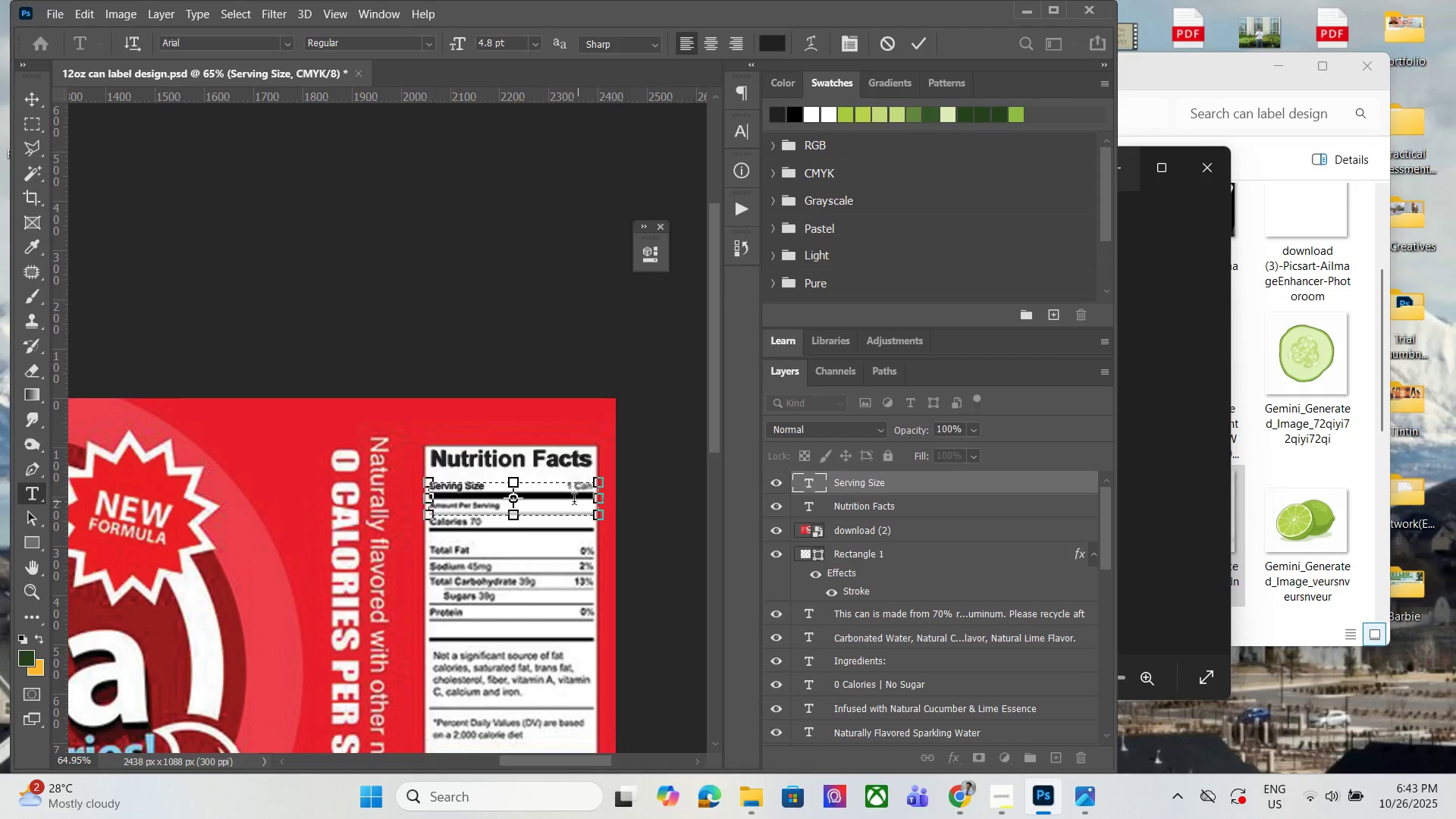 
hold_key(key=AltLeft, duration=0.46)
scroll: coordinate [539, 516], scroll_direction: up, amount: 6.0
 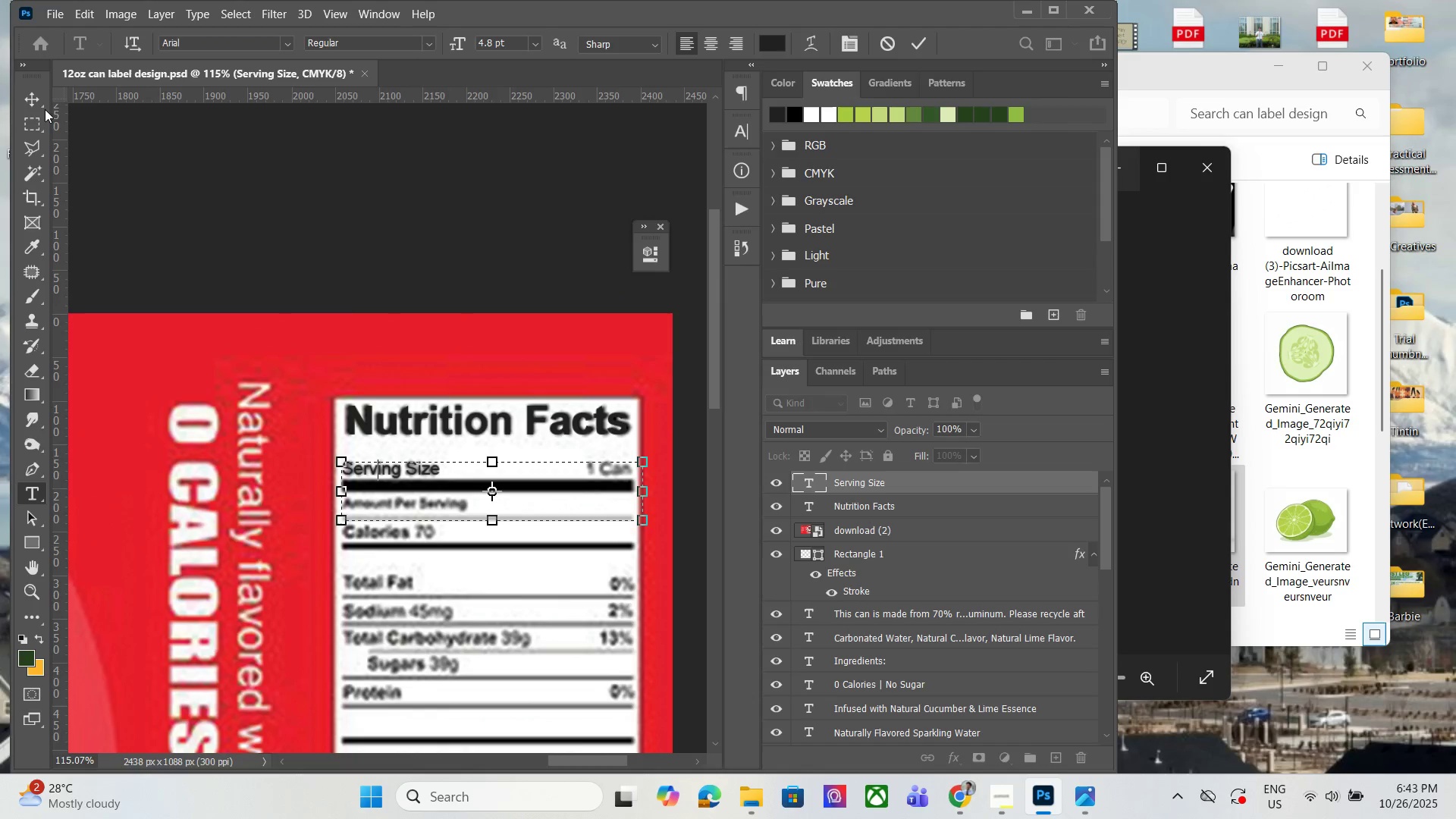 
left_click([37, 97])
 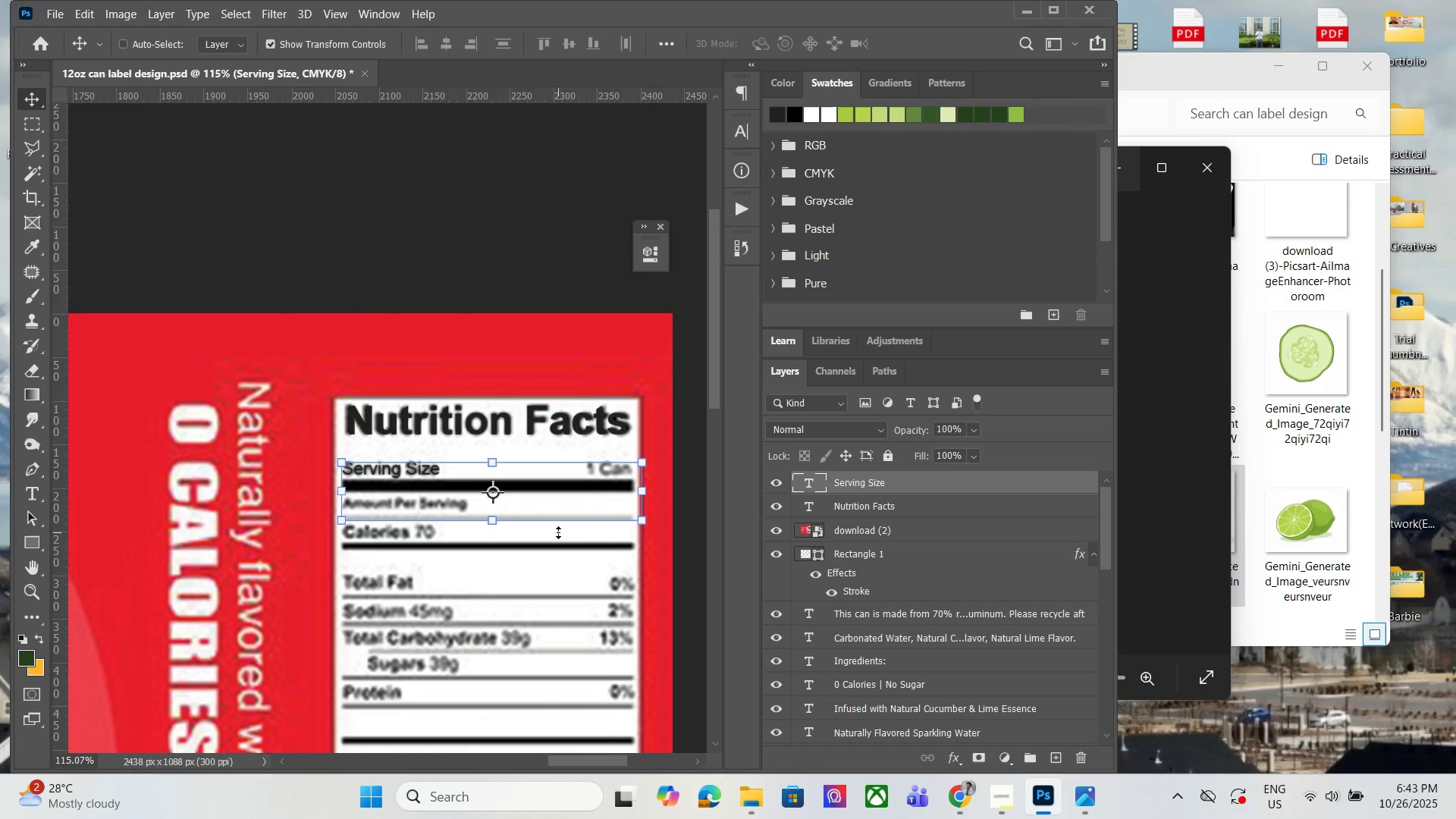 
key(Control+J)
 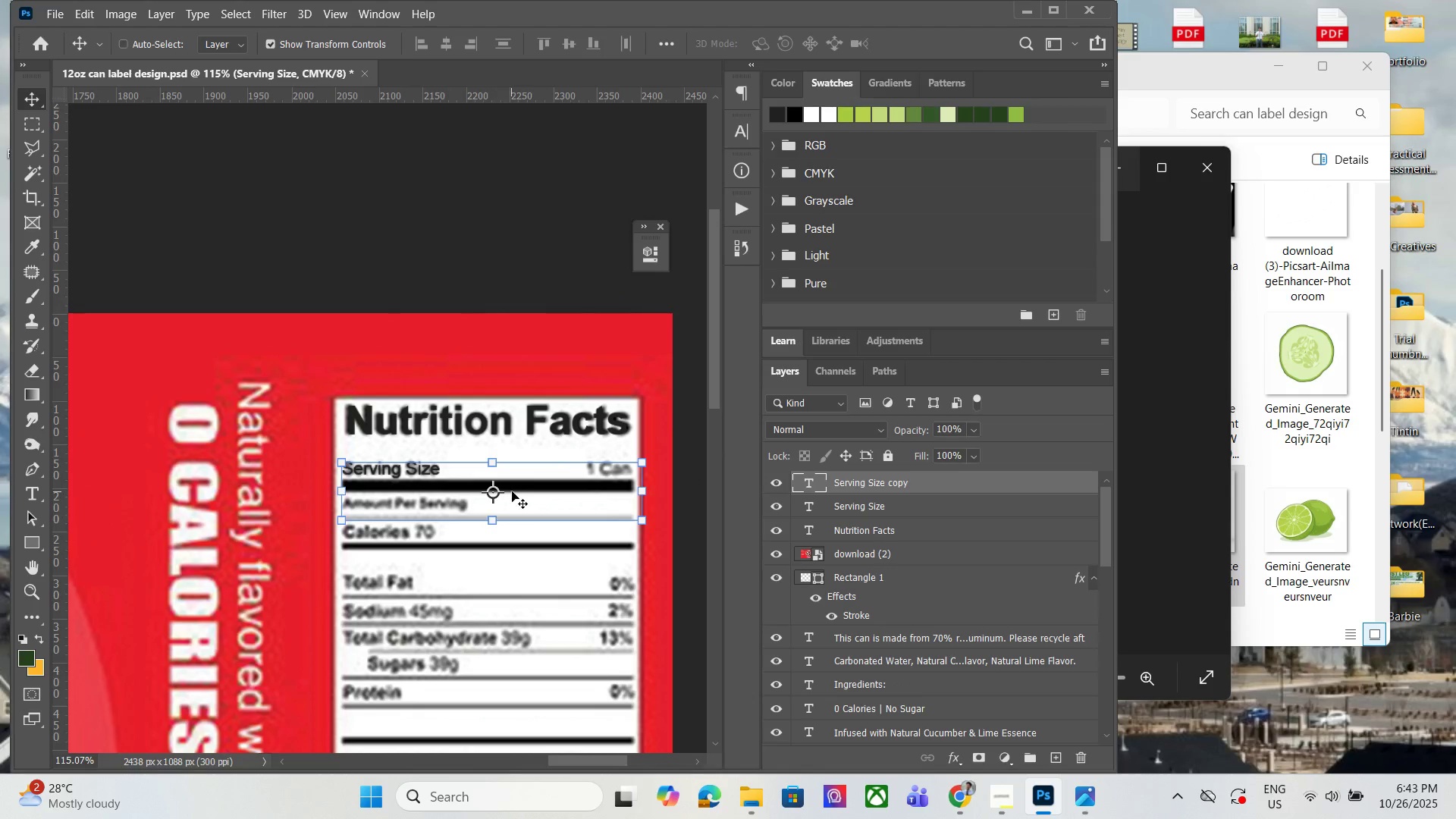 
left_click_drag(start_coordinate=[513, 487], to_coordinate=[661, 490])
 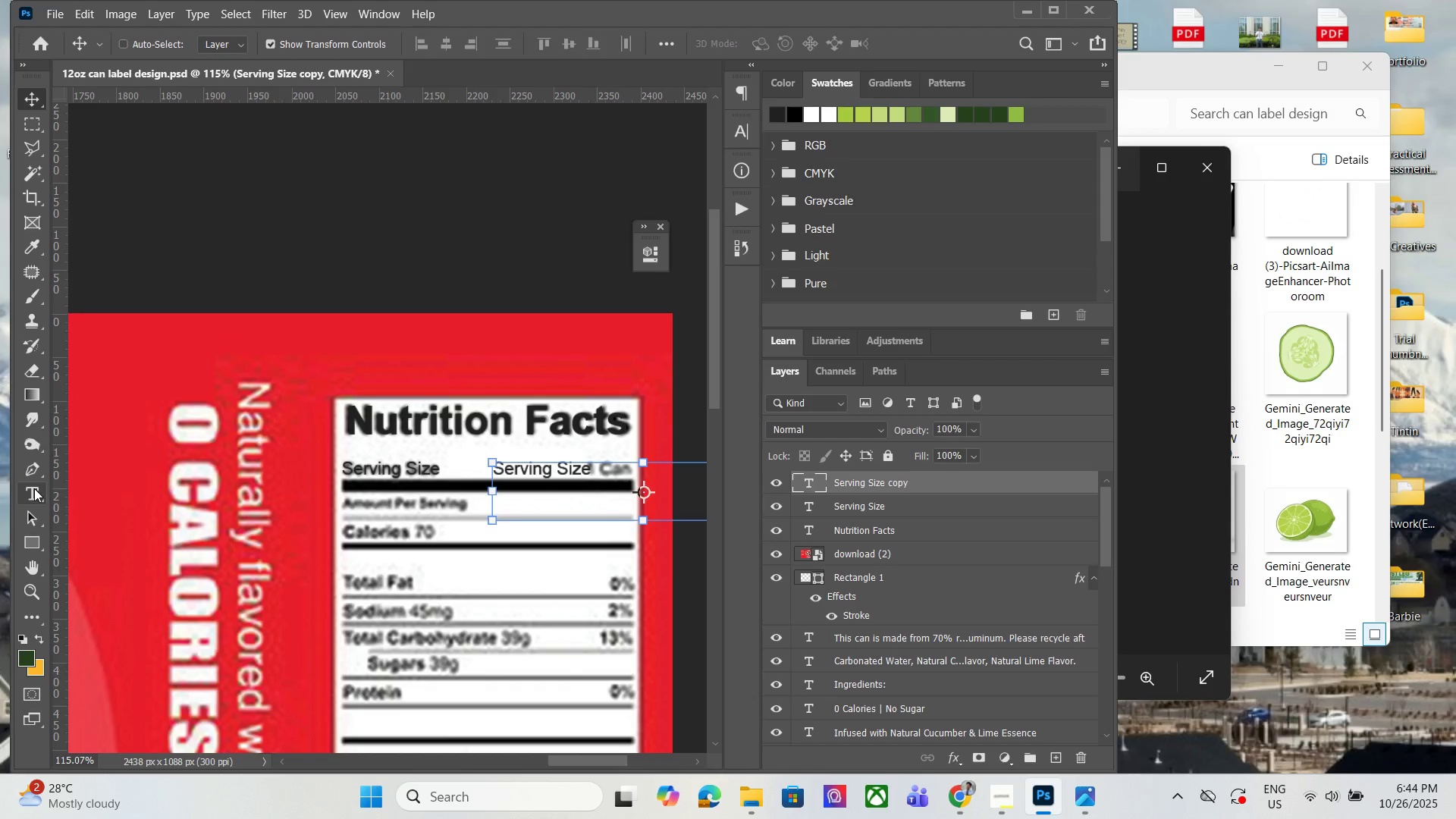 
left_click([971, 794])
 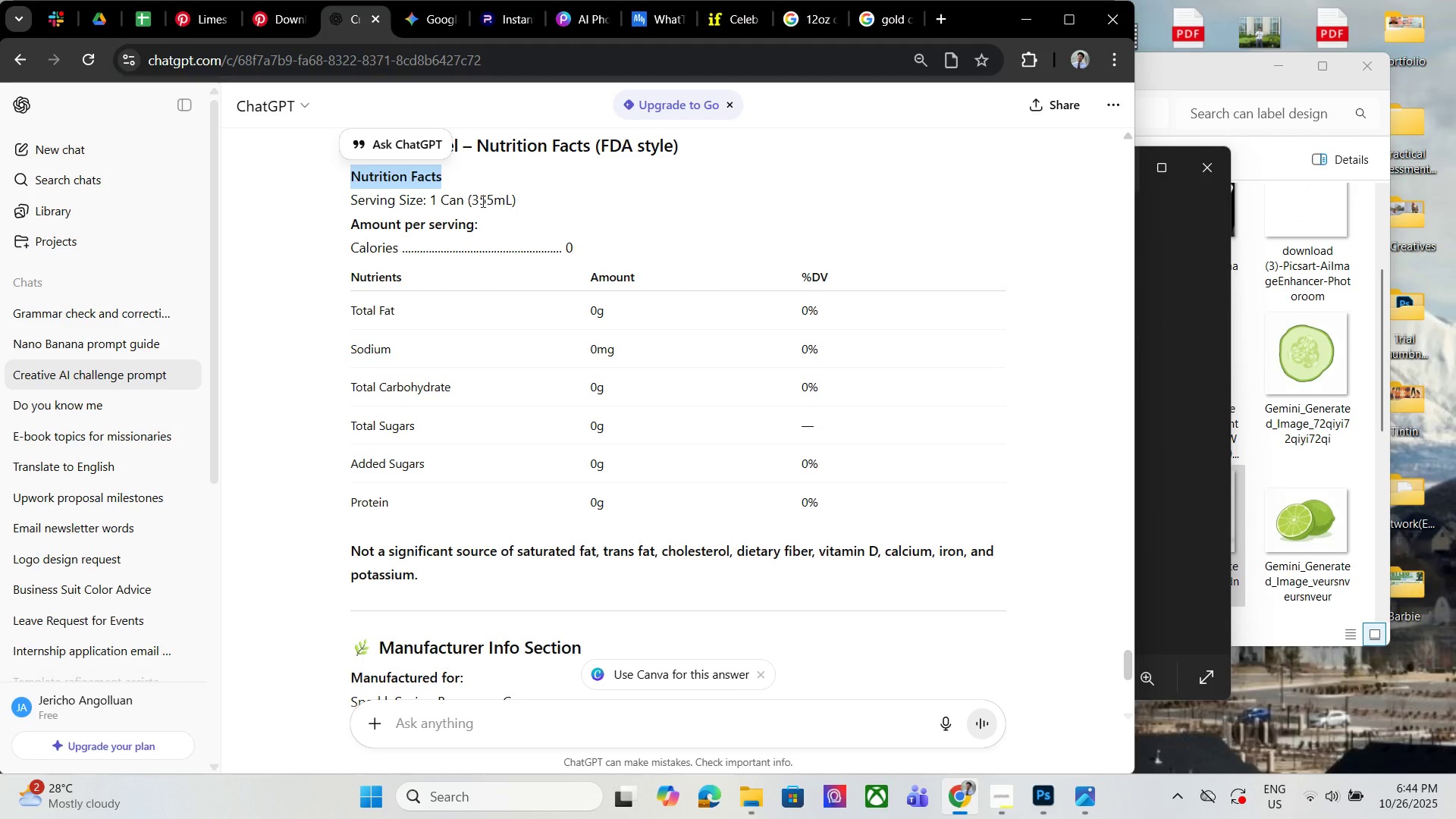 
left_click_drag(start_coordinate=[527, 197], to_coordinate=[431, 204])
 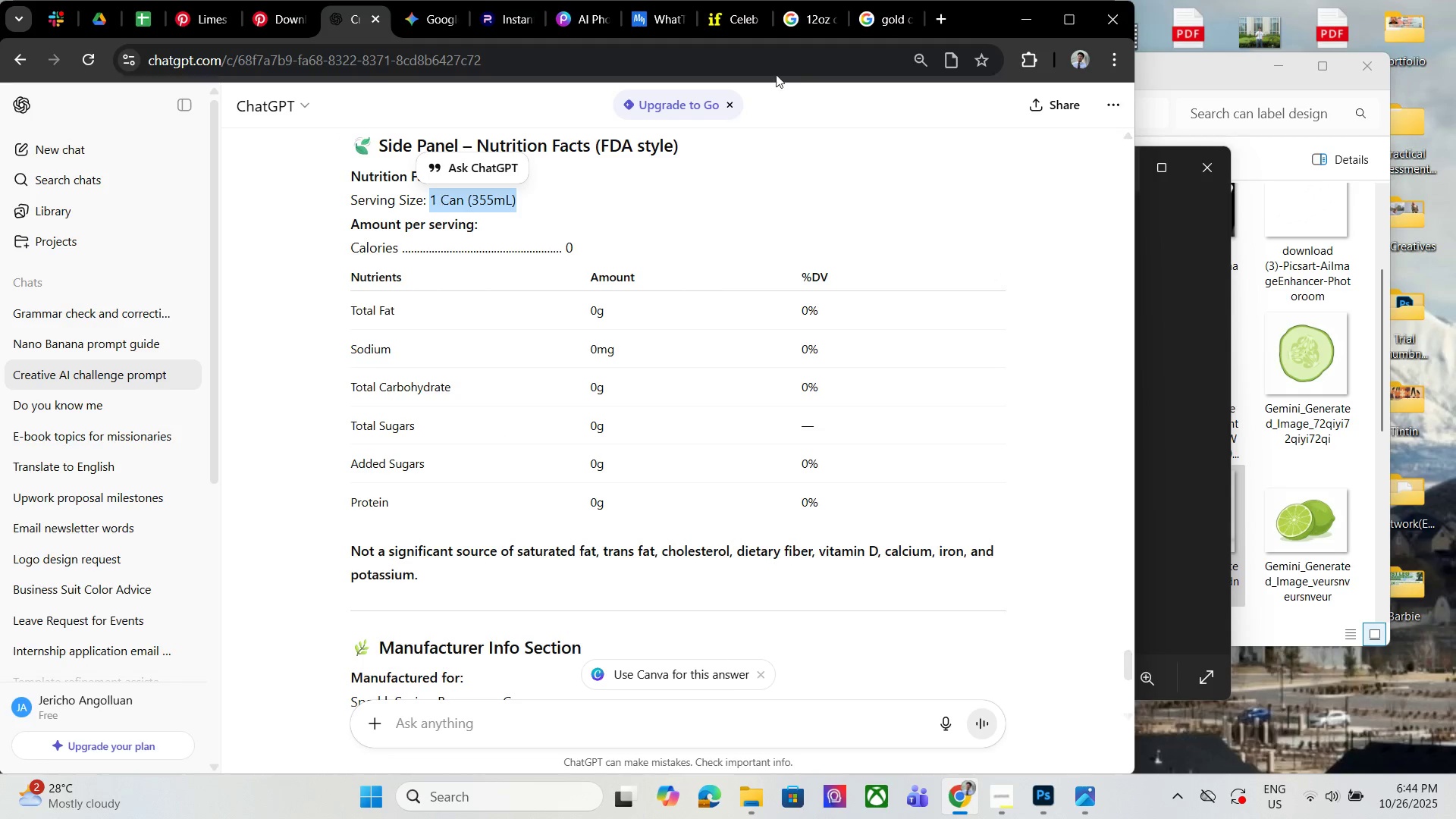 
key(Control+C)
 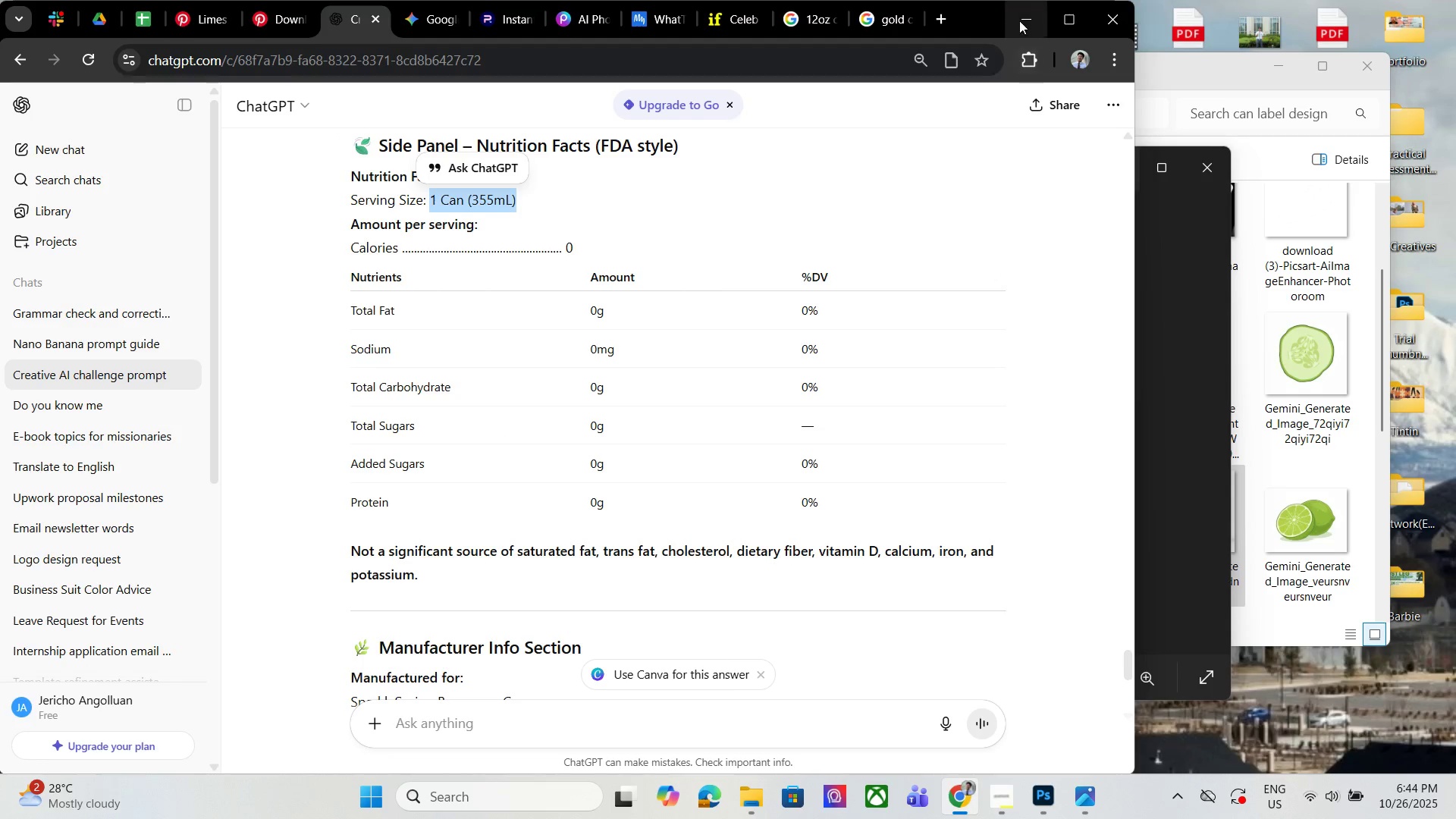 
left_click([1019, 20])
 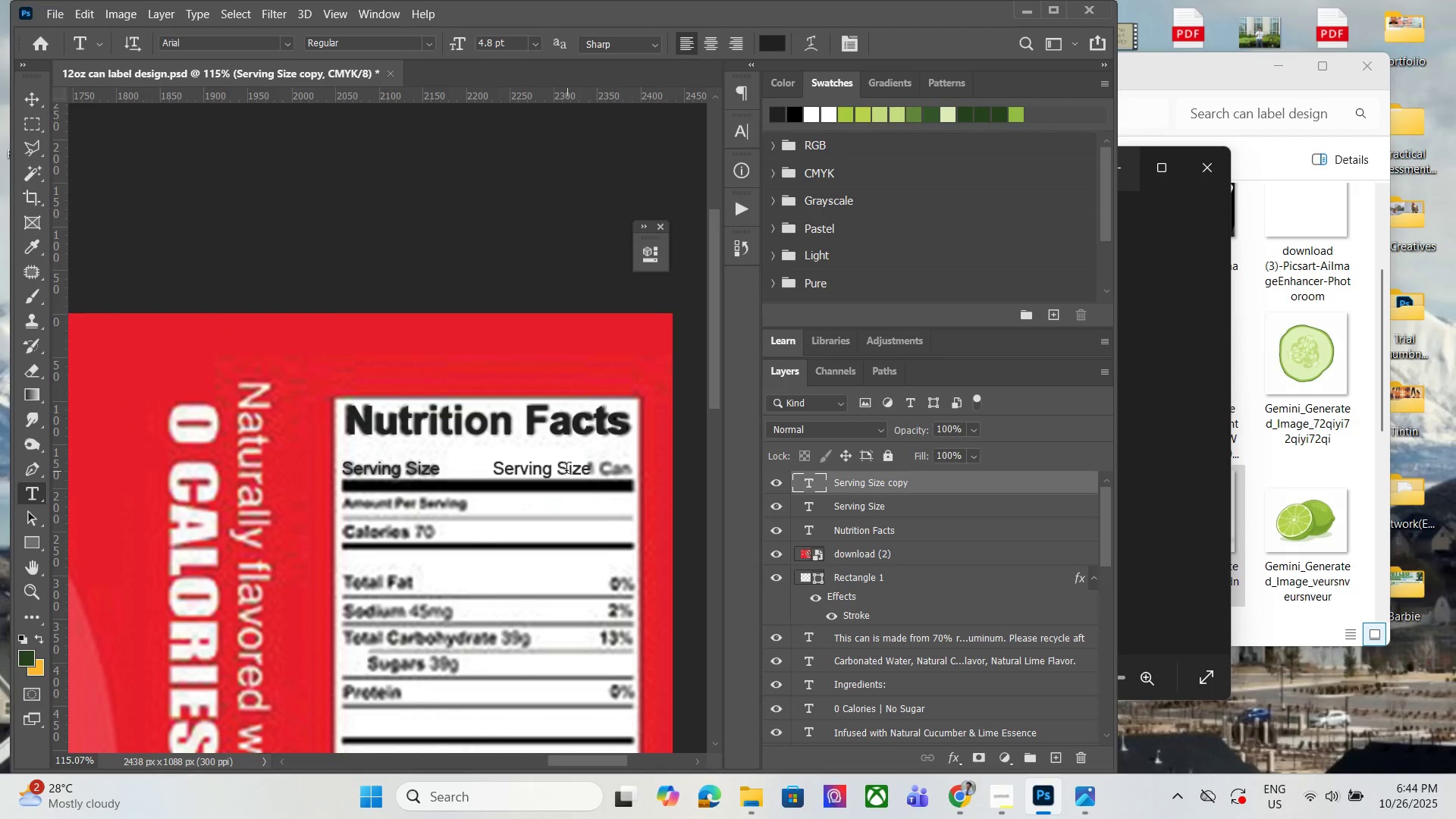 
left_click([566, 471])
 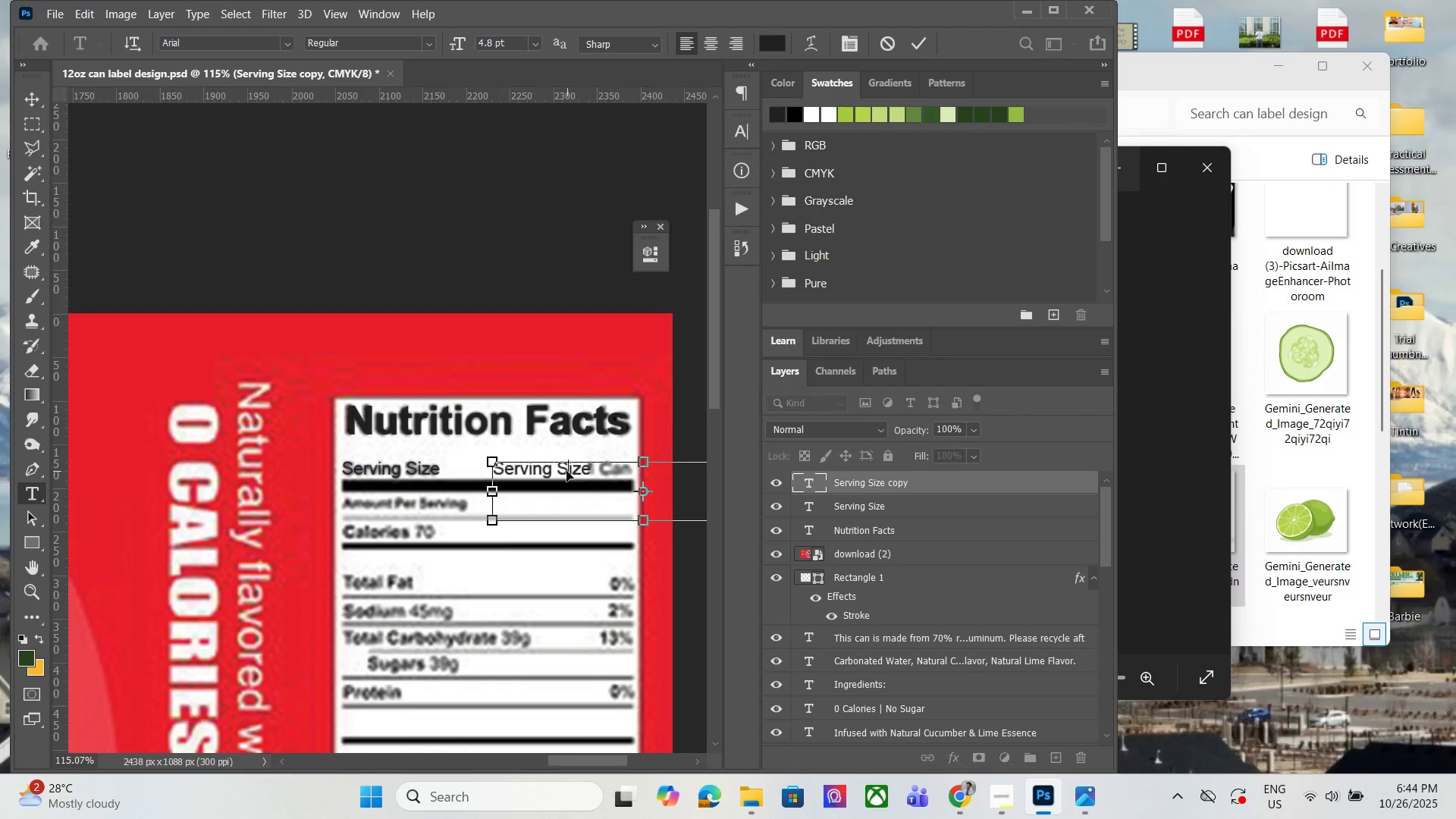 
key(Control+A)
 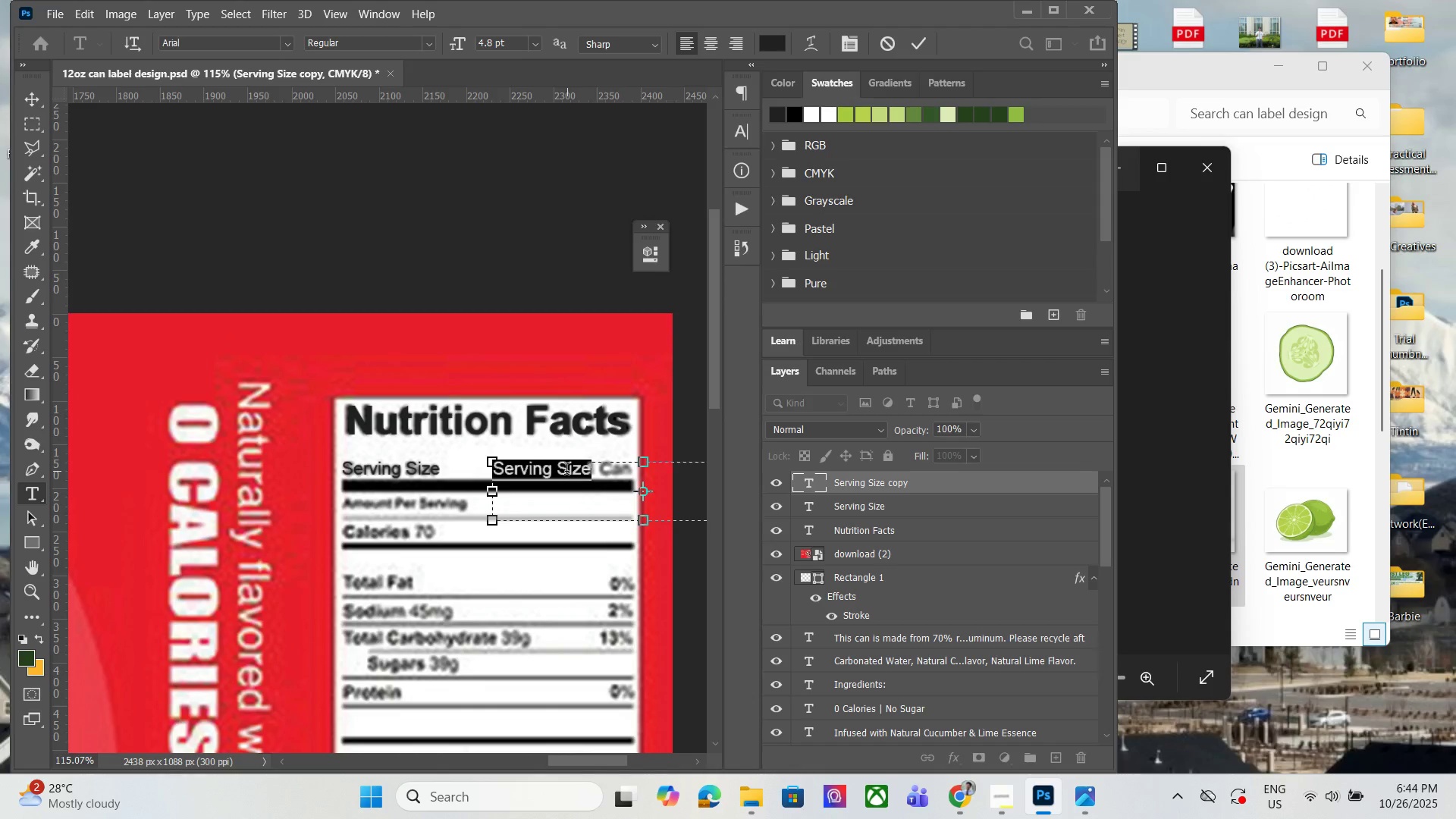 
key(Control+ControlLeft)
 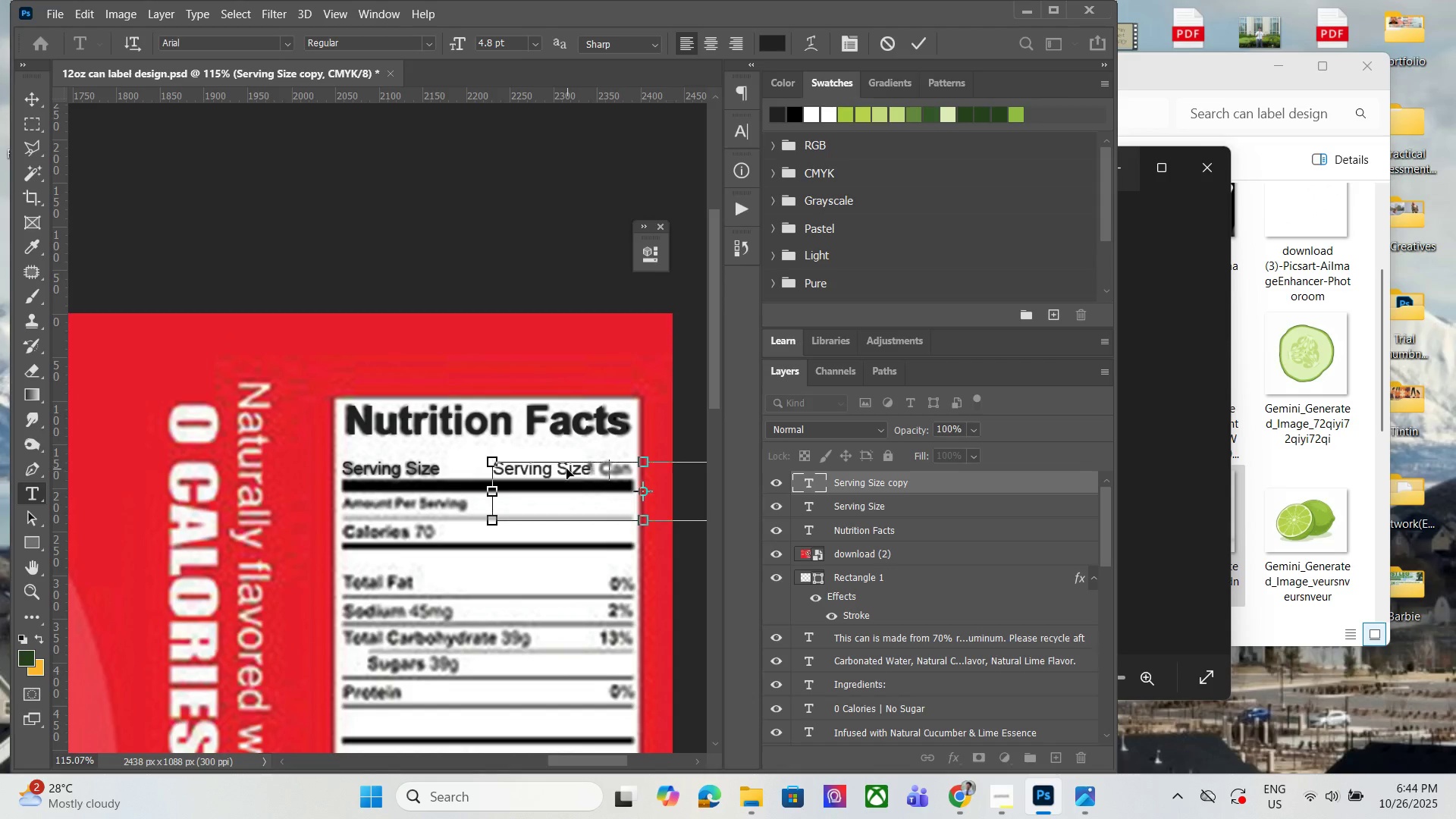 
key(Control+V)
 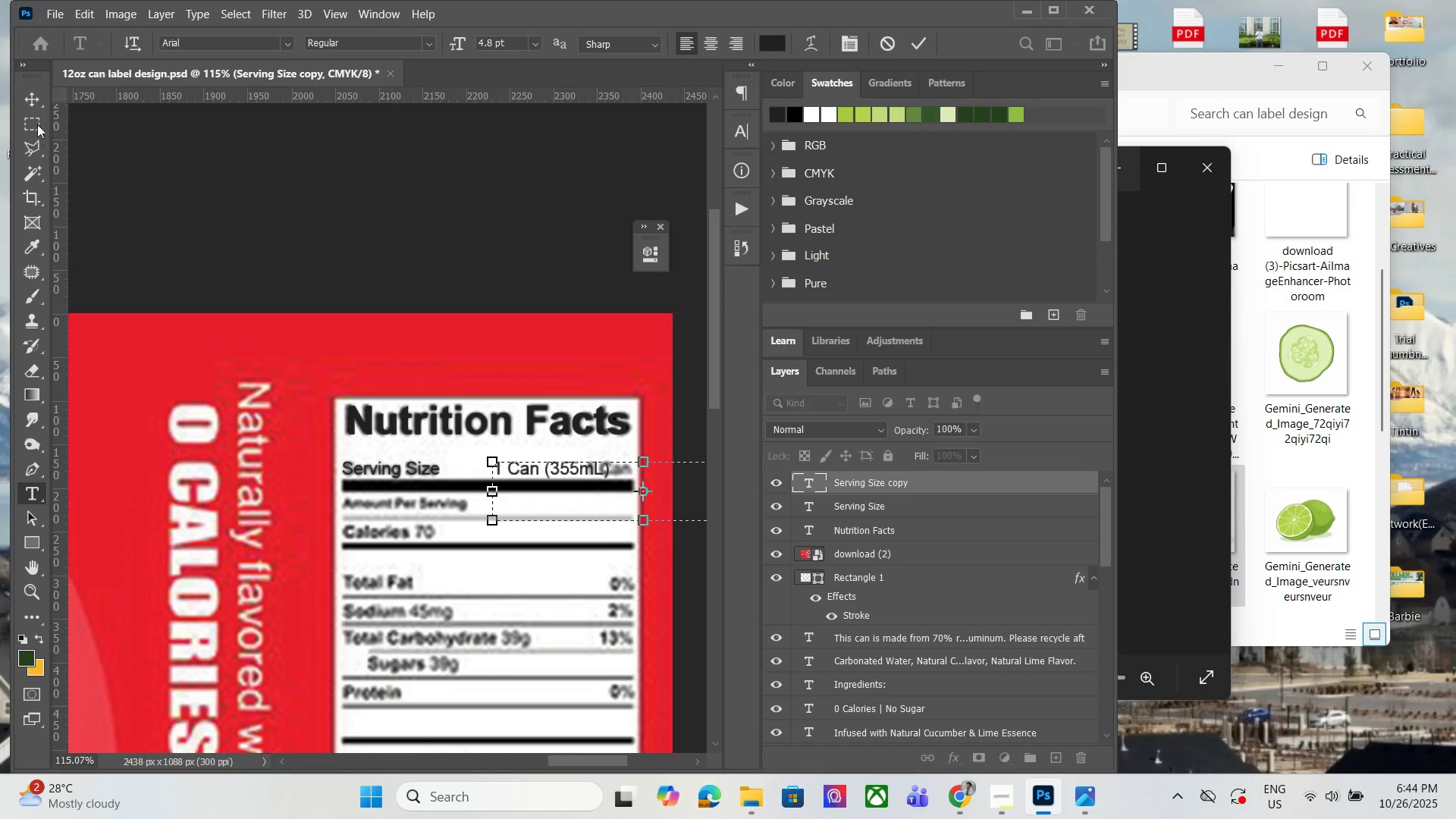 
left_click([25, 90])
 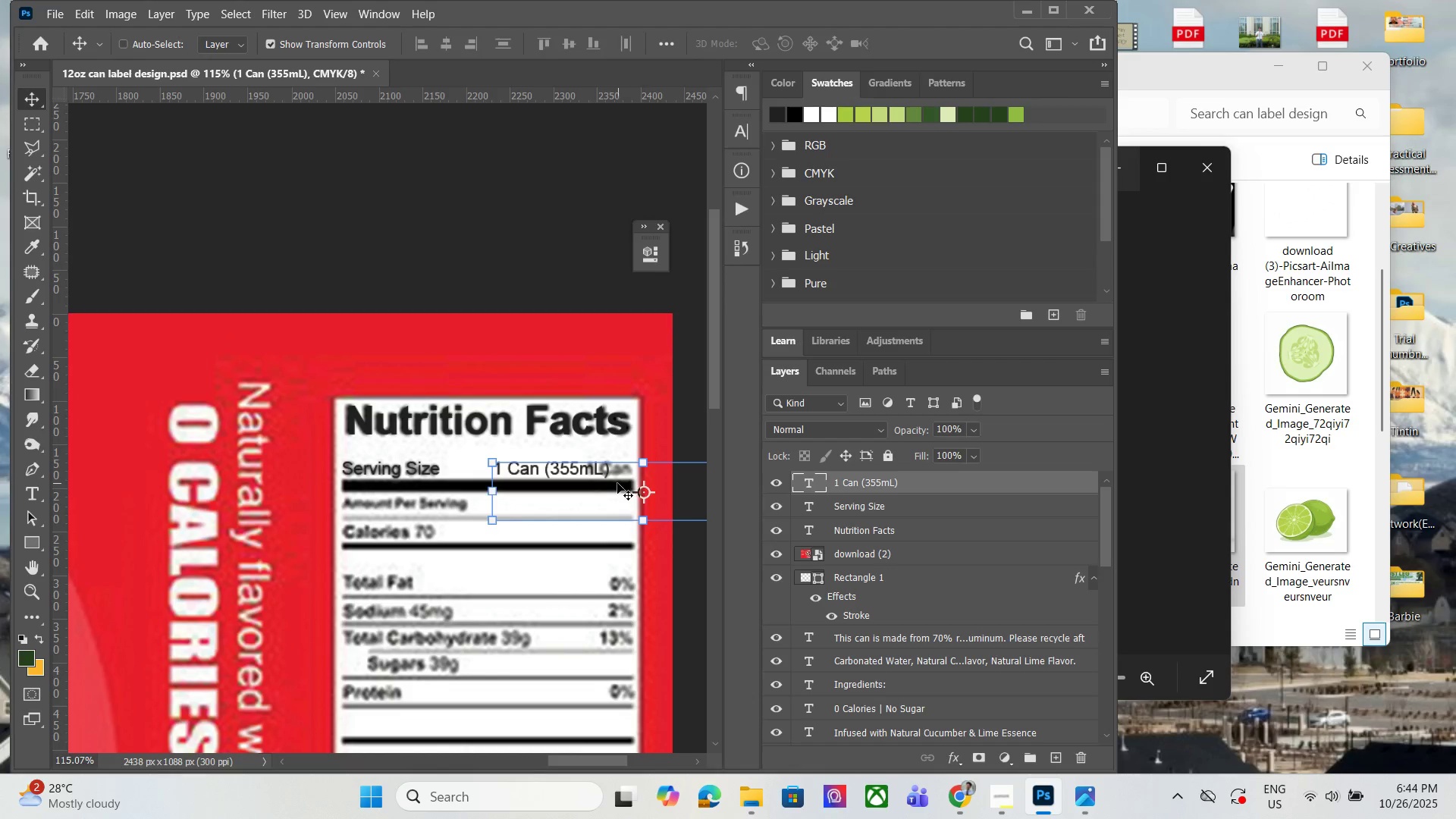 
hold_key(key=ArrowRight, duration=1.33)
 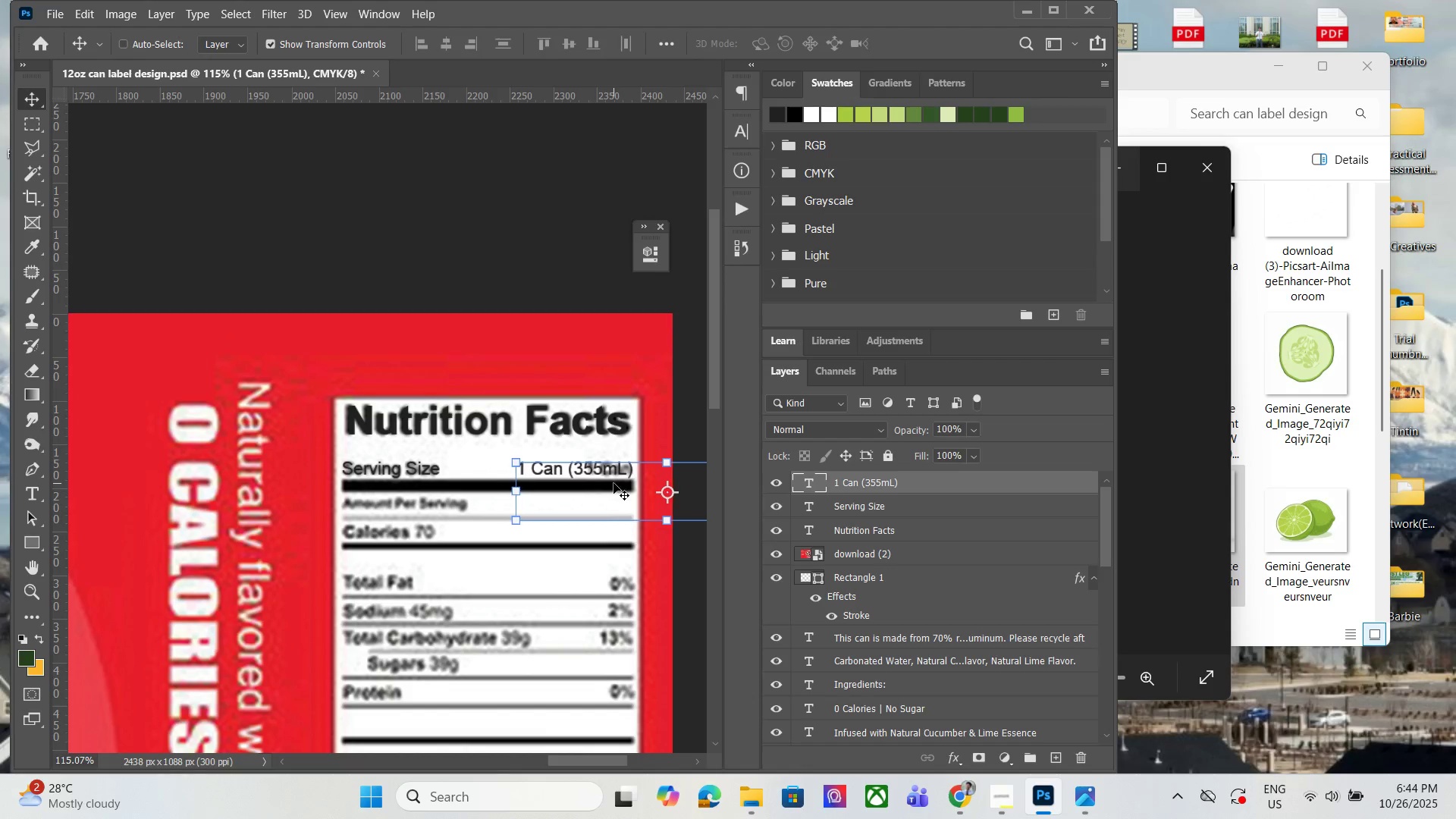 
key(ArrowRight)
 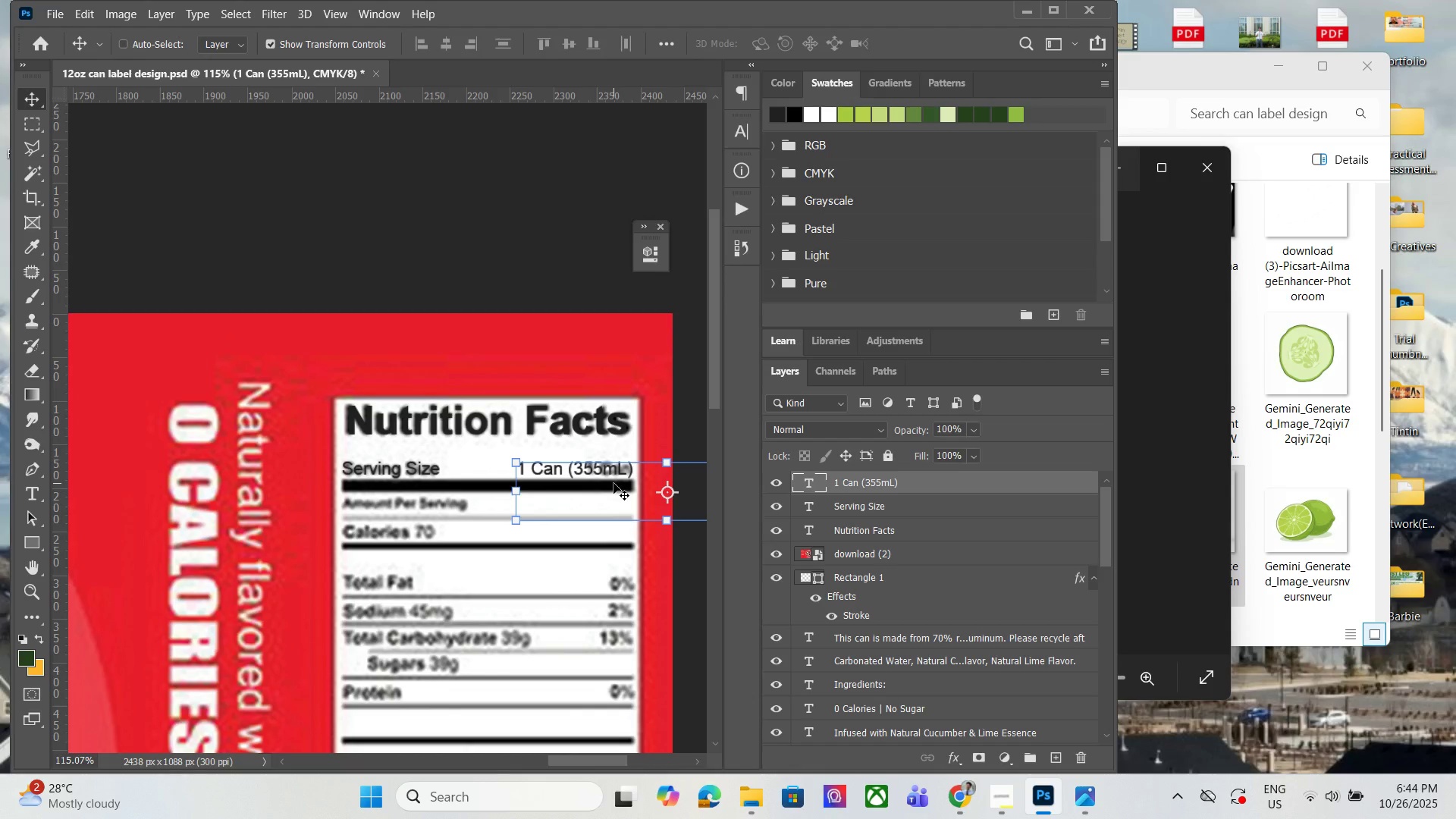 
key(ArrowUp)
 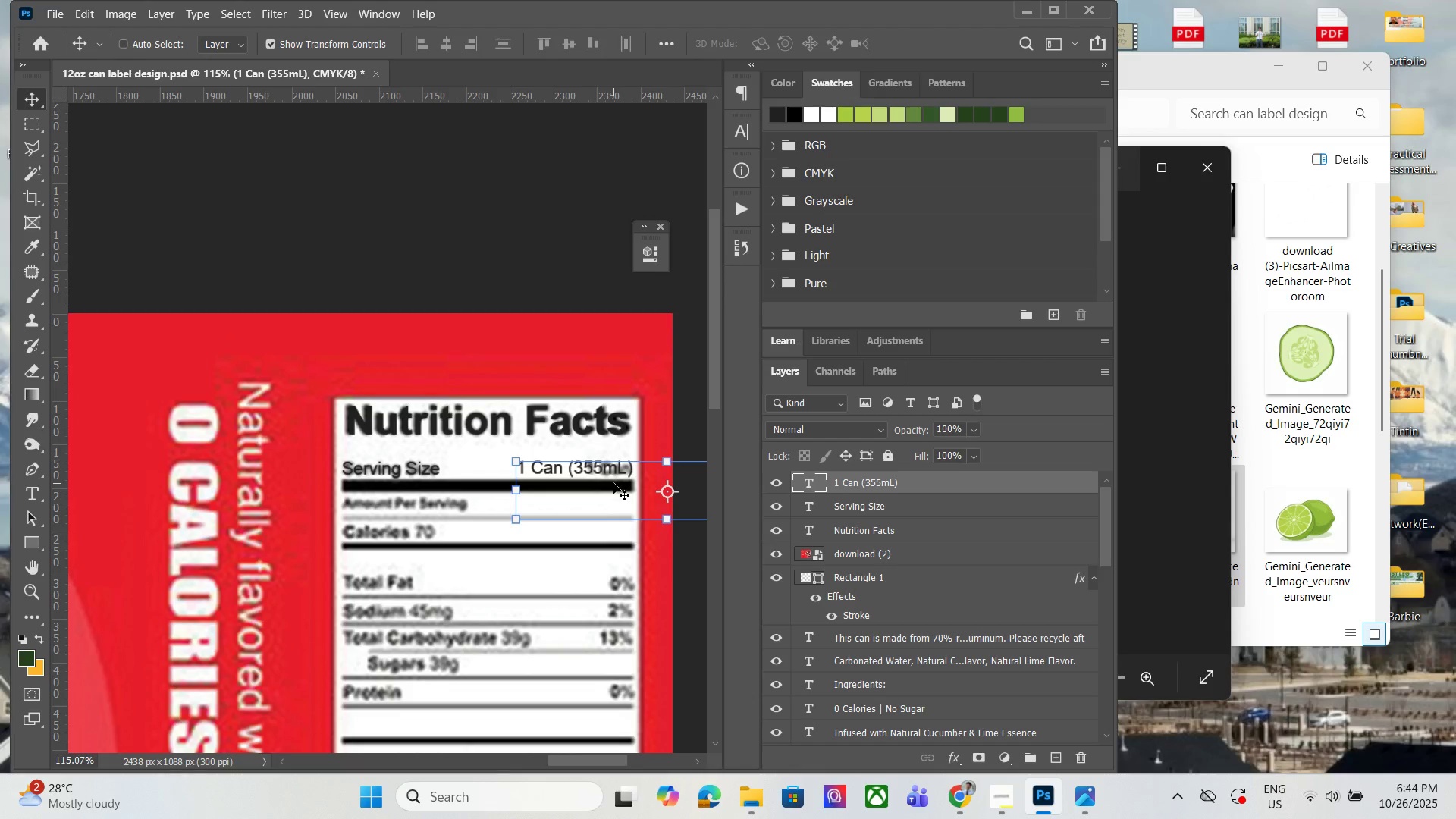 
key(ArrowDown)
 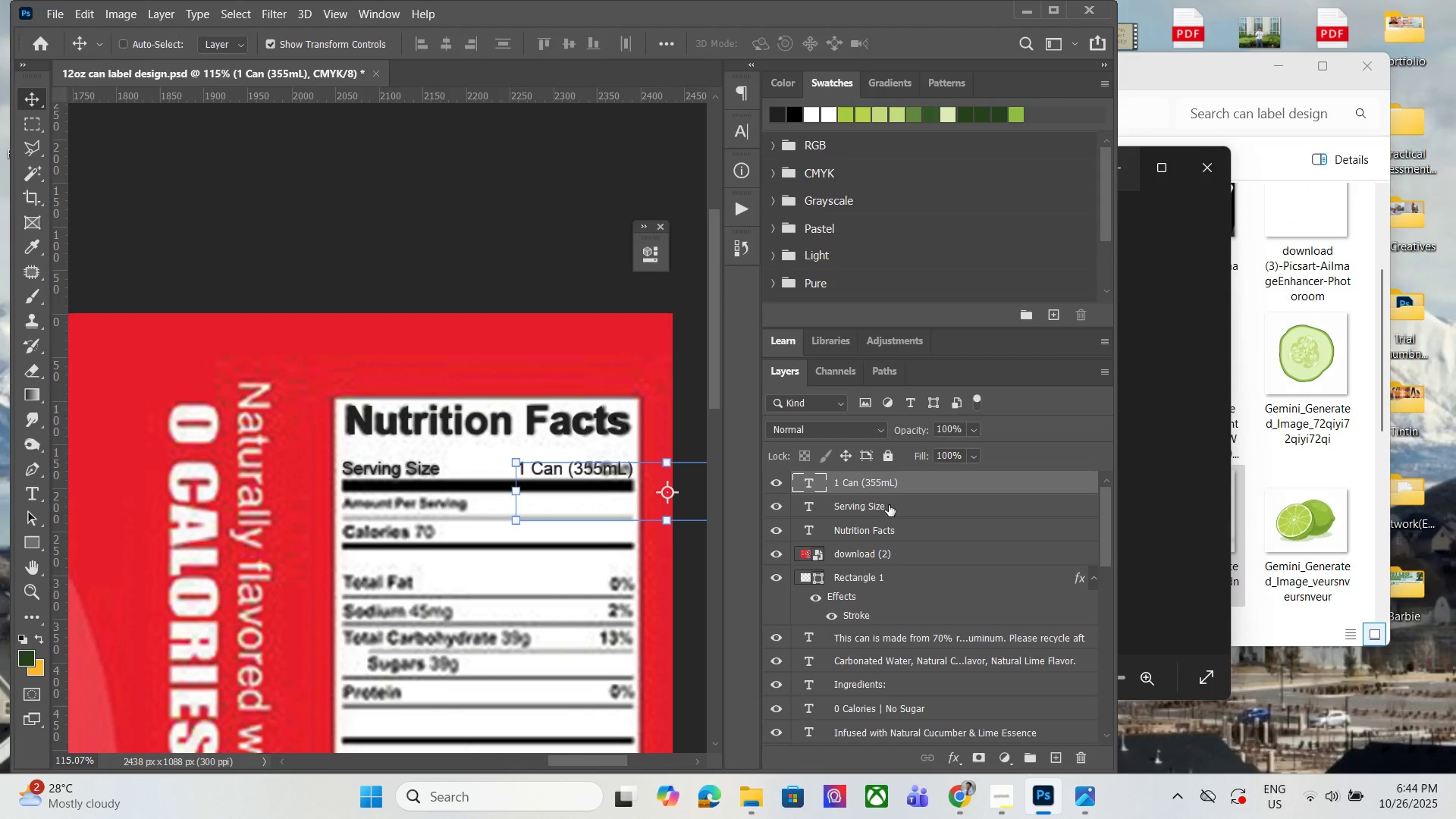 
left_click([883, 490])
 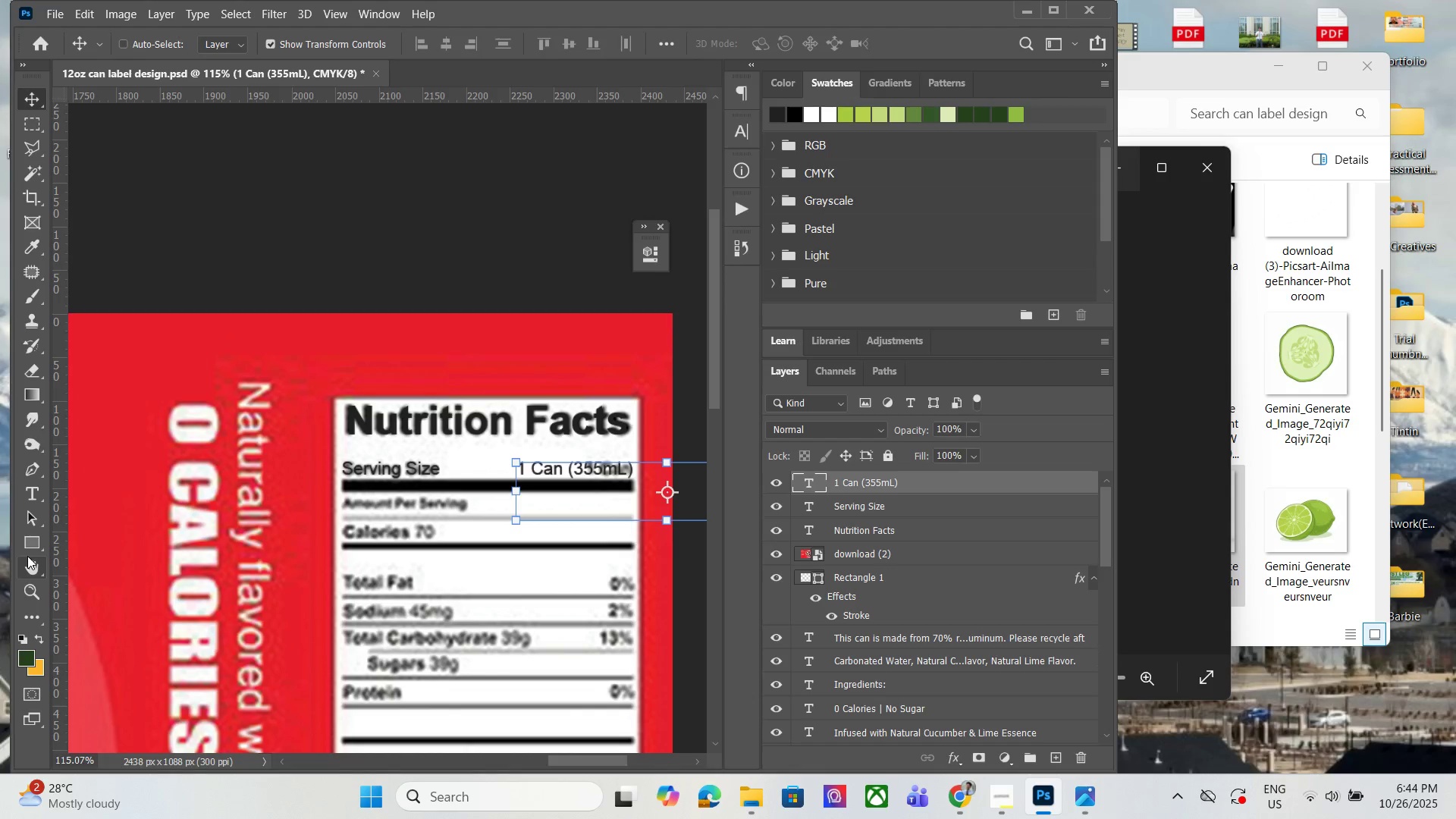 
left_click([29, 552])
 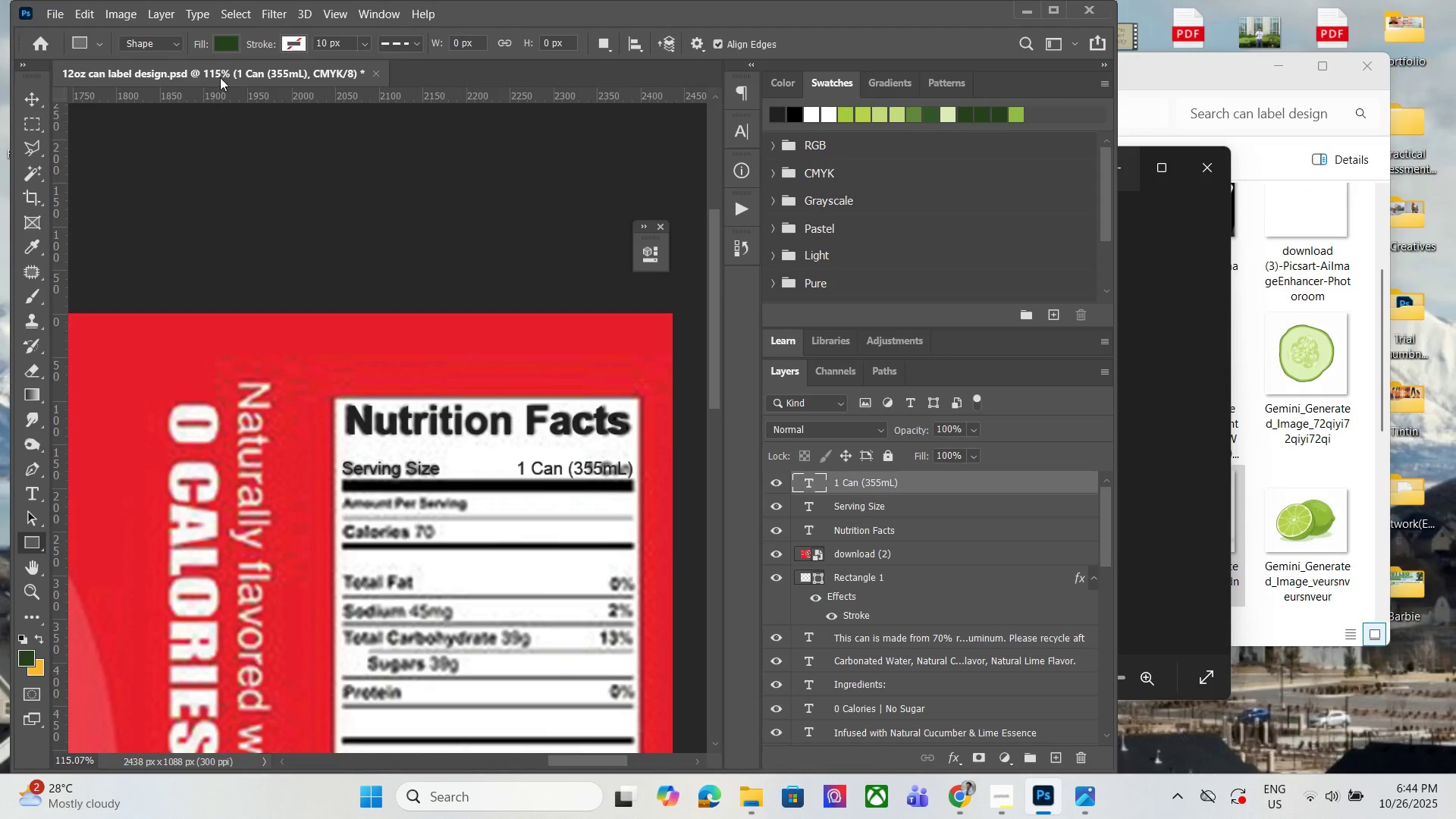 
left_click([227, 47])
 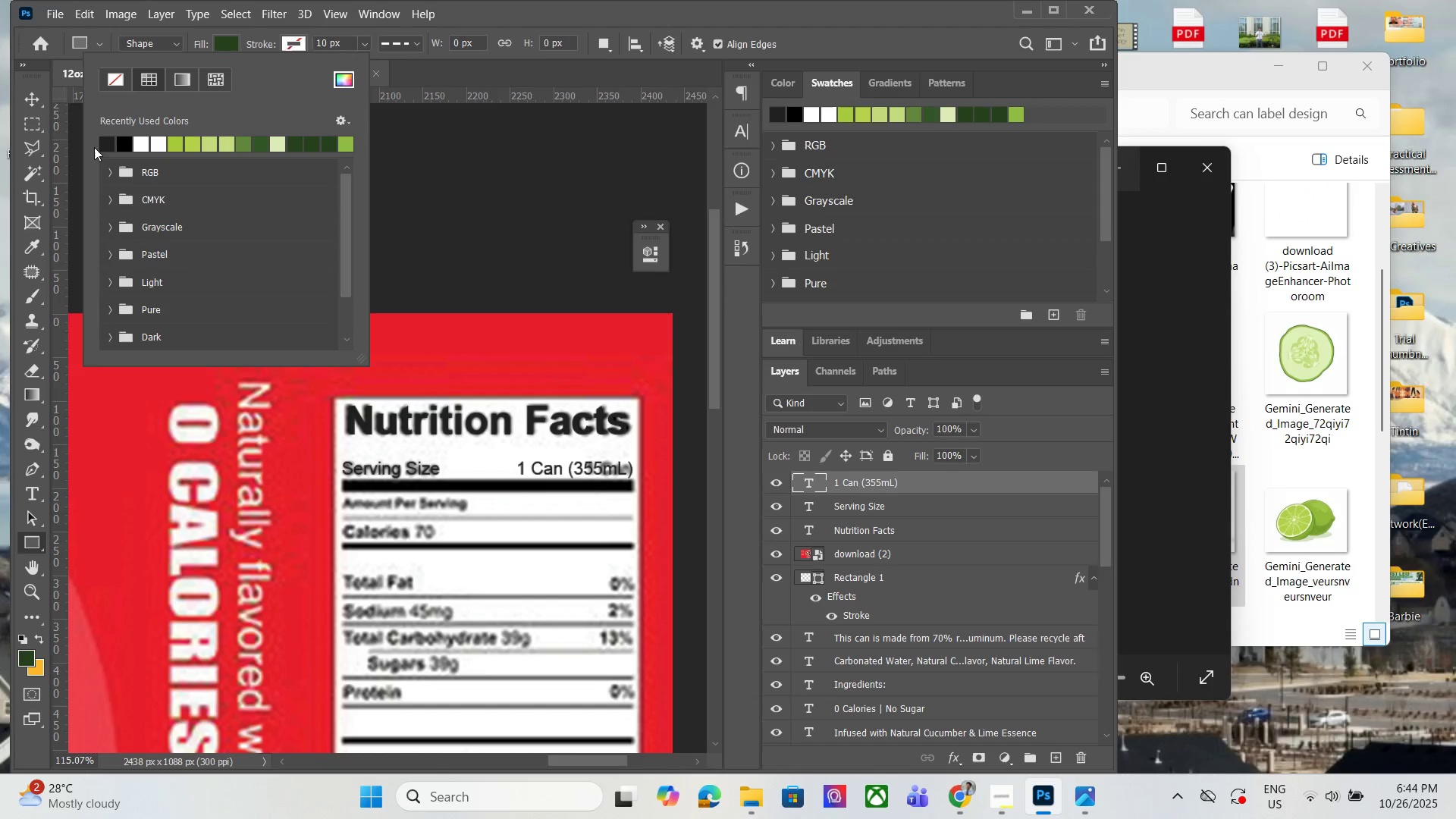 
left_click([106, 143])
 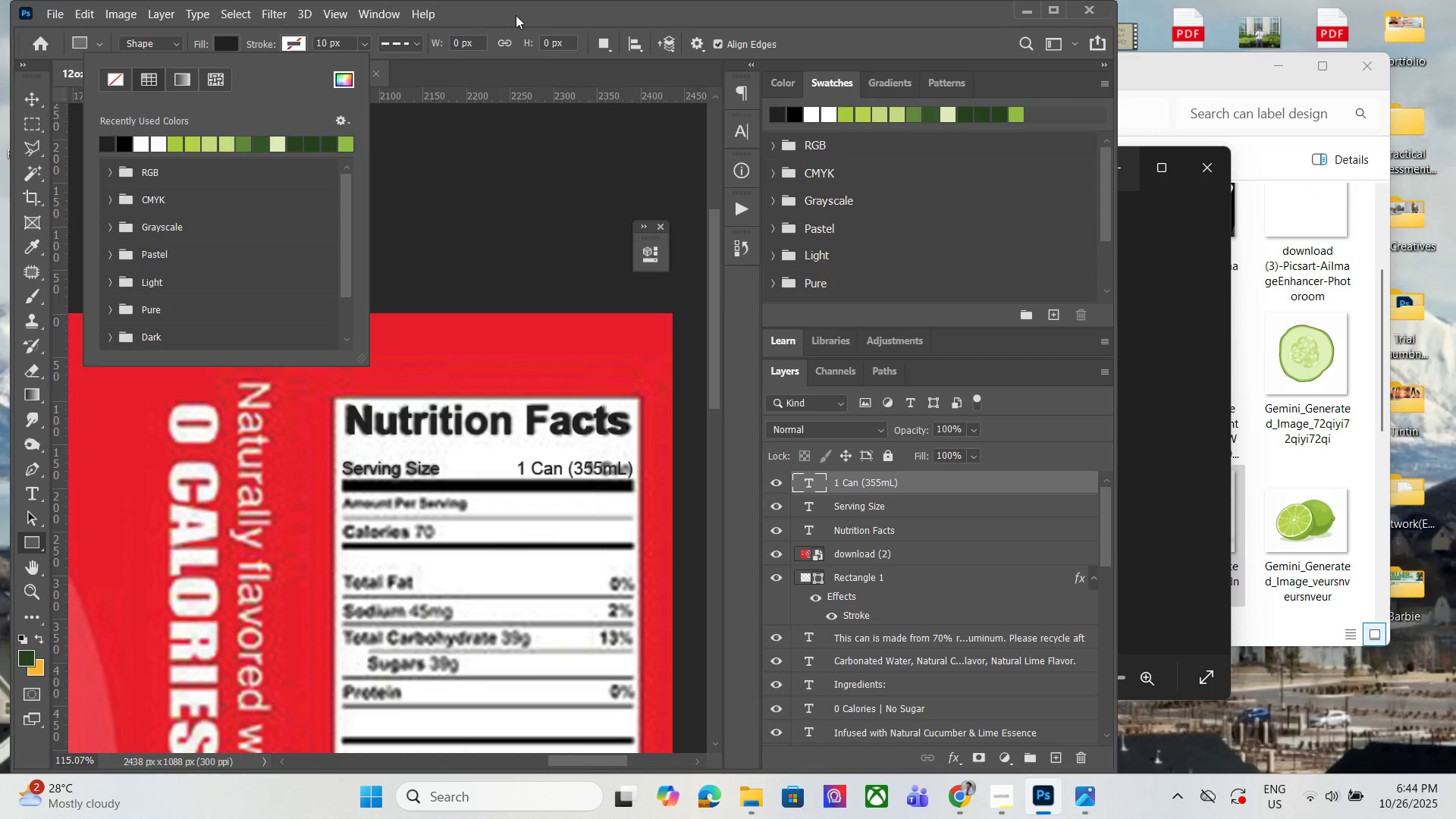 
left_click([518, 14])
 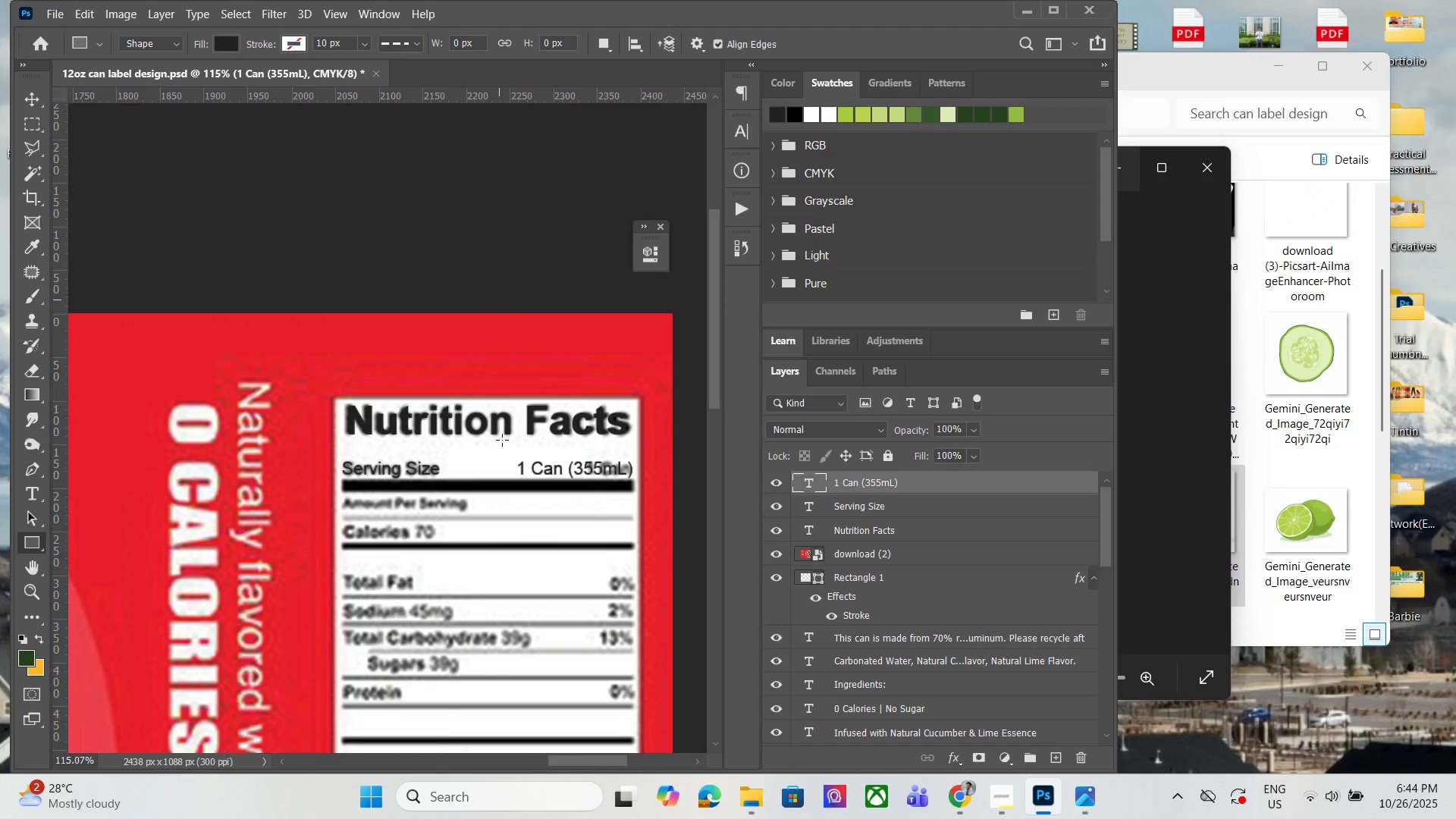 
hold_key(key=AltLeft, duration=0.35)
scroll: coordinate [516, 526], scroll_direction: up, amount: 5.0
 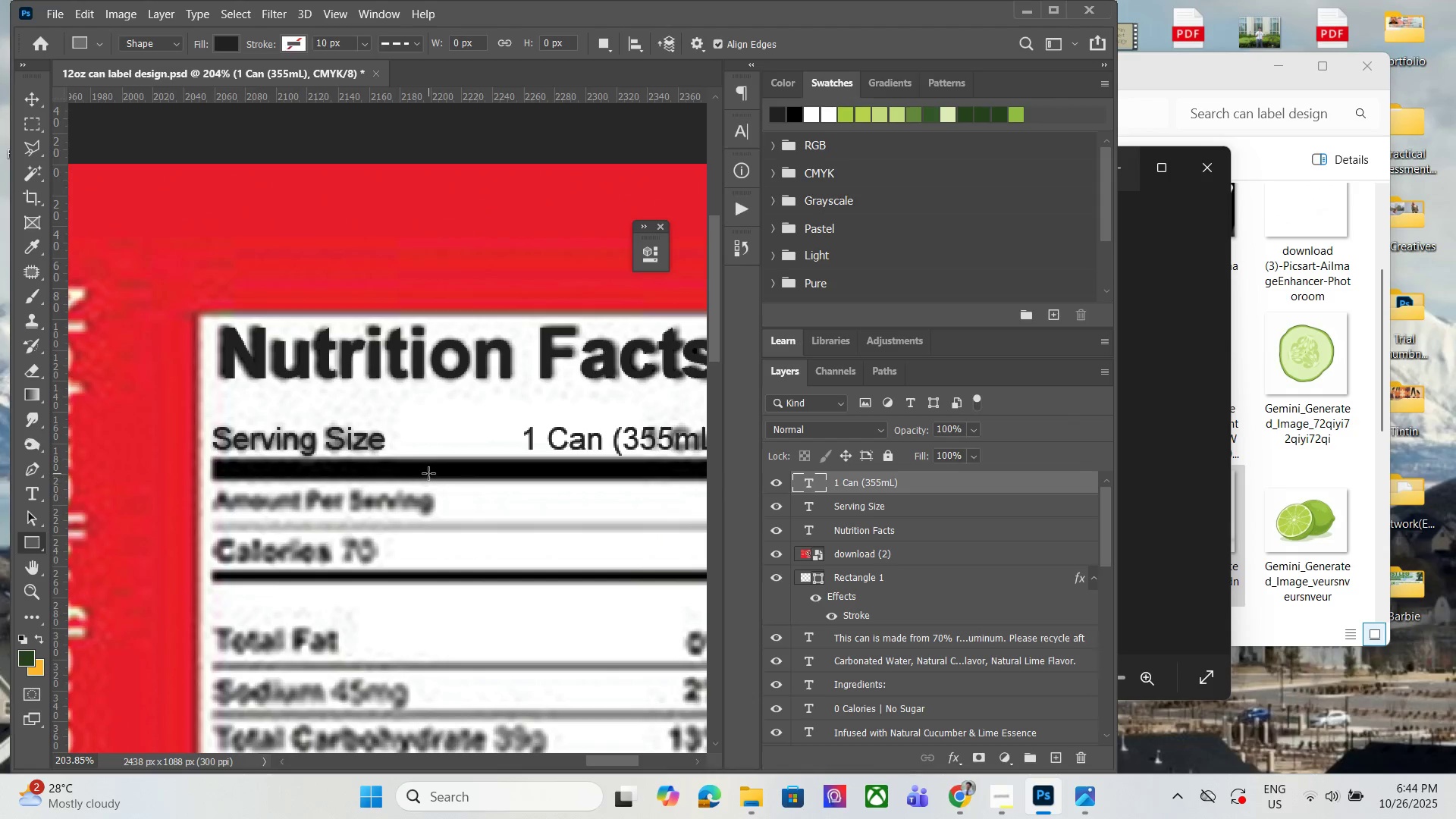 
hold_key(key=AltLeft, duration=1.53)
scroll: coordinate [632, 458], scroll_direction: down, amount: 3.0
 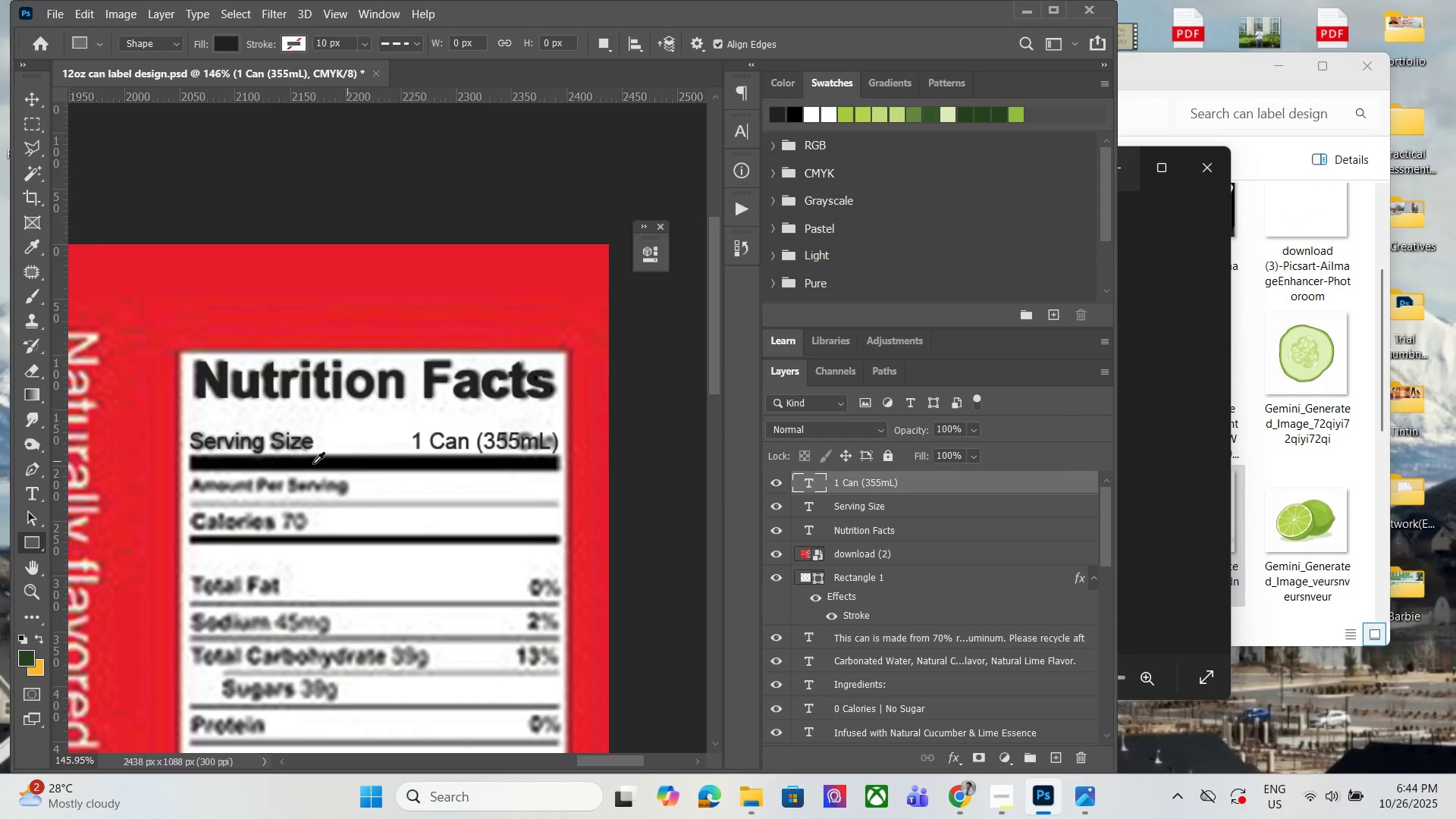 
hold_key(key=AltLeft, duration=0.52)
scroll: coordinate [212, 479], scroll_direction: up, amount: 2.0
 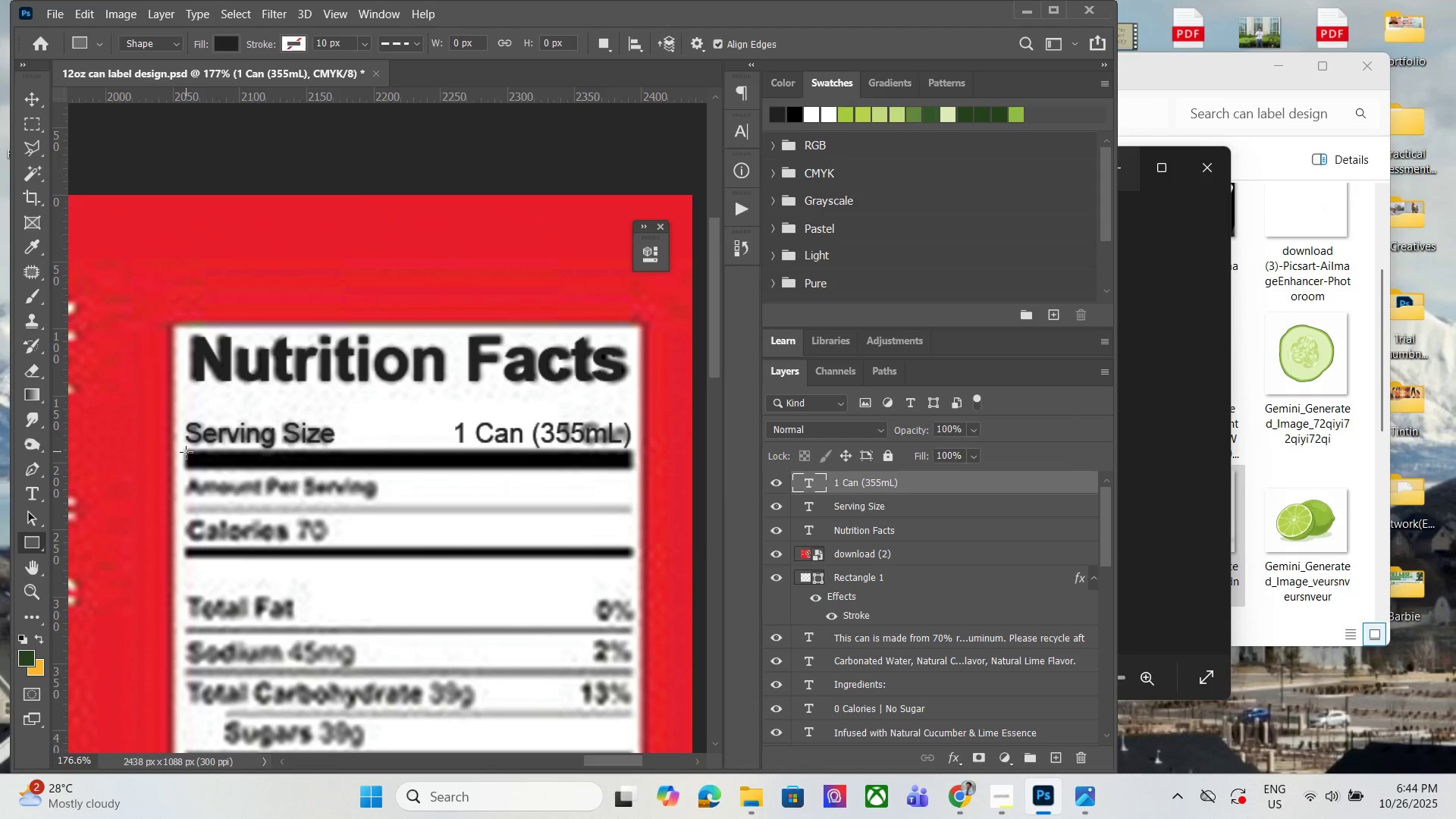 
left_click_drag(start_coordinate=[184, 451], to_coordinate=[631, 468])
 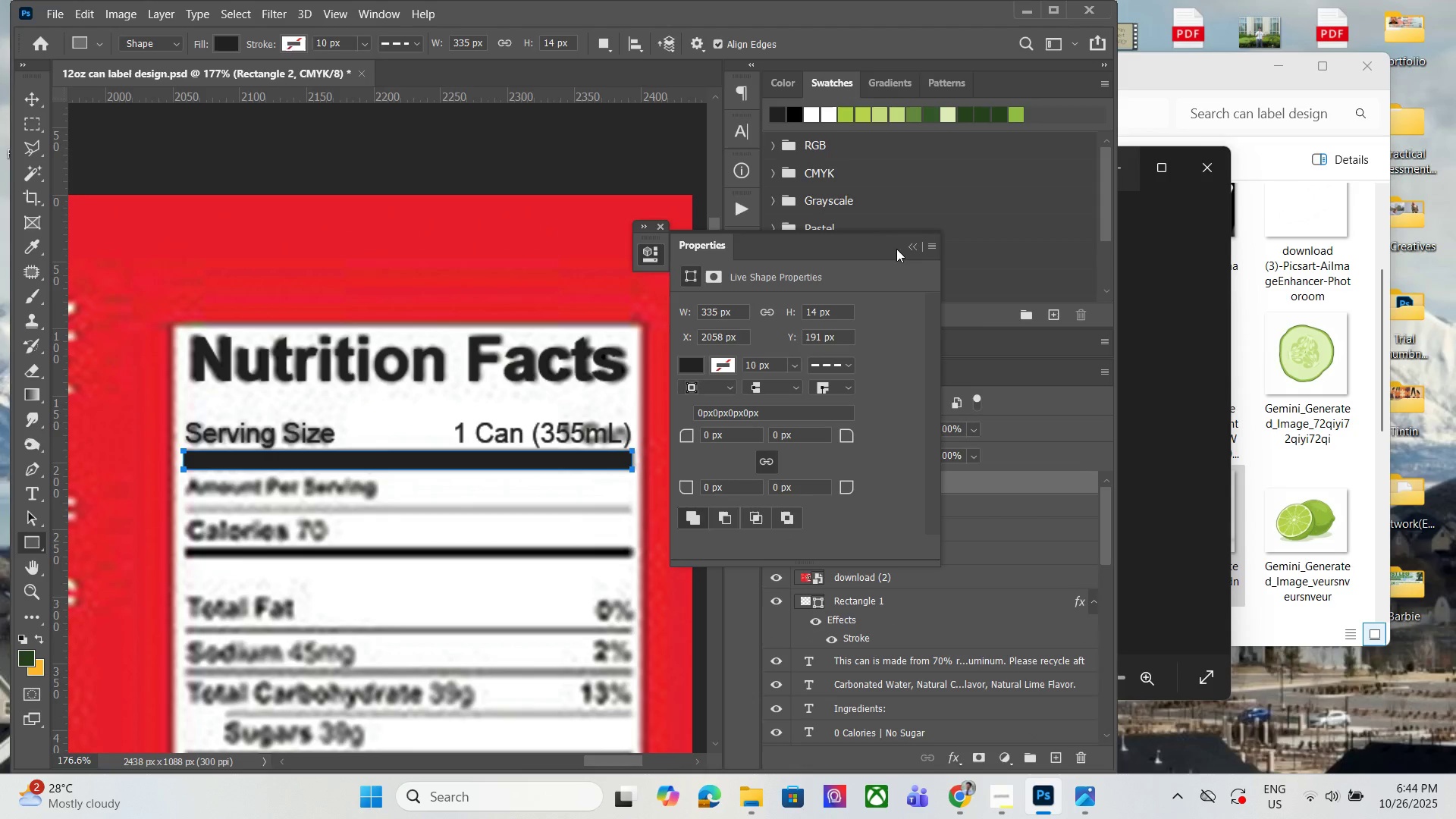 
left_click([909, 247])
 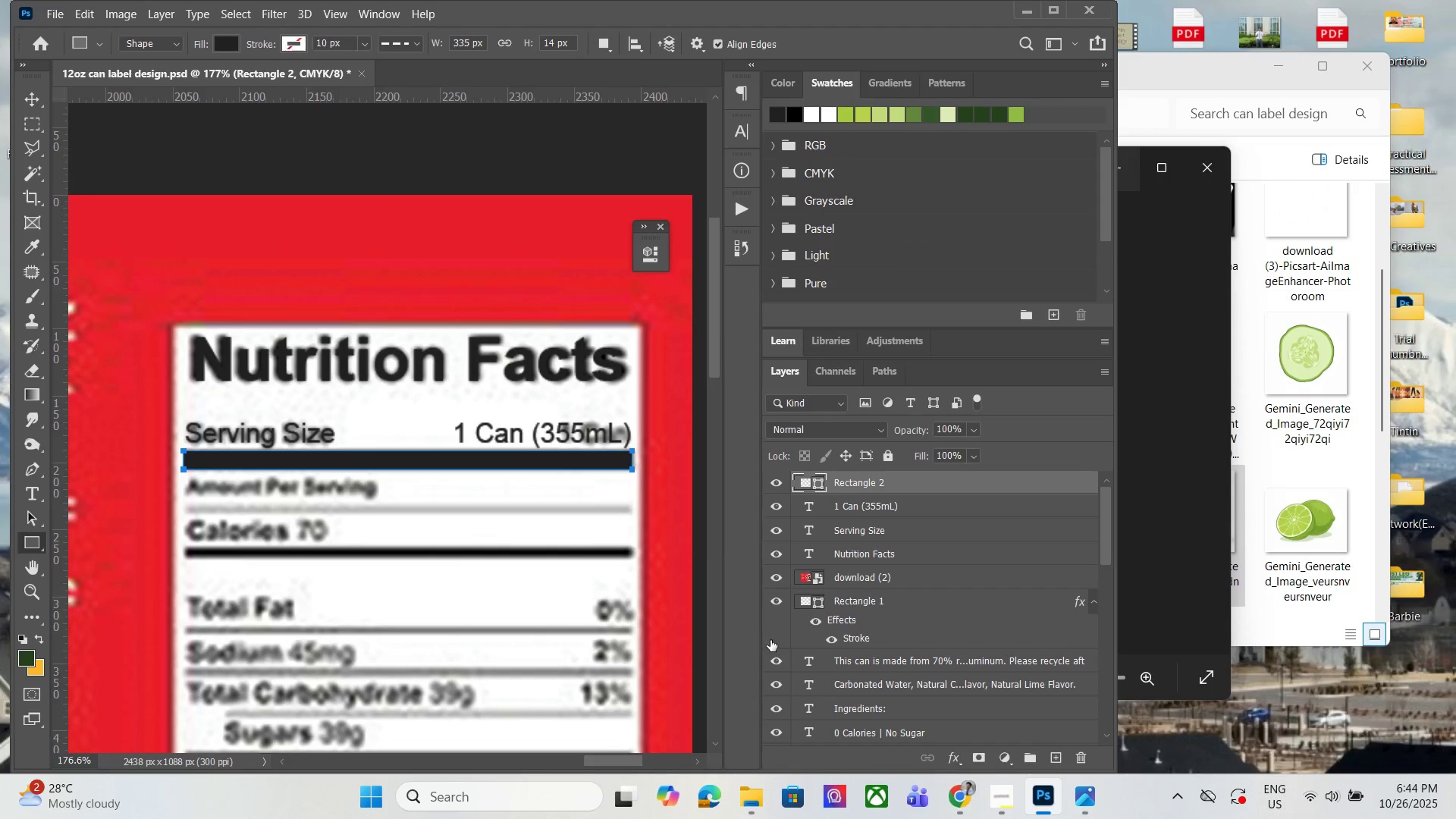 
left_click([968, 800])
 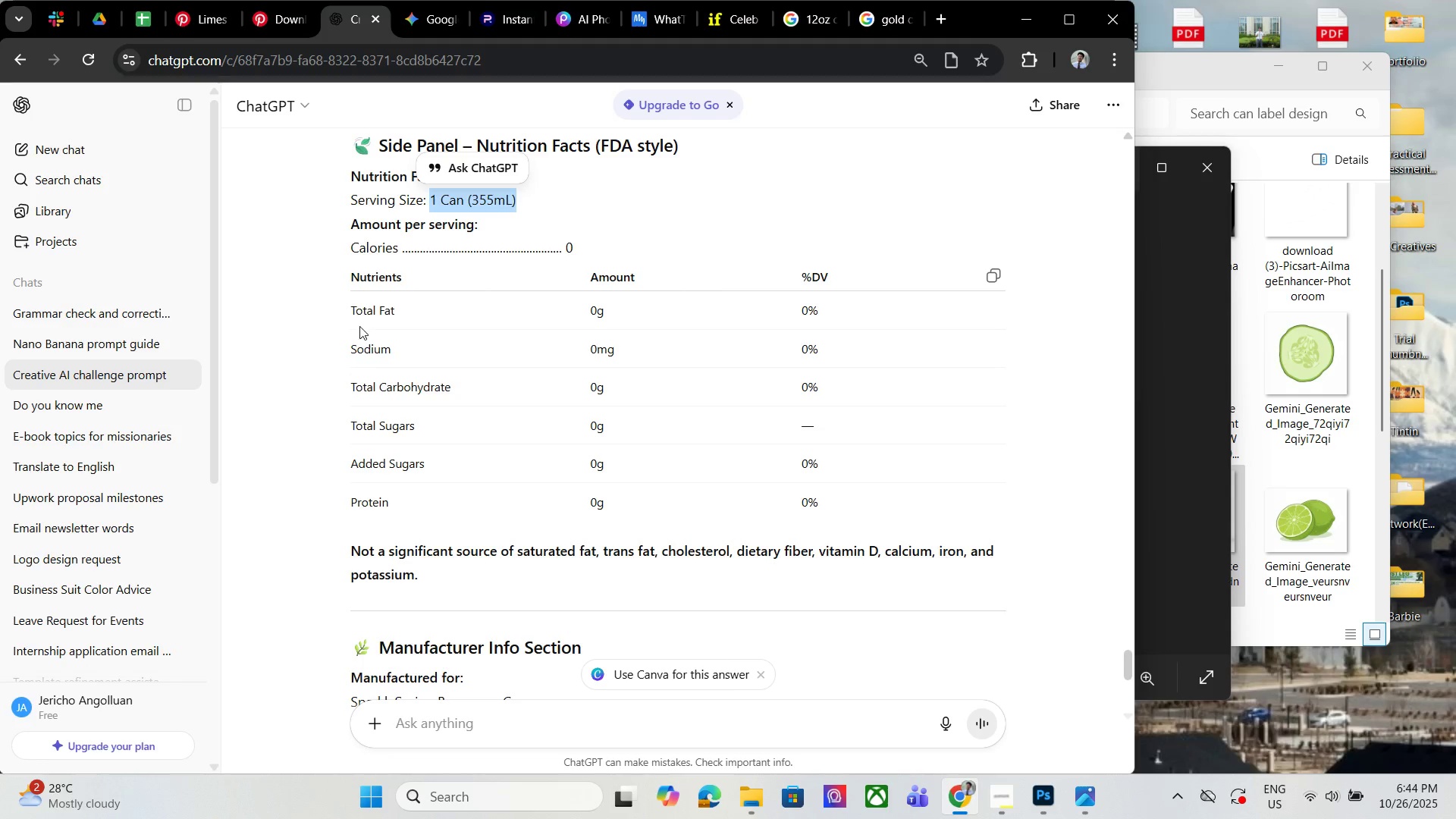 
left_click_drag(start_coordinate=[353, 221], to_coordinate=[522, 227])
 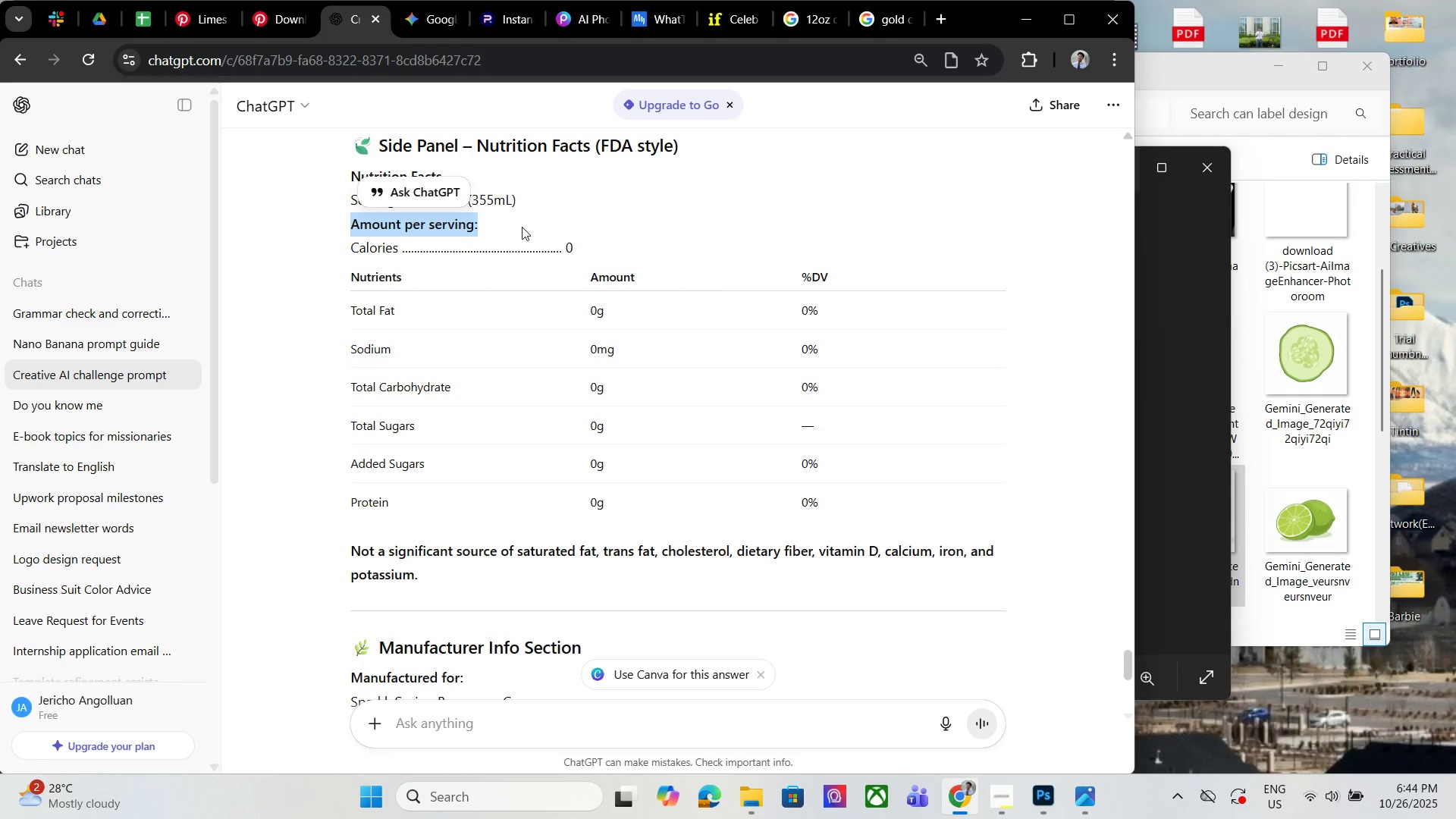 
key(Control+C)
 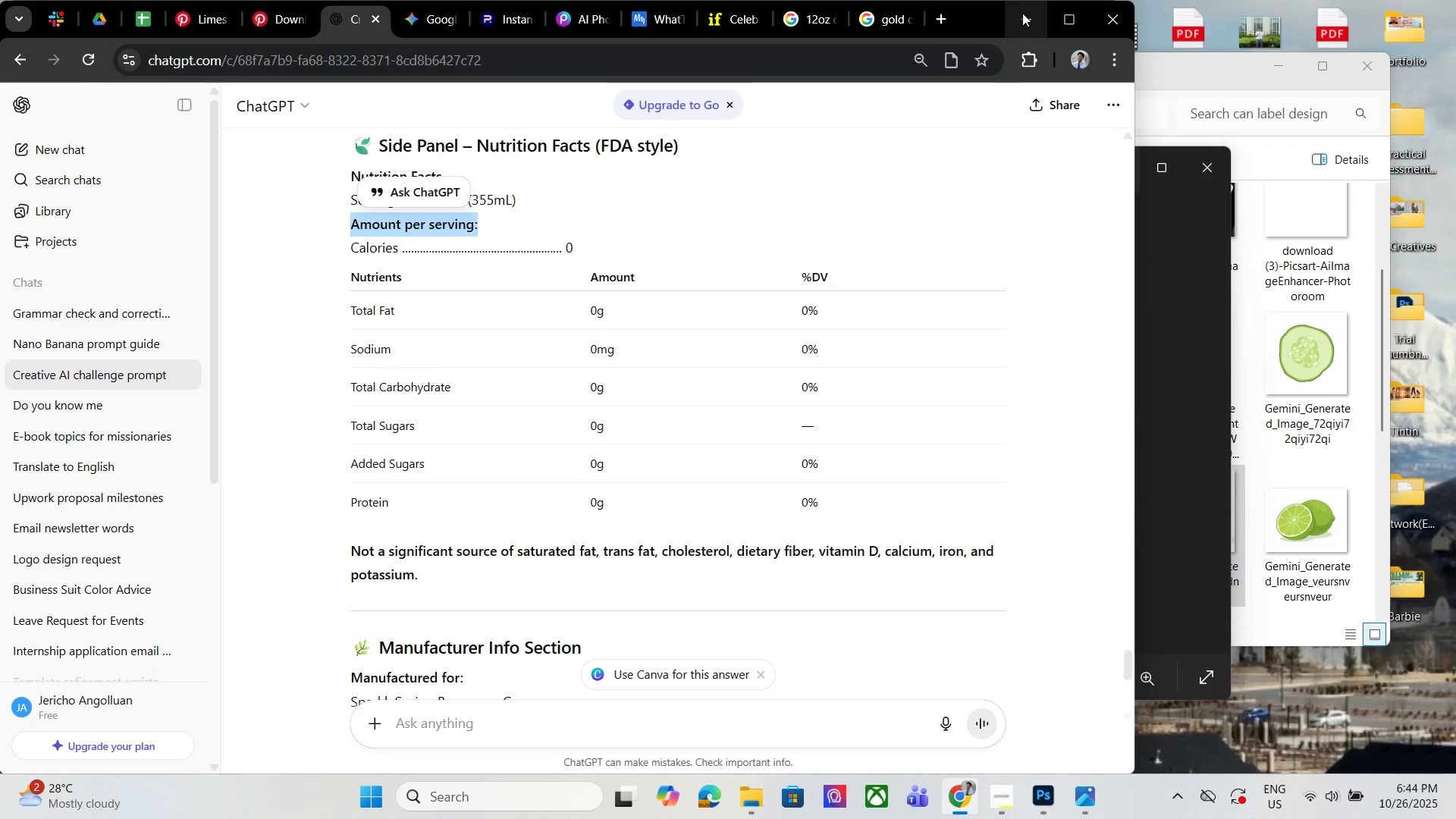 
left_click([1022, 13])
 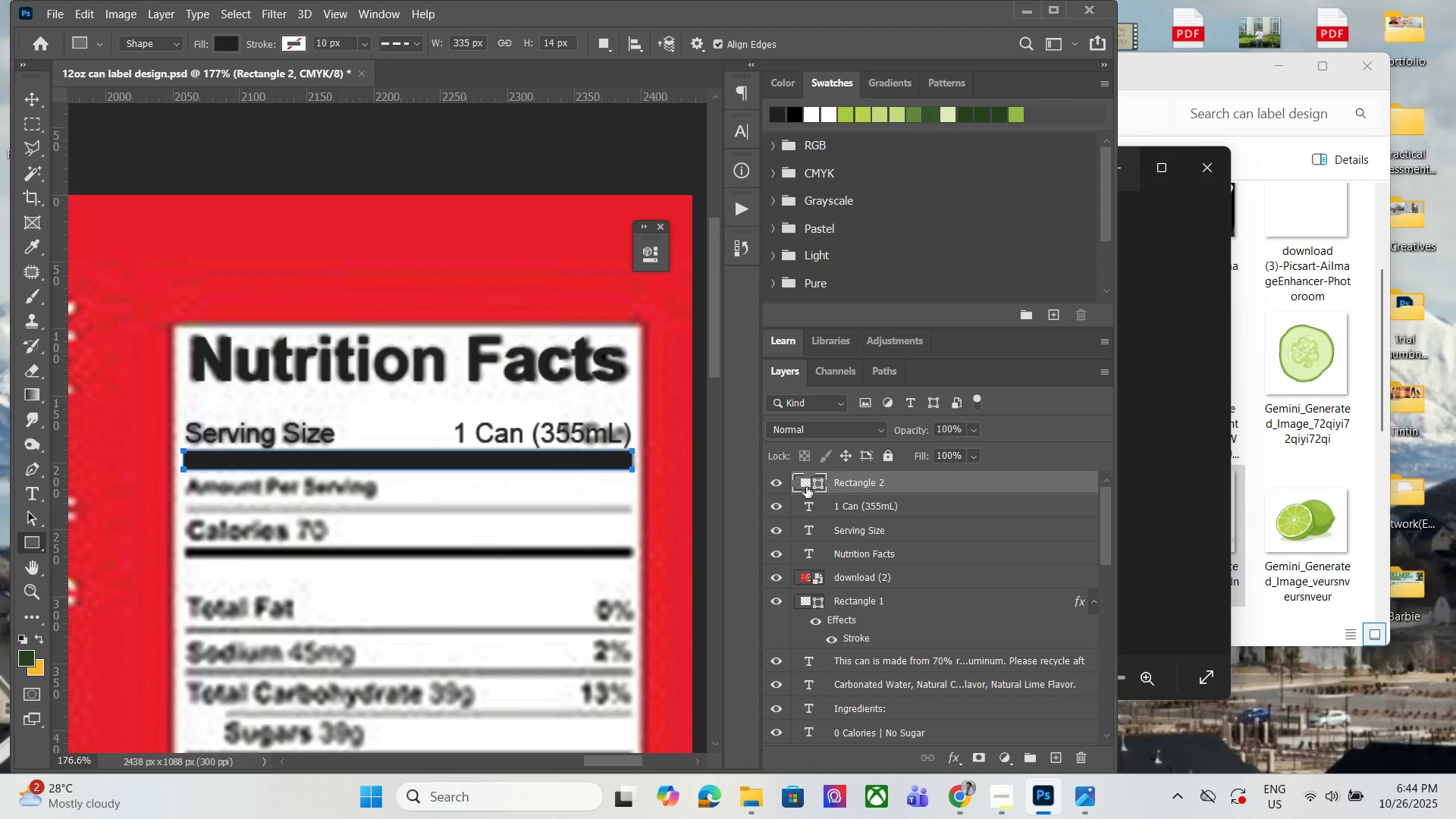 
left_click([871, 537])
 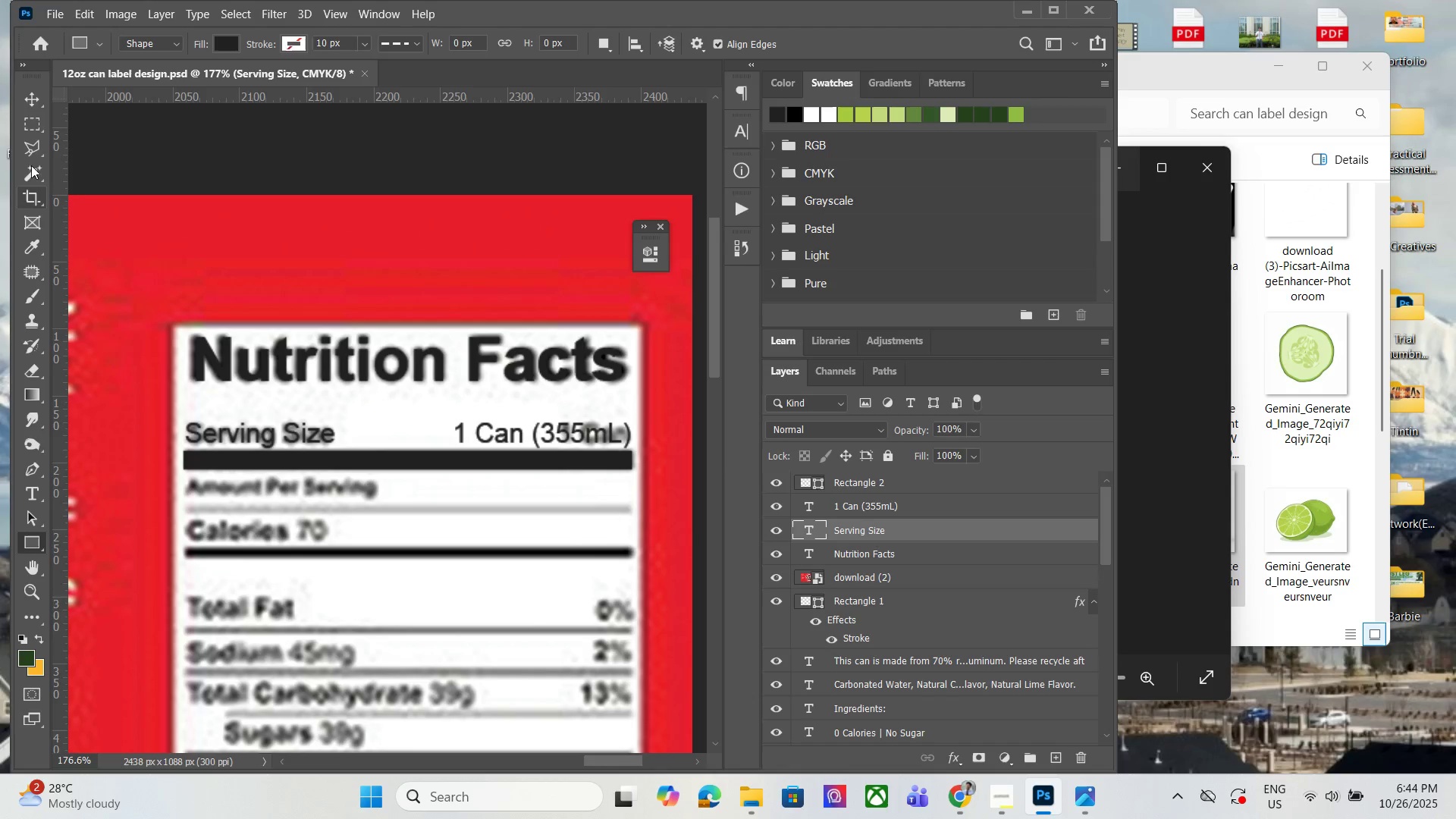 
left_click([27, 98])
 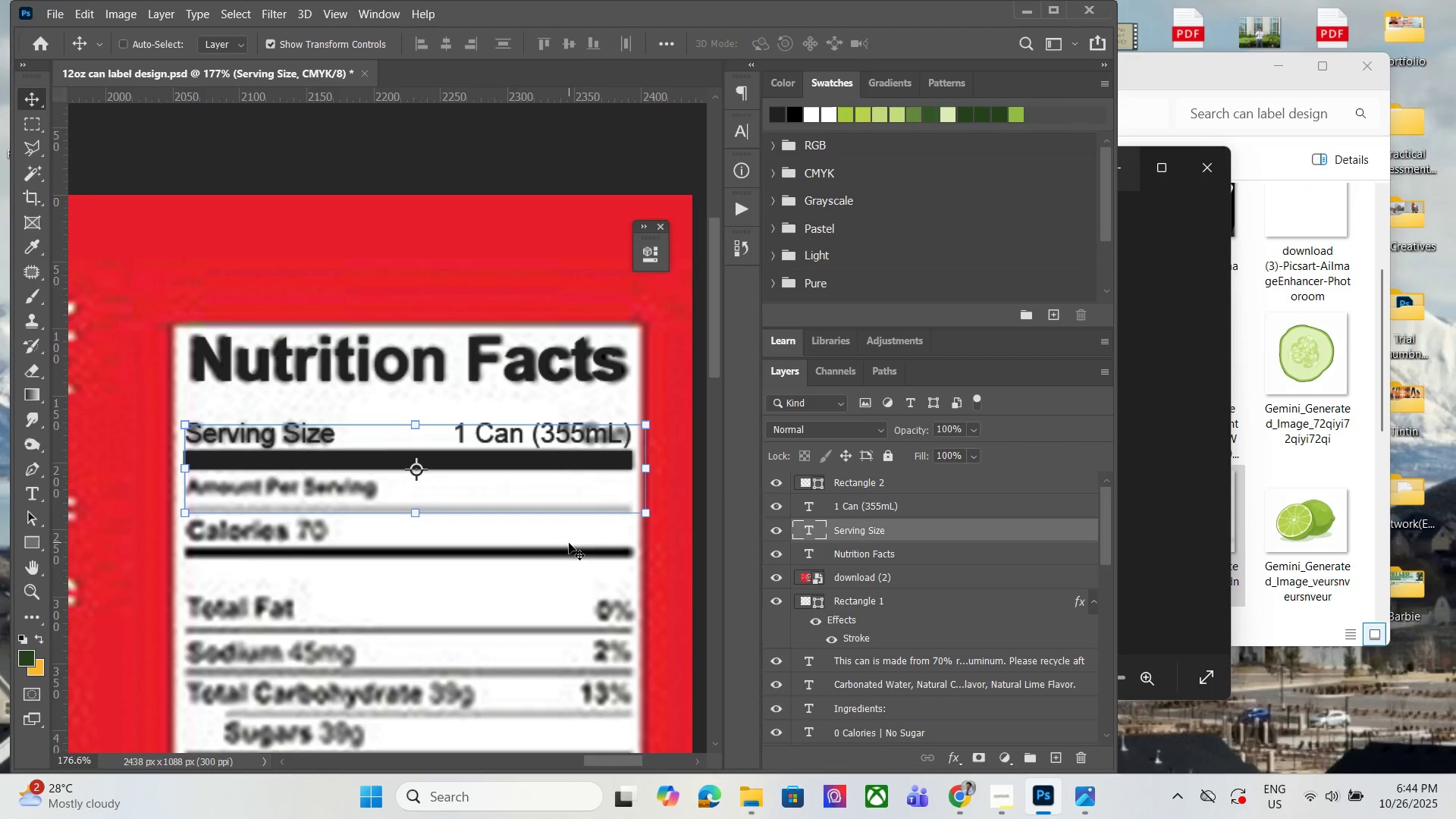 
key(Control+J)
 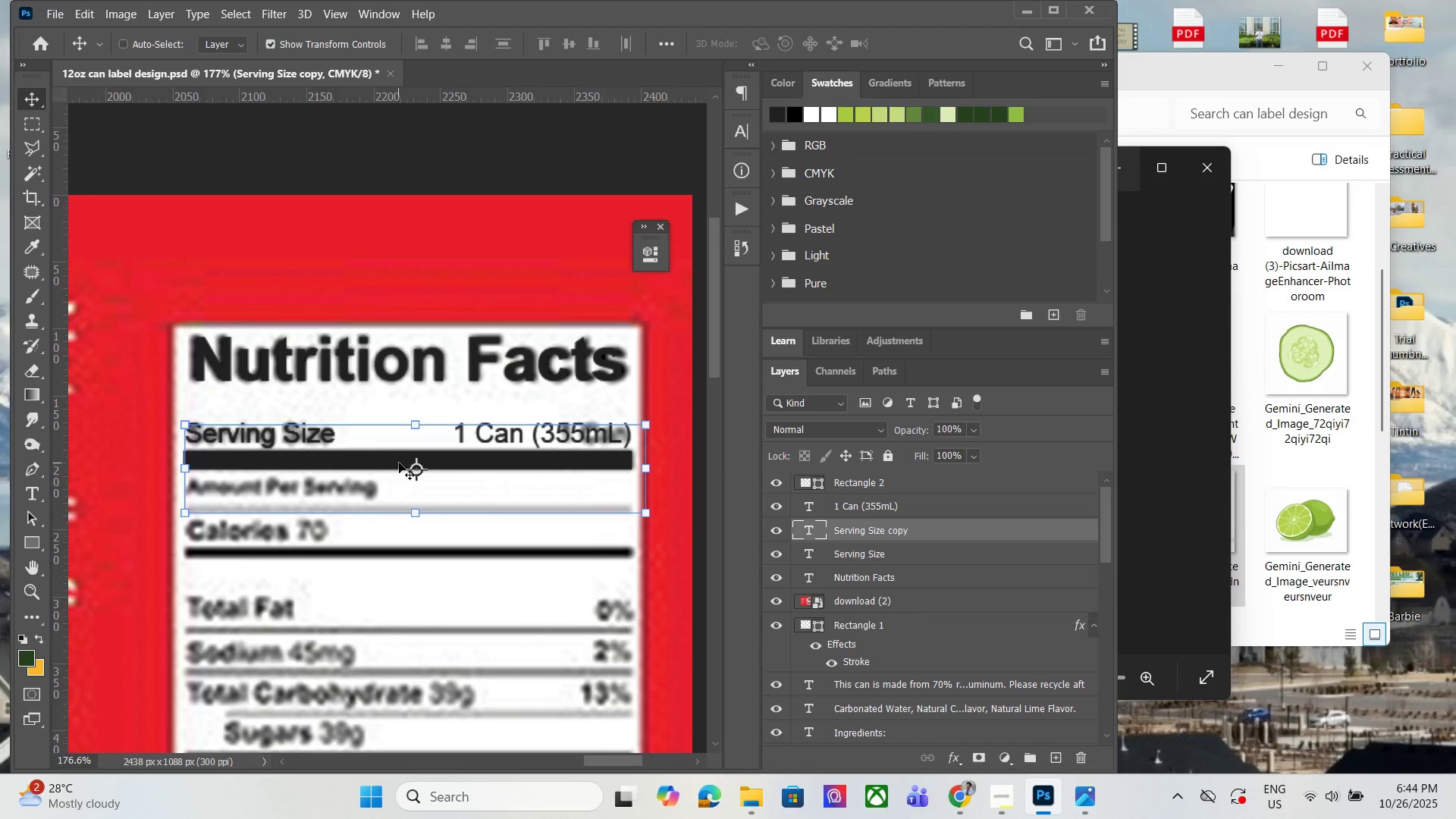 
left_click_drag(start_coordinate=[372, 457], to_coordinate=[374, 517])
 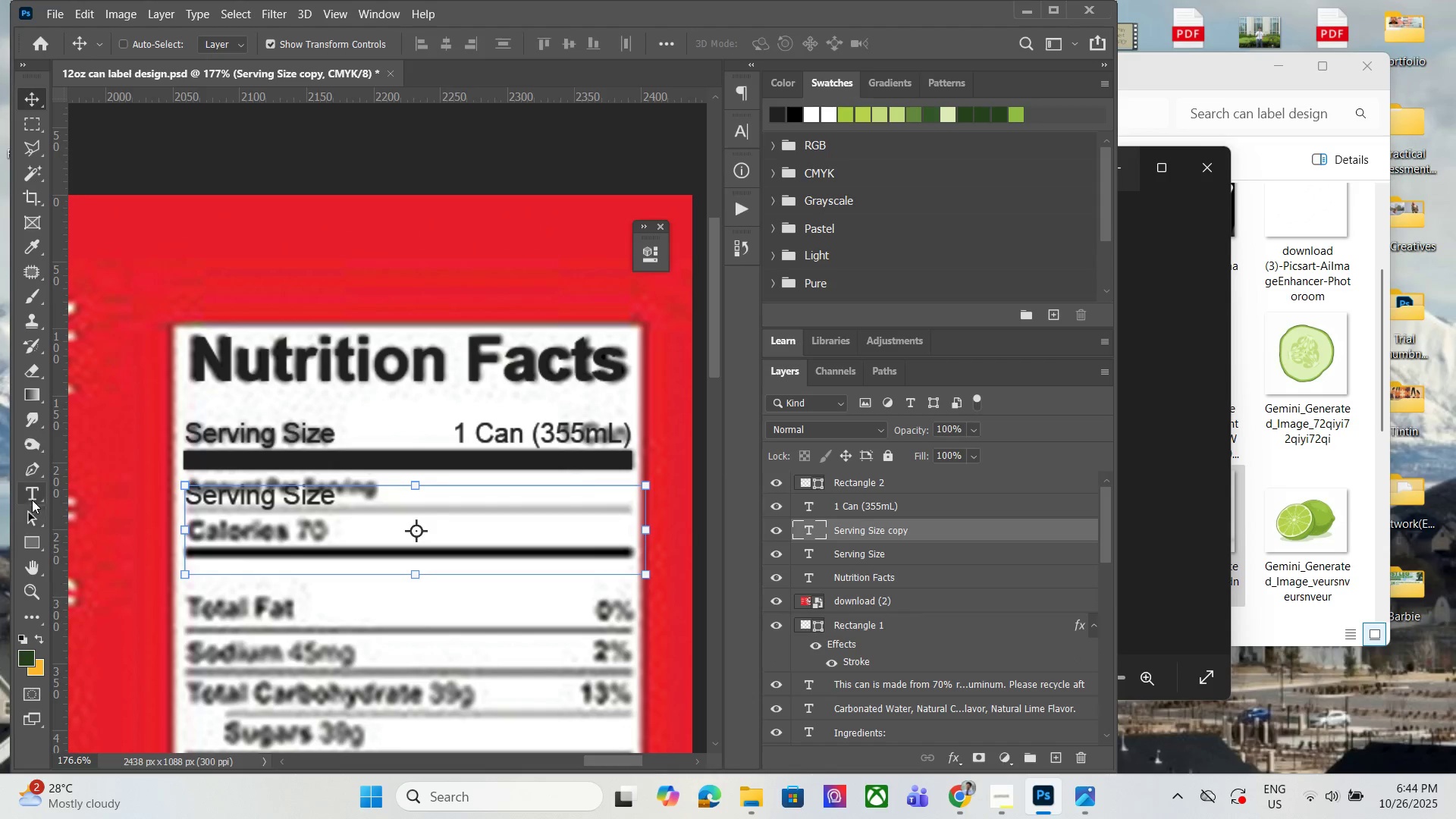 
left_click([31, 491])
 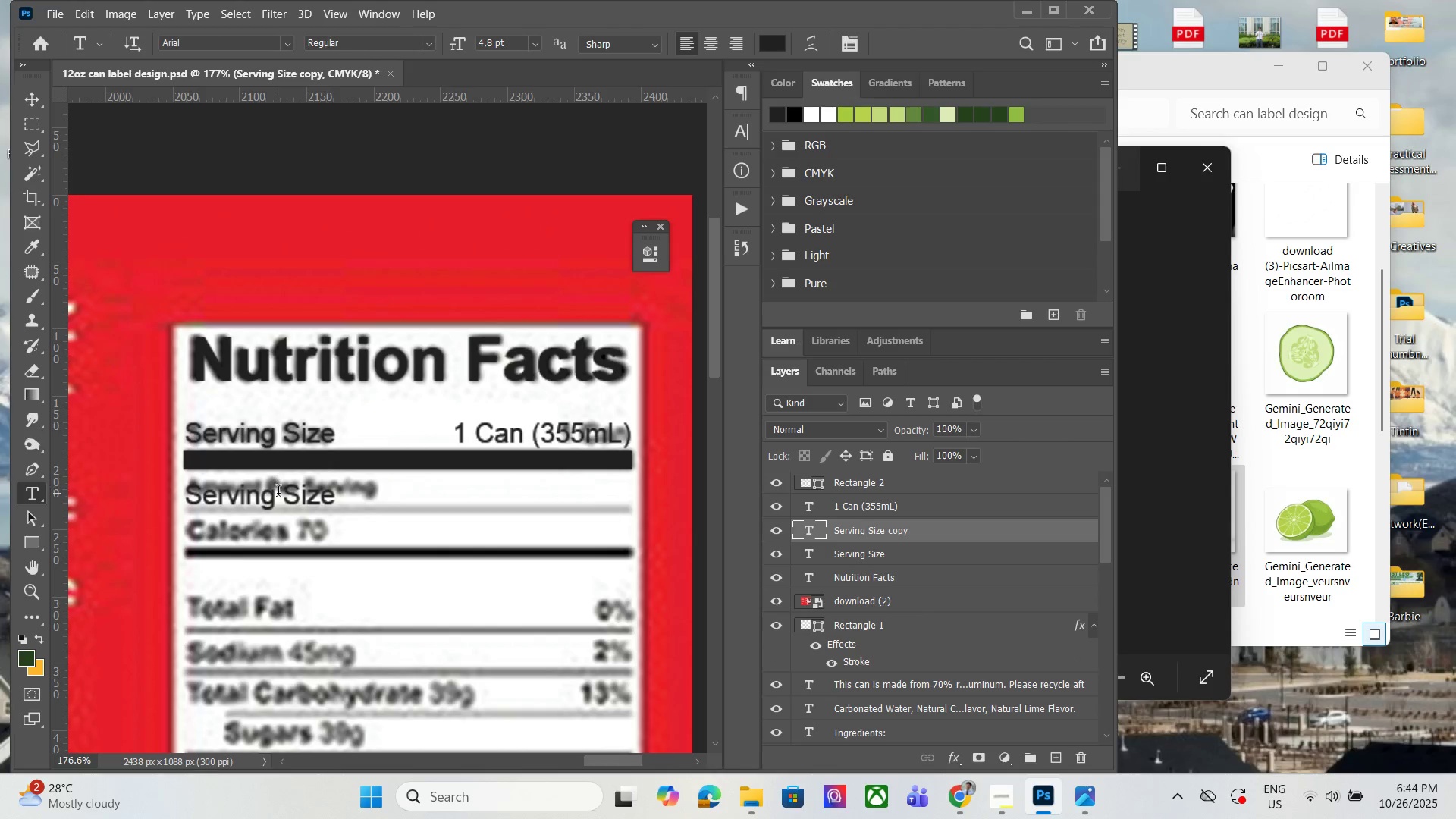 
left_click([278, 493])
 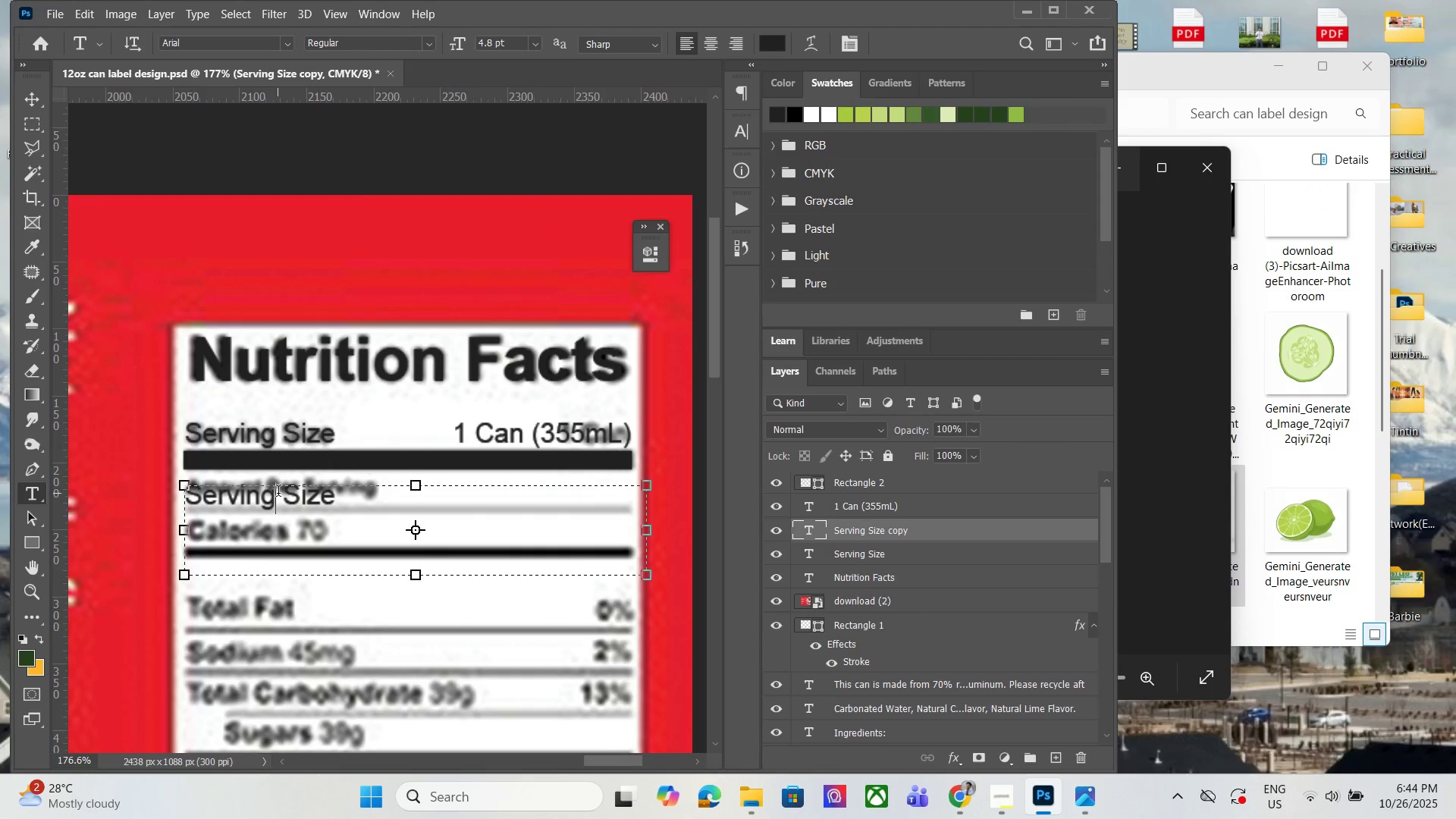 
key(Control+A)
 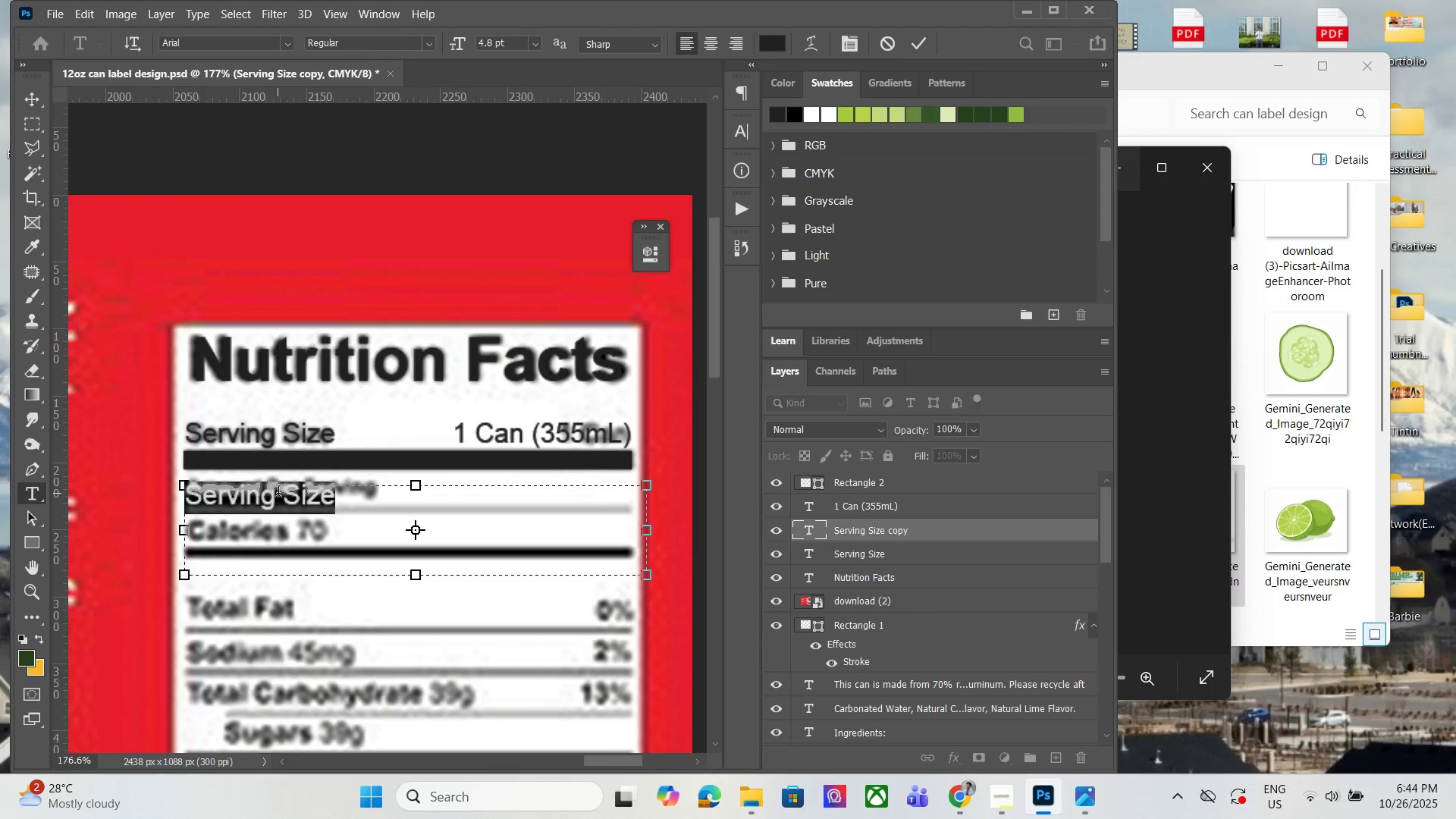 
key(Control+V)
 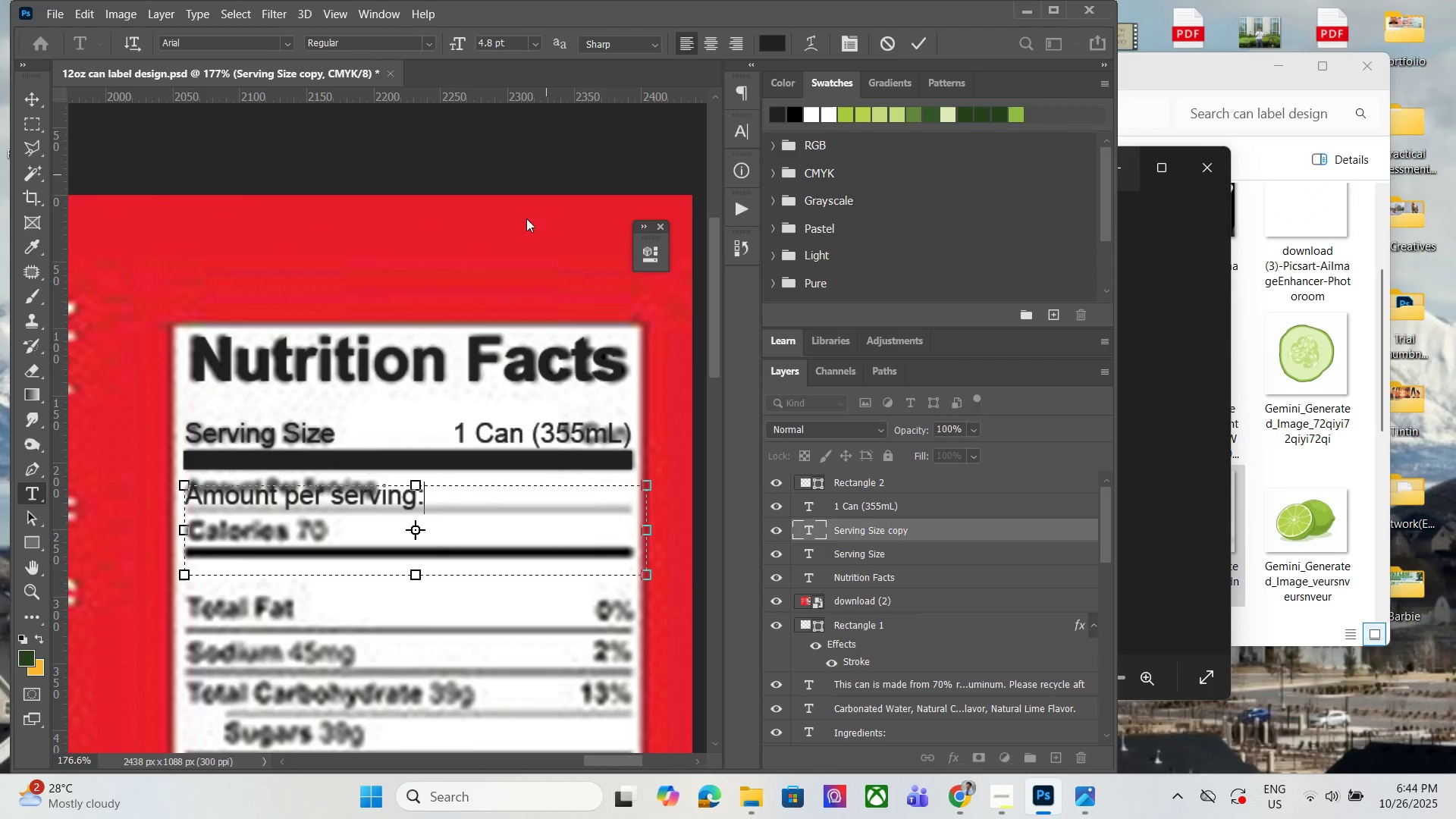 
left_click_drag(start_coordinate=[460, 522], to_coordinate=[0, 504])
 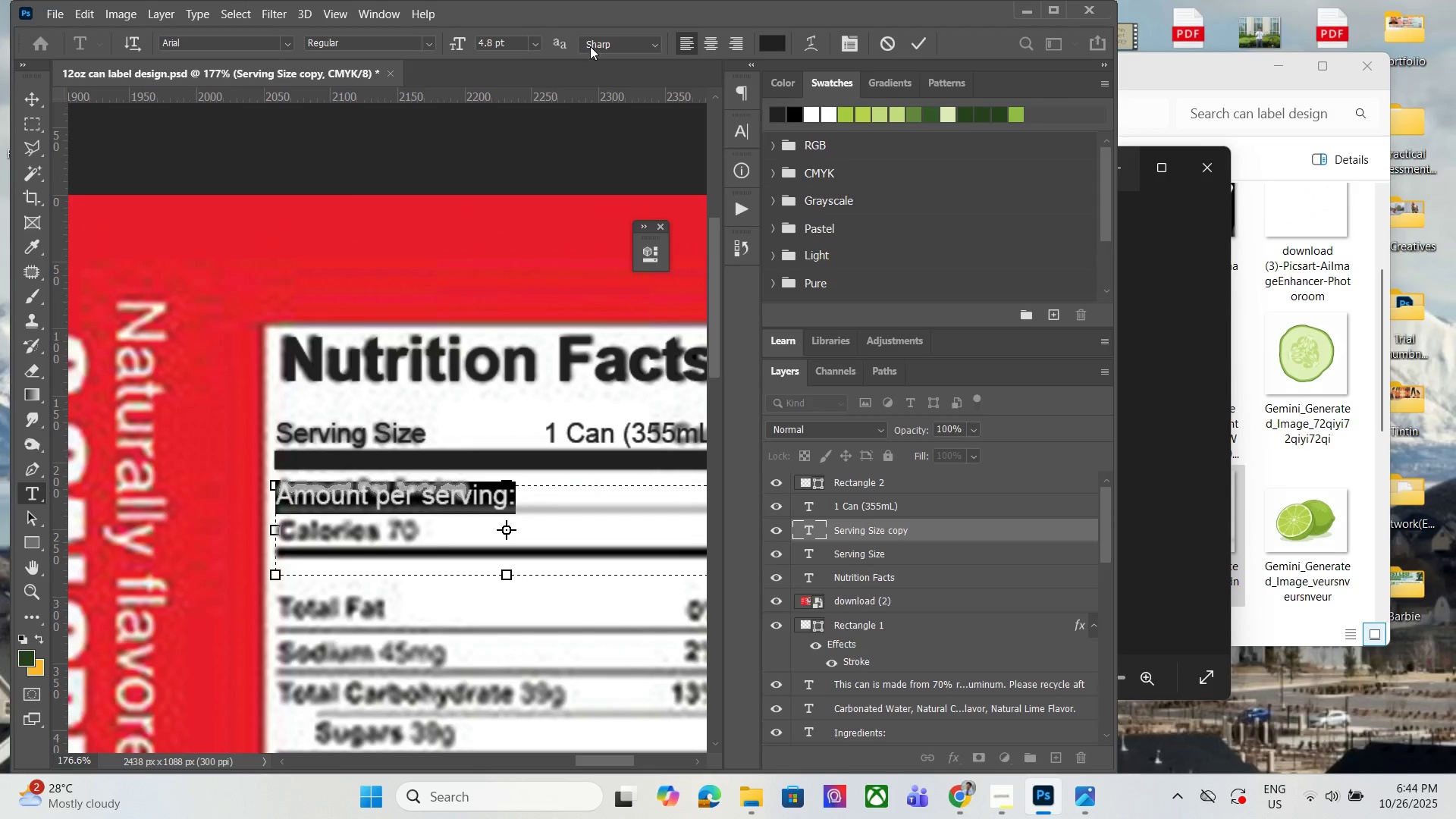 
left_click([540, 40])
 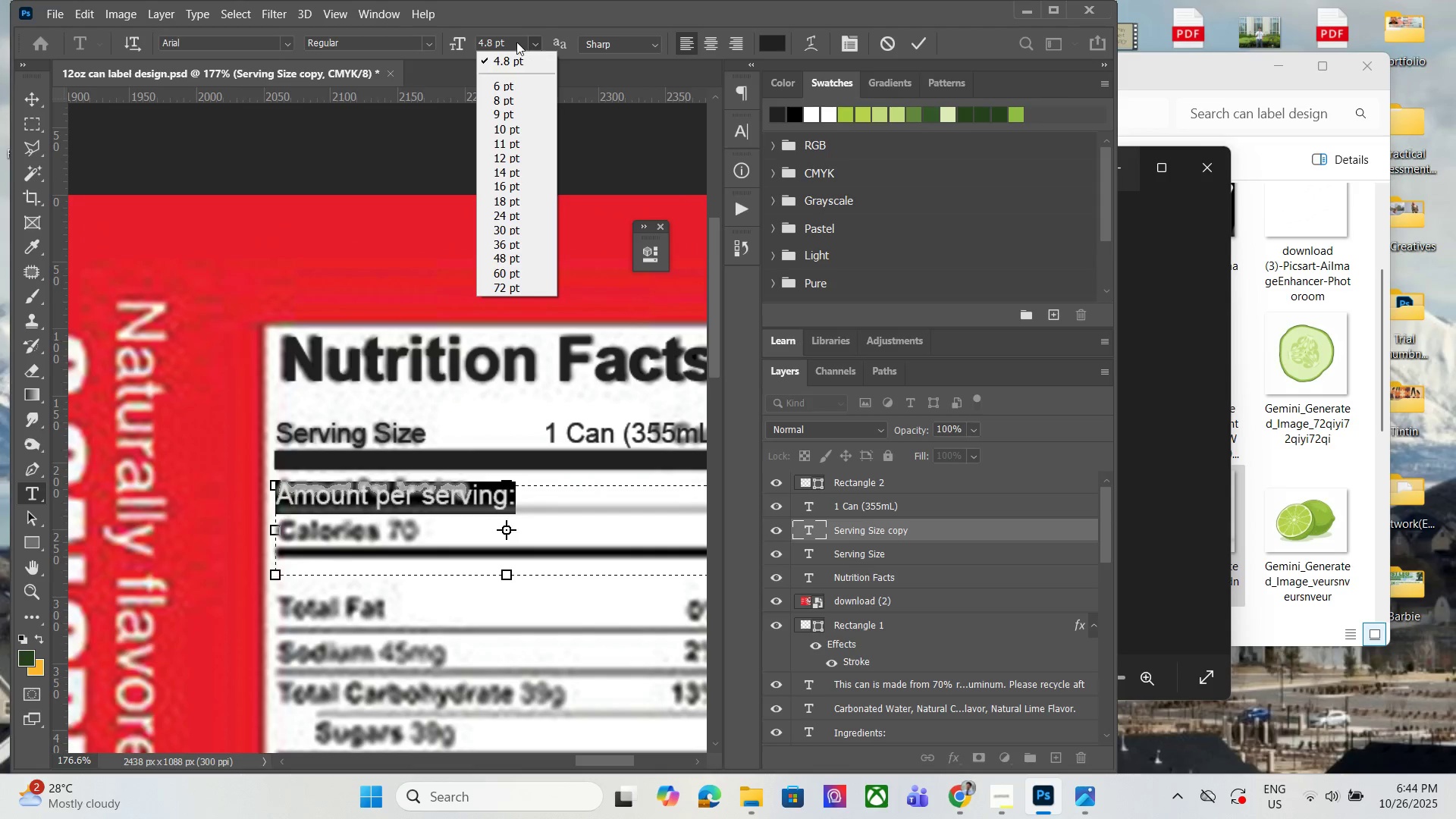 
left_click([511, 39])
 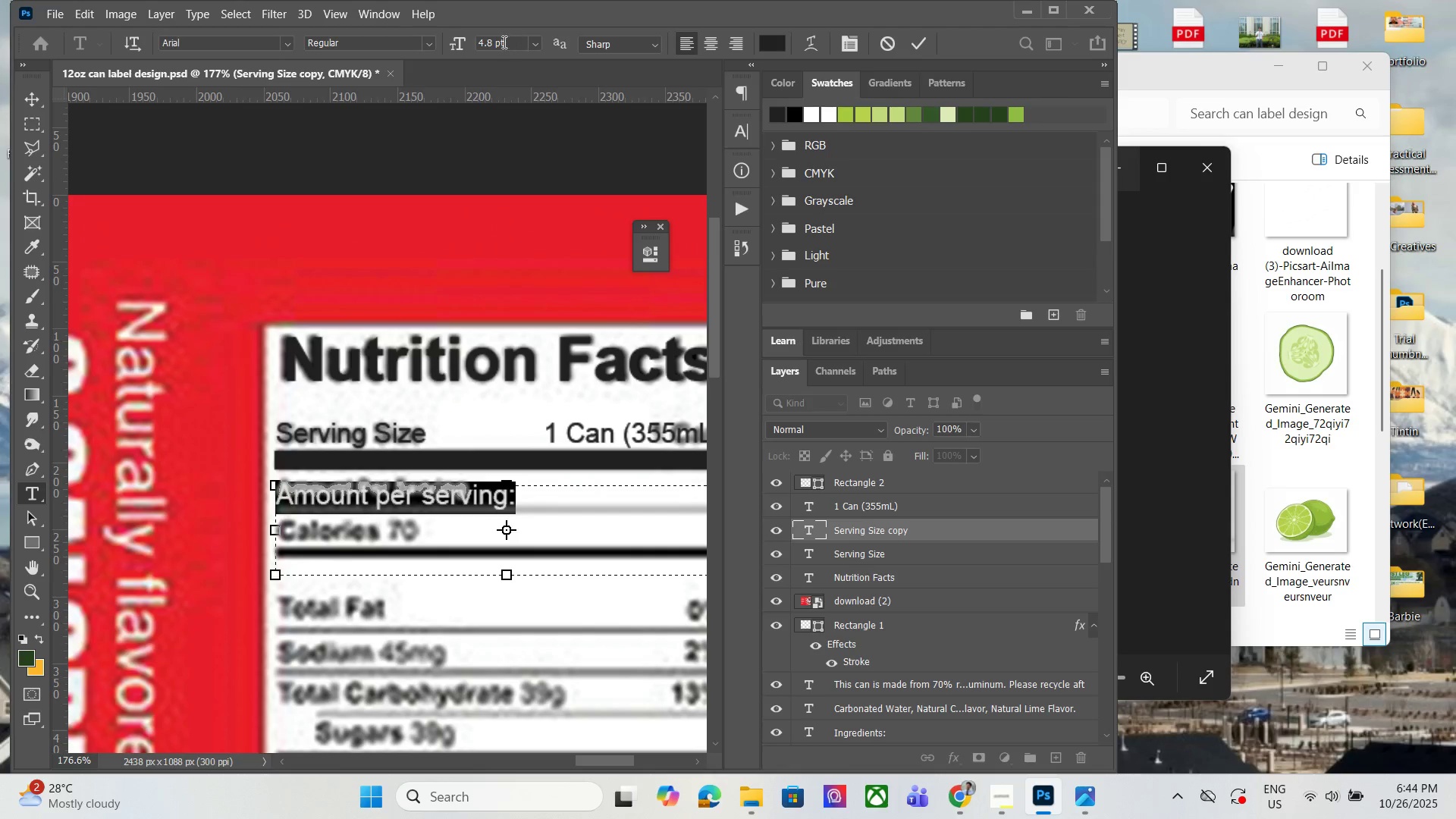 
left_click_drag(start_coordinate=[512, 42], to_coordinate=[465, 42])
 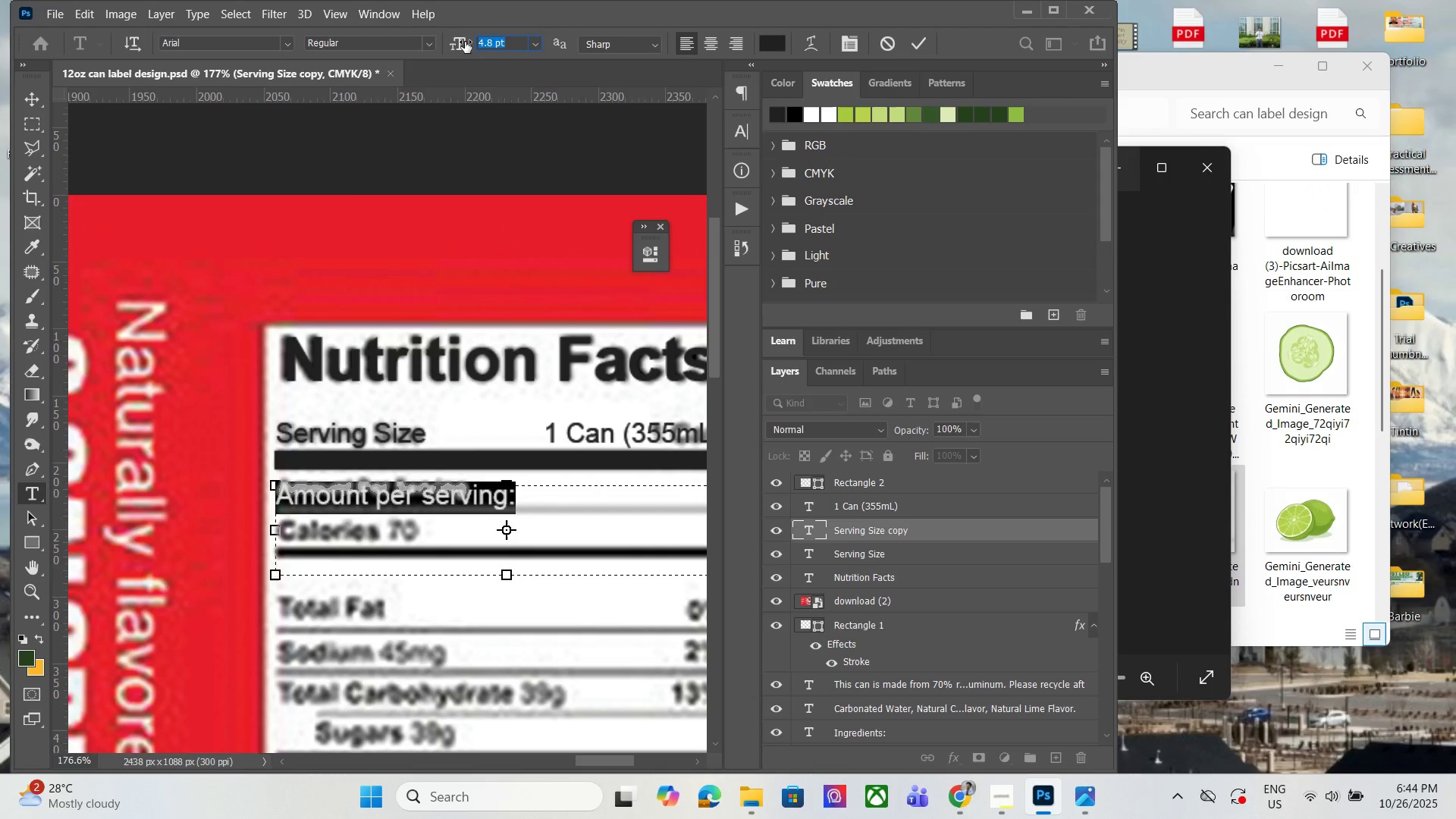 
key(4)
 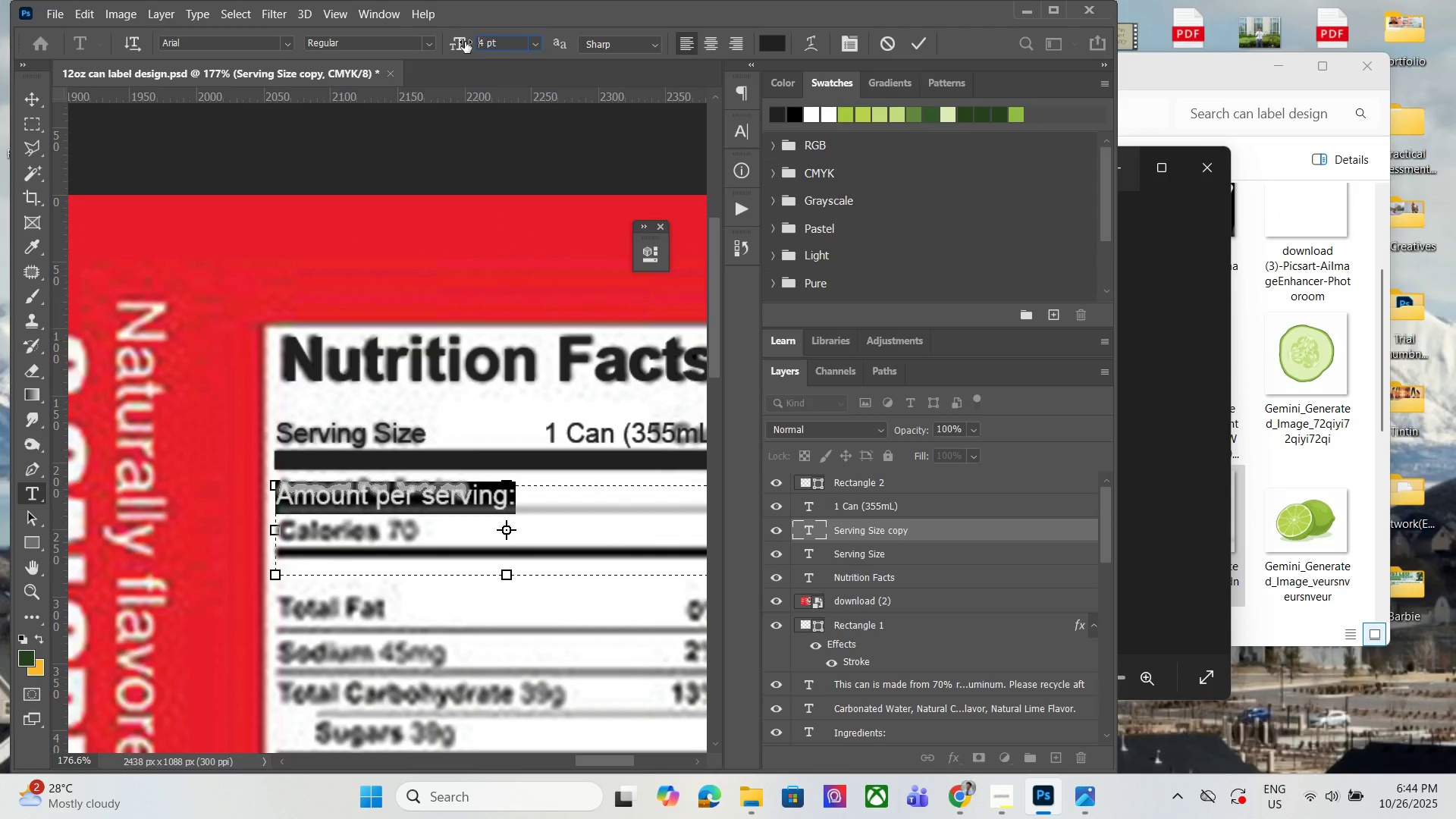 
key(Enter)
 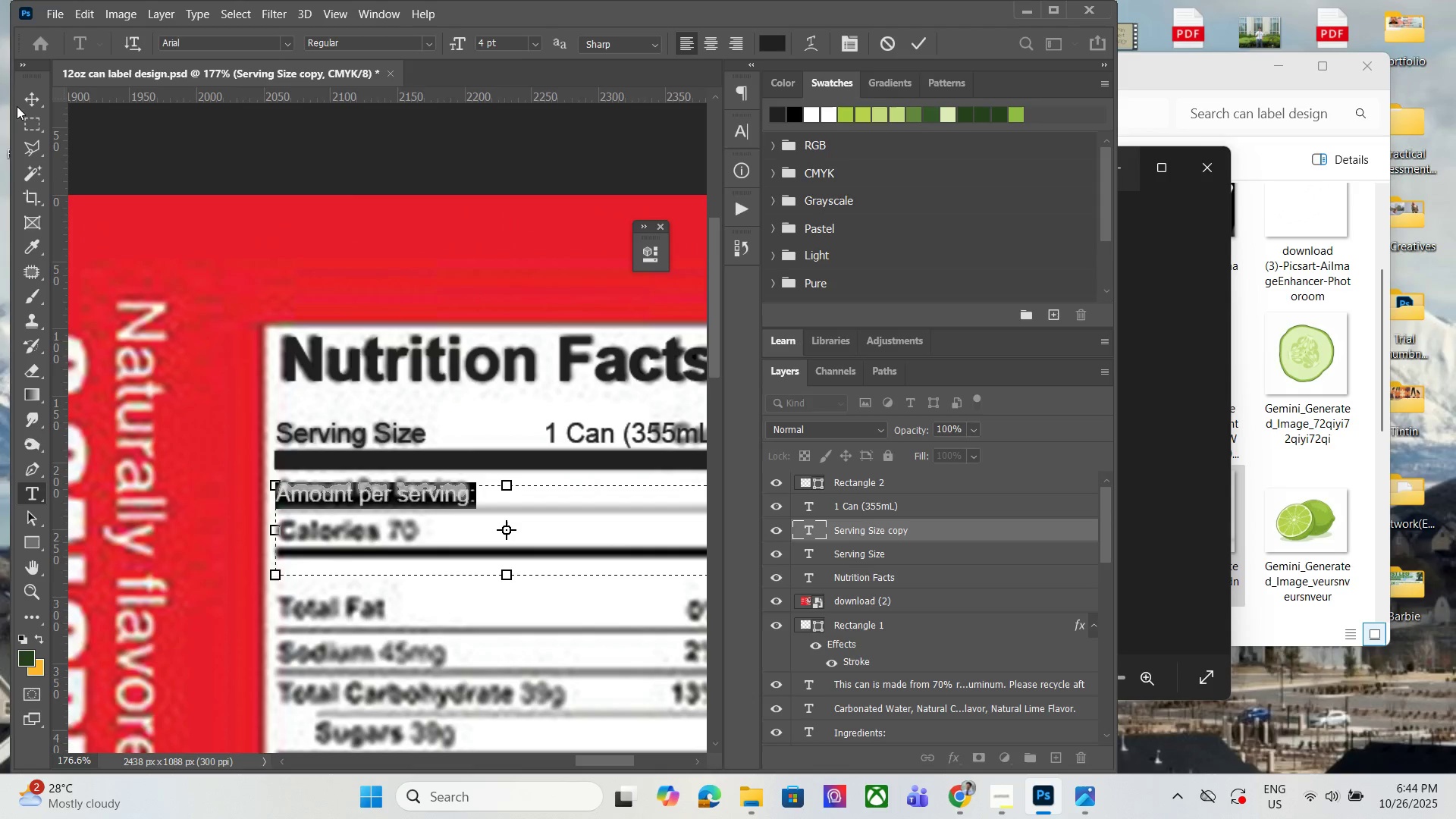 
left_click([21, 104])
 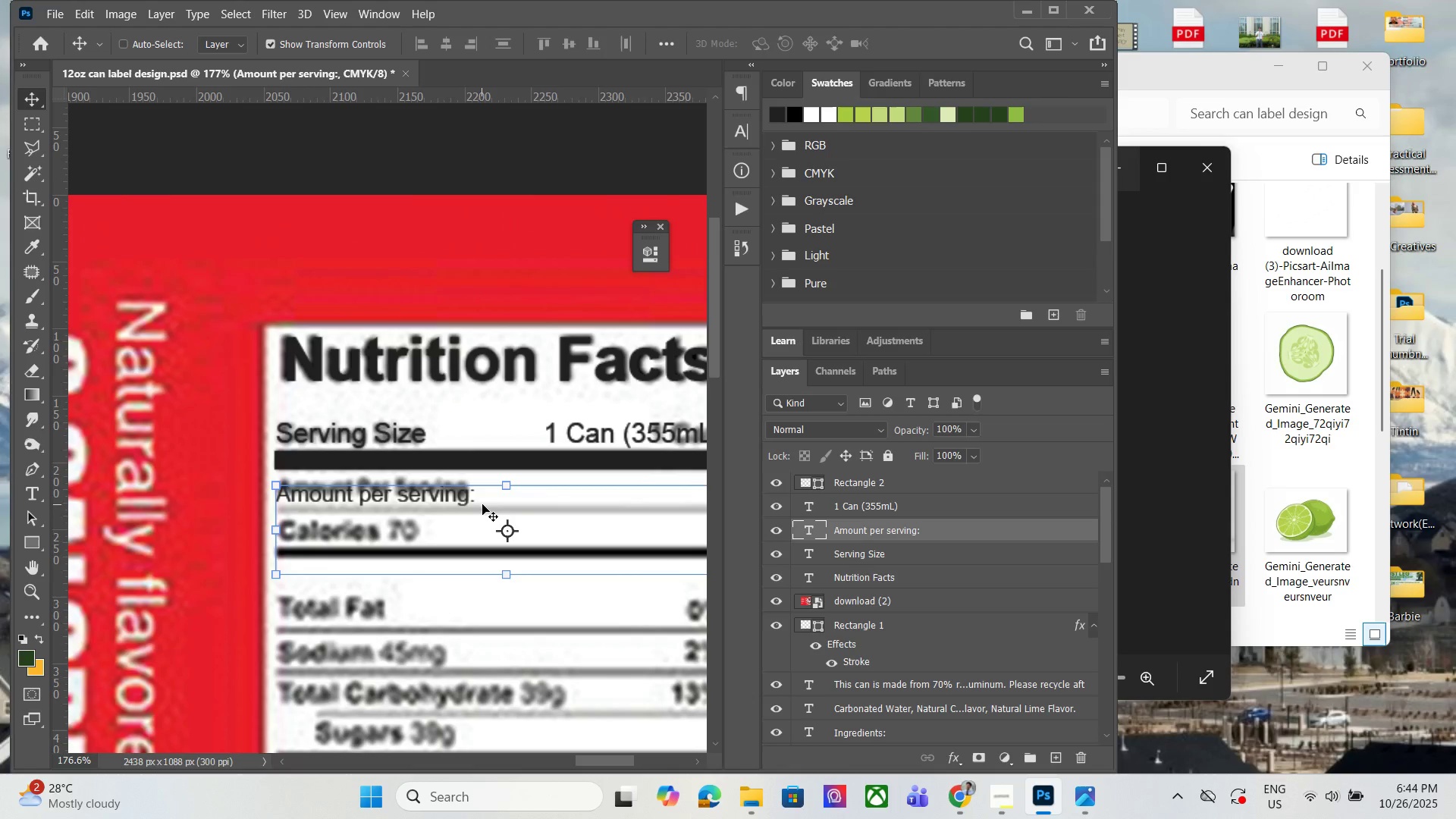 
left_click([482, 504])
 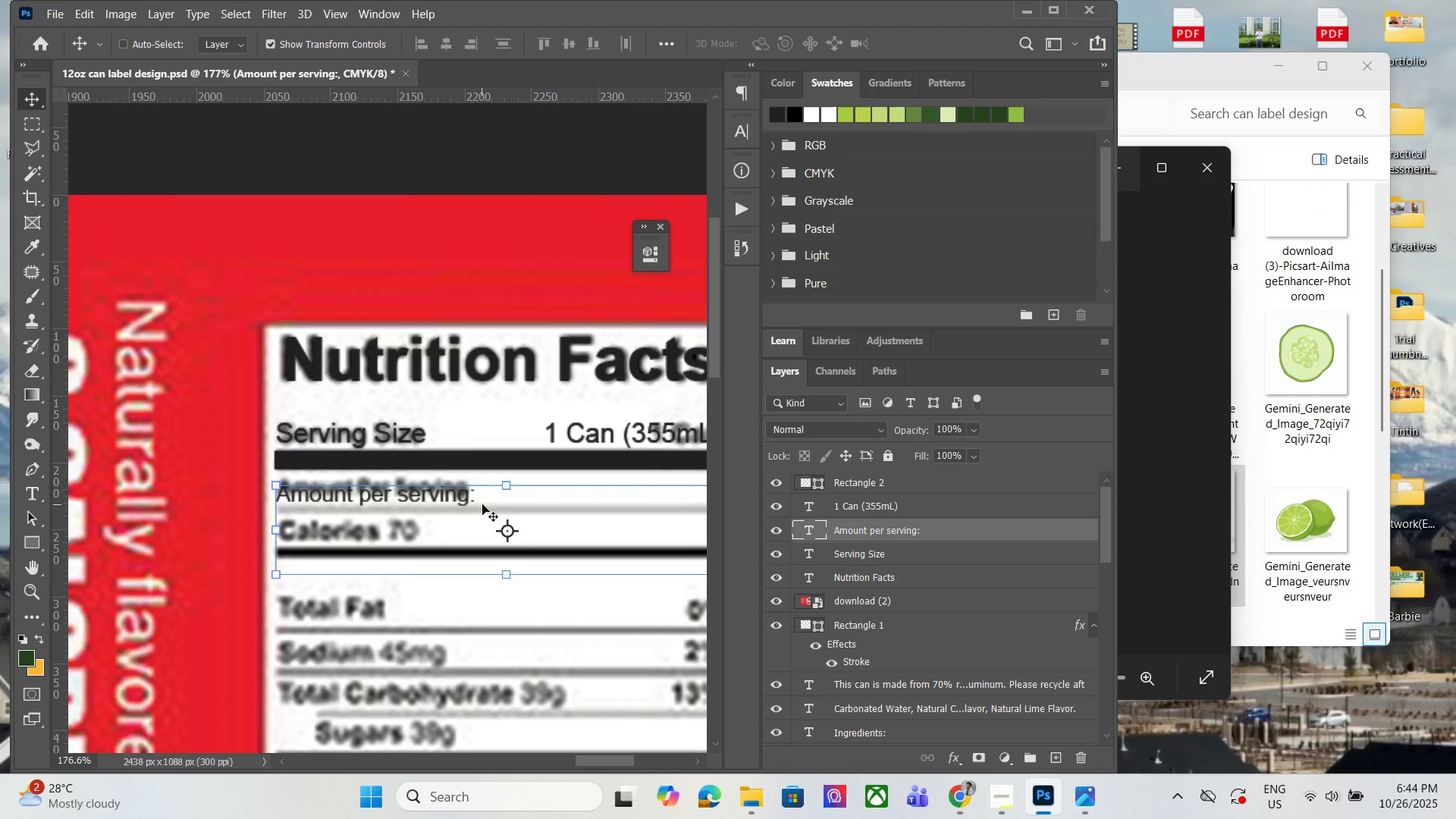 
key(ArrowUp)
 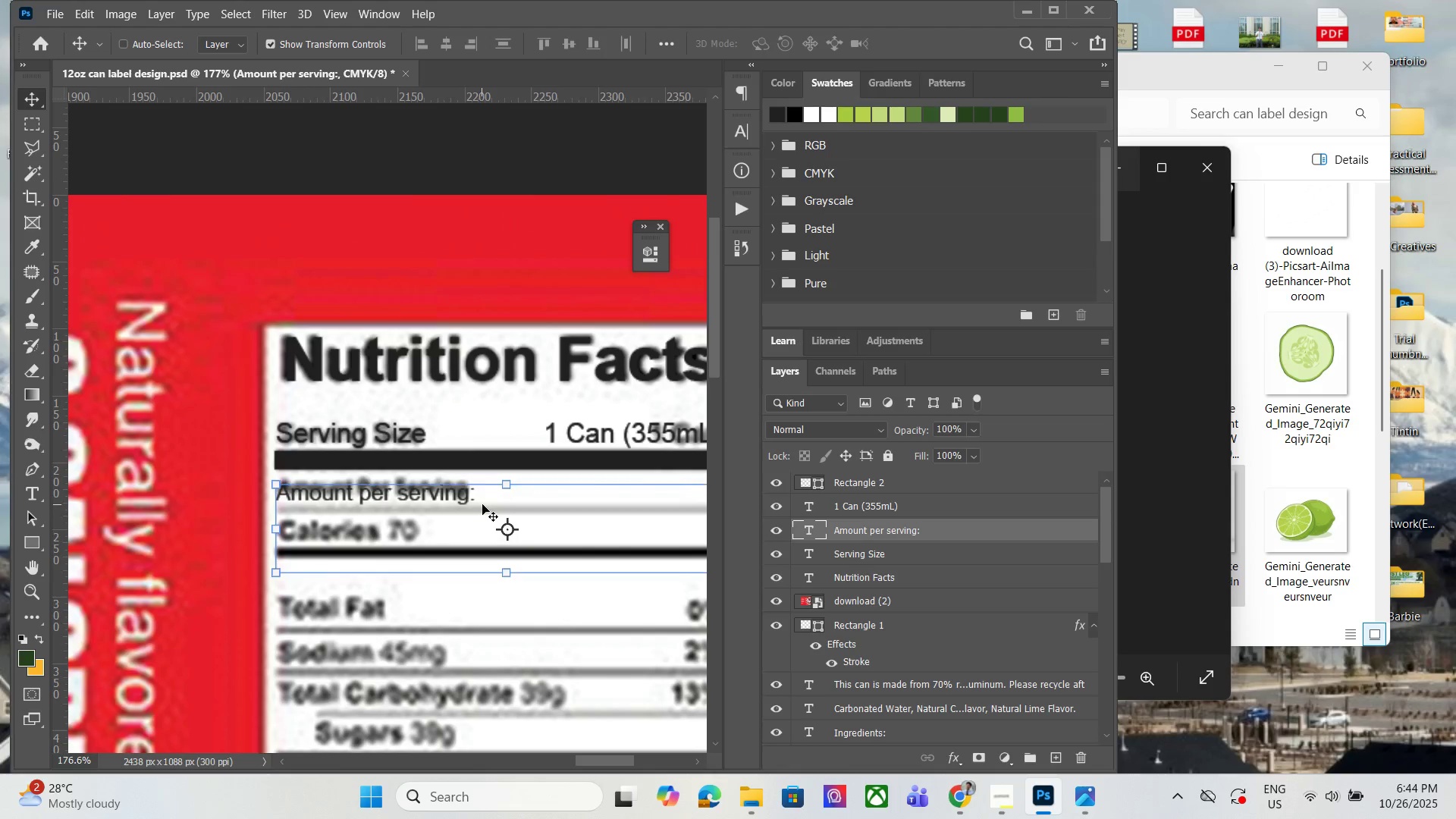 
key(ArrowUp)
 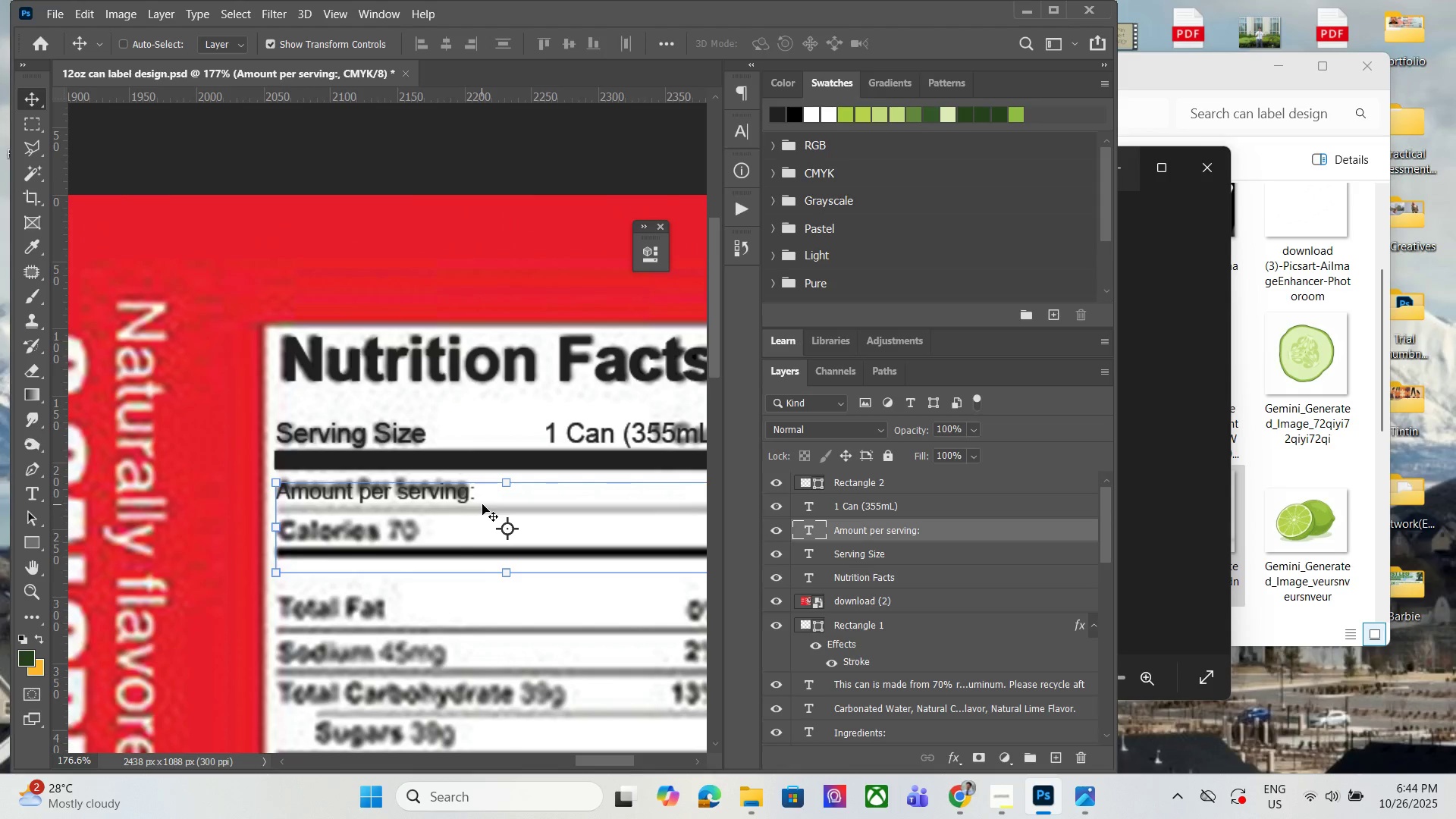 
key(ArrowUp)
 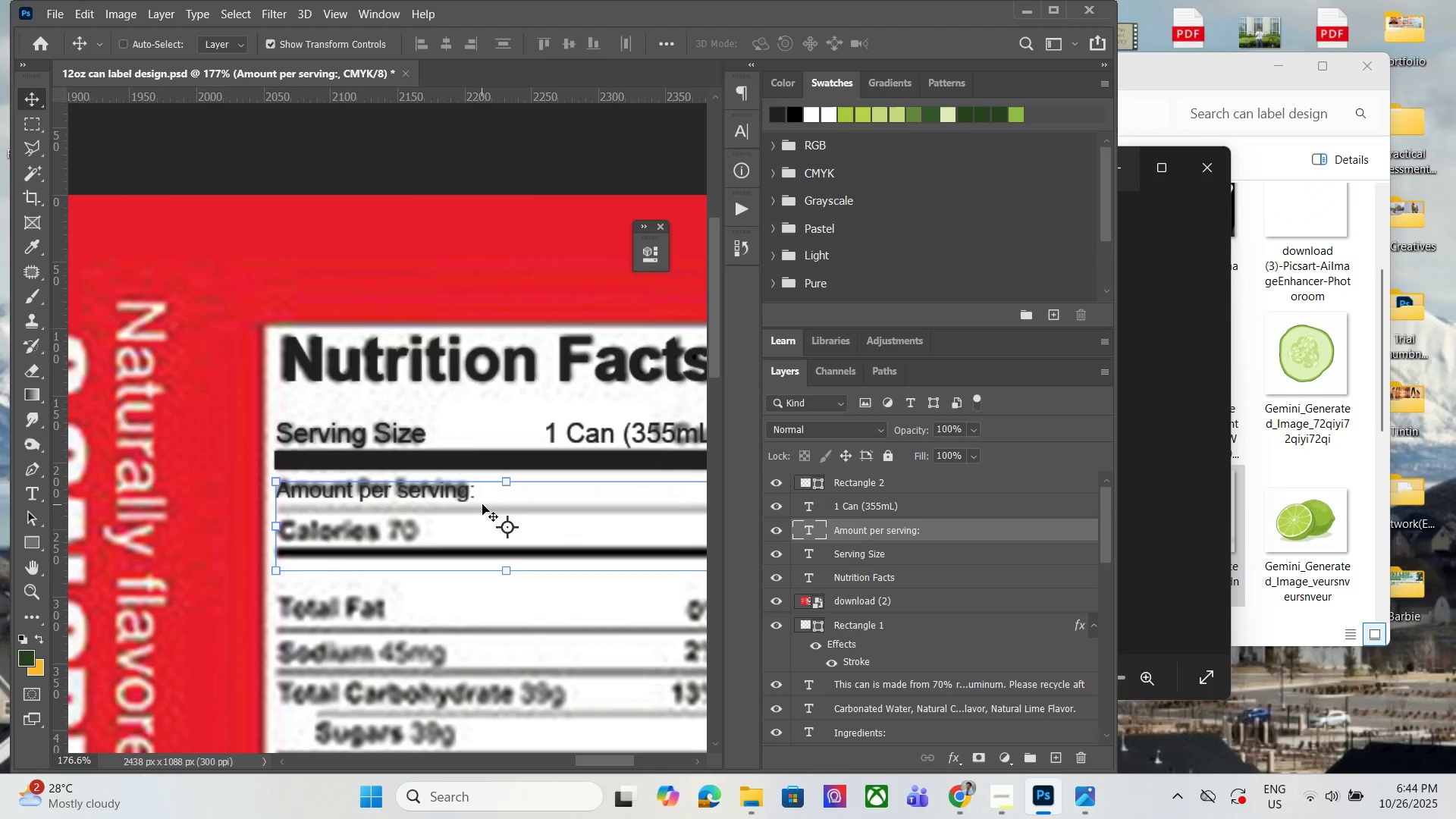 
key(ArrowUp)
 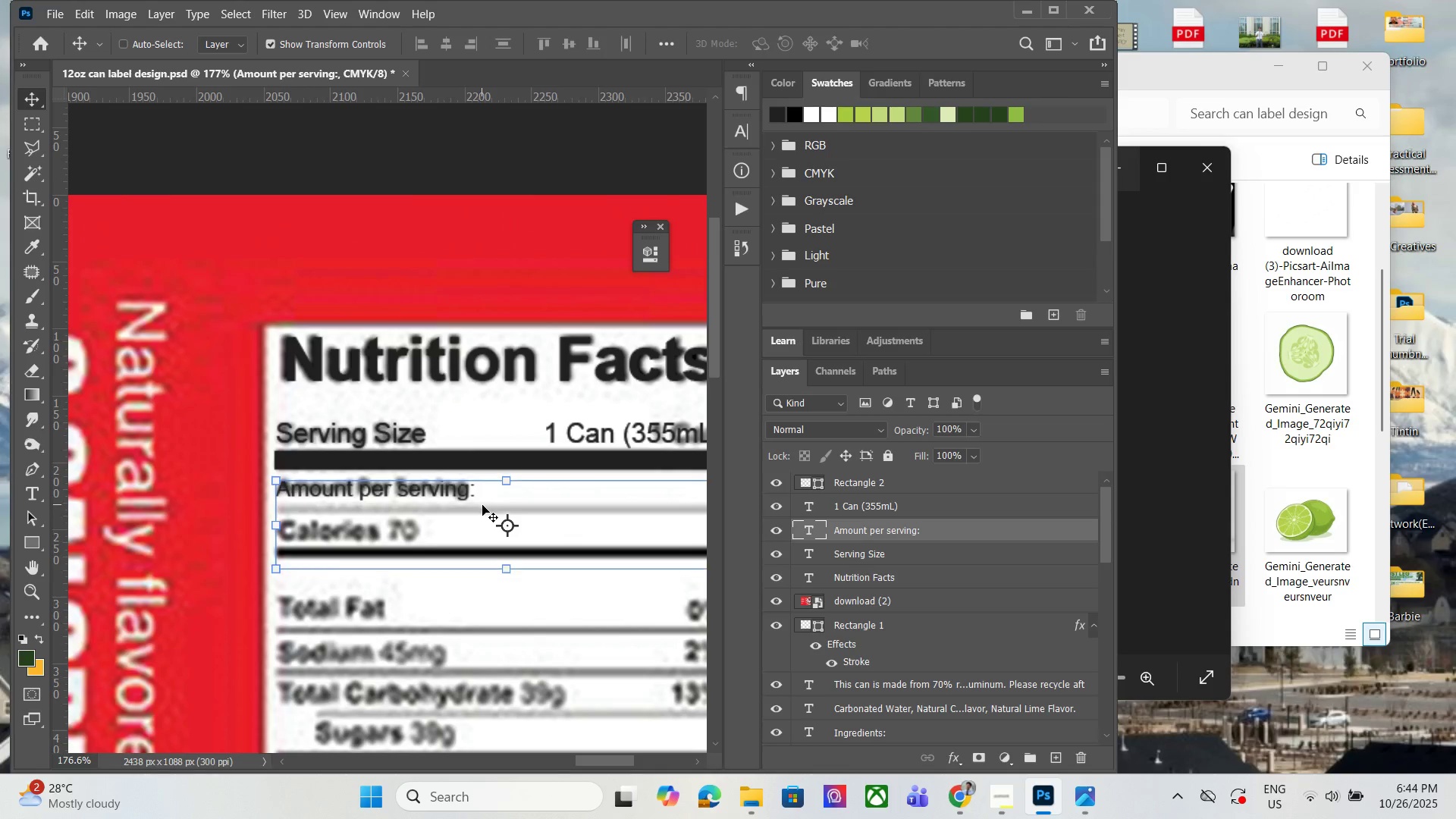 
key(ArrowUp)
 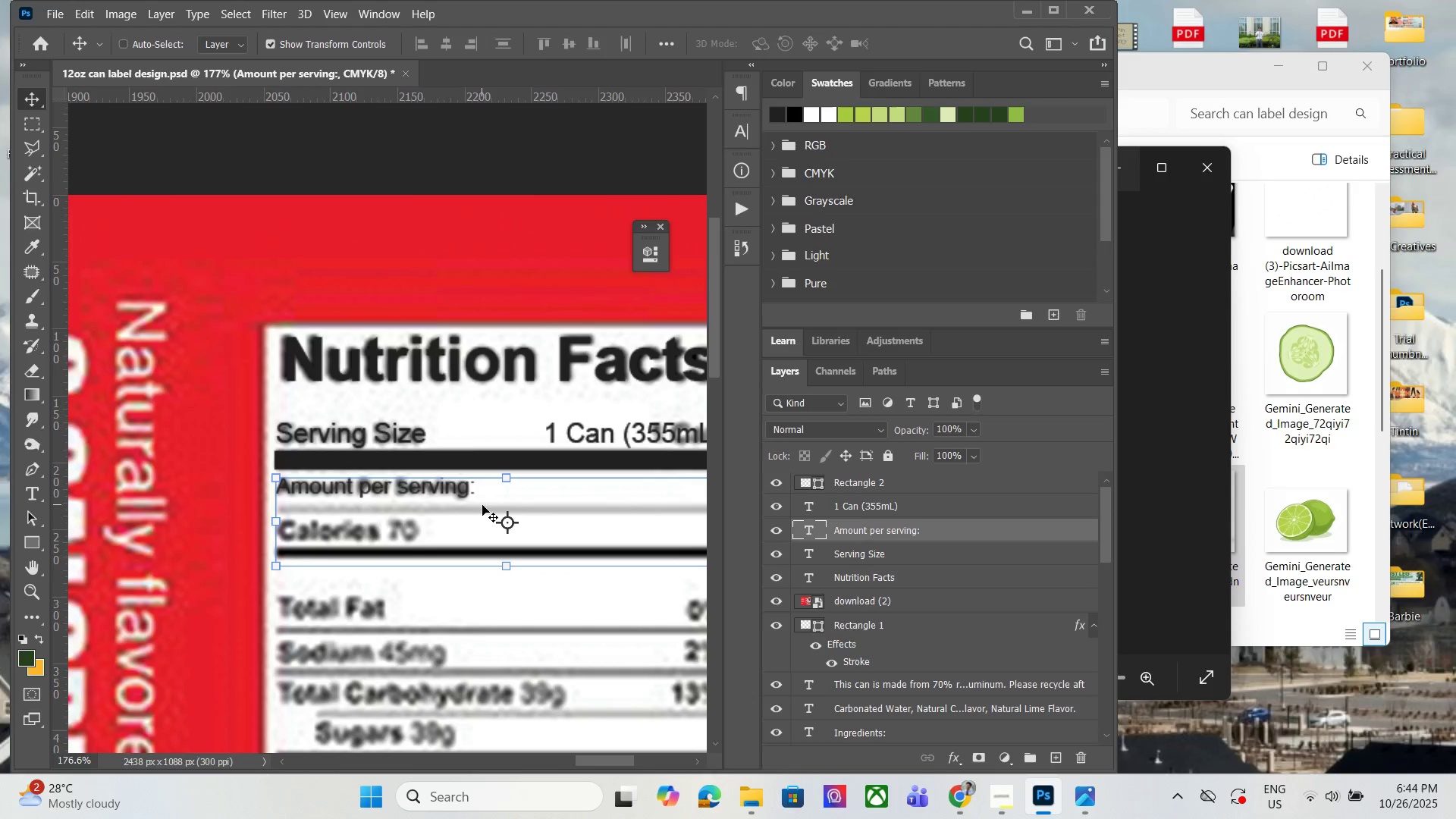 
key(ArrowUp)
 